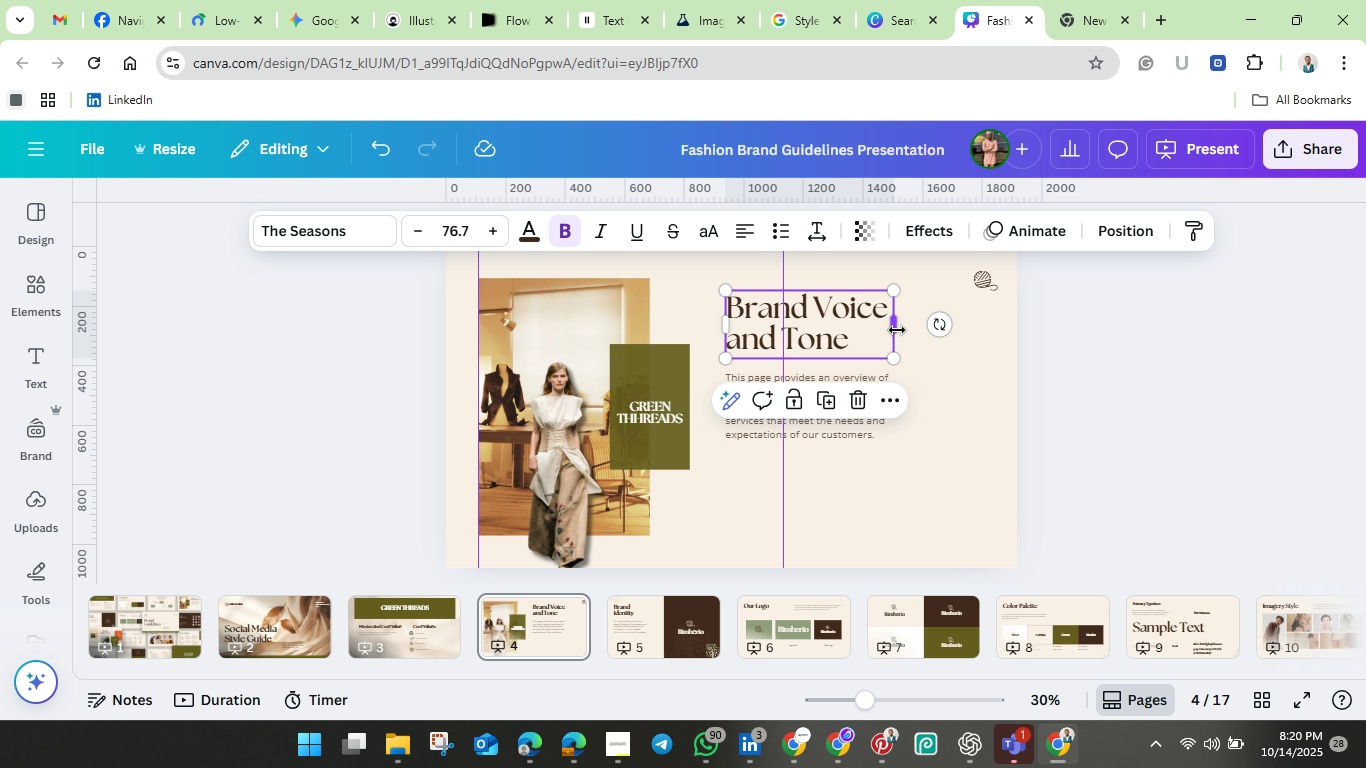 
left_click_drag(start_coordinate=[895, 329], to_coordinate=[961, 340])
 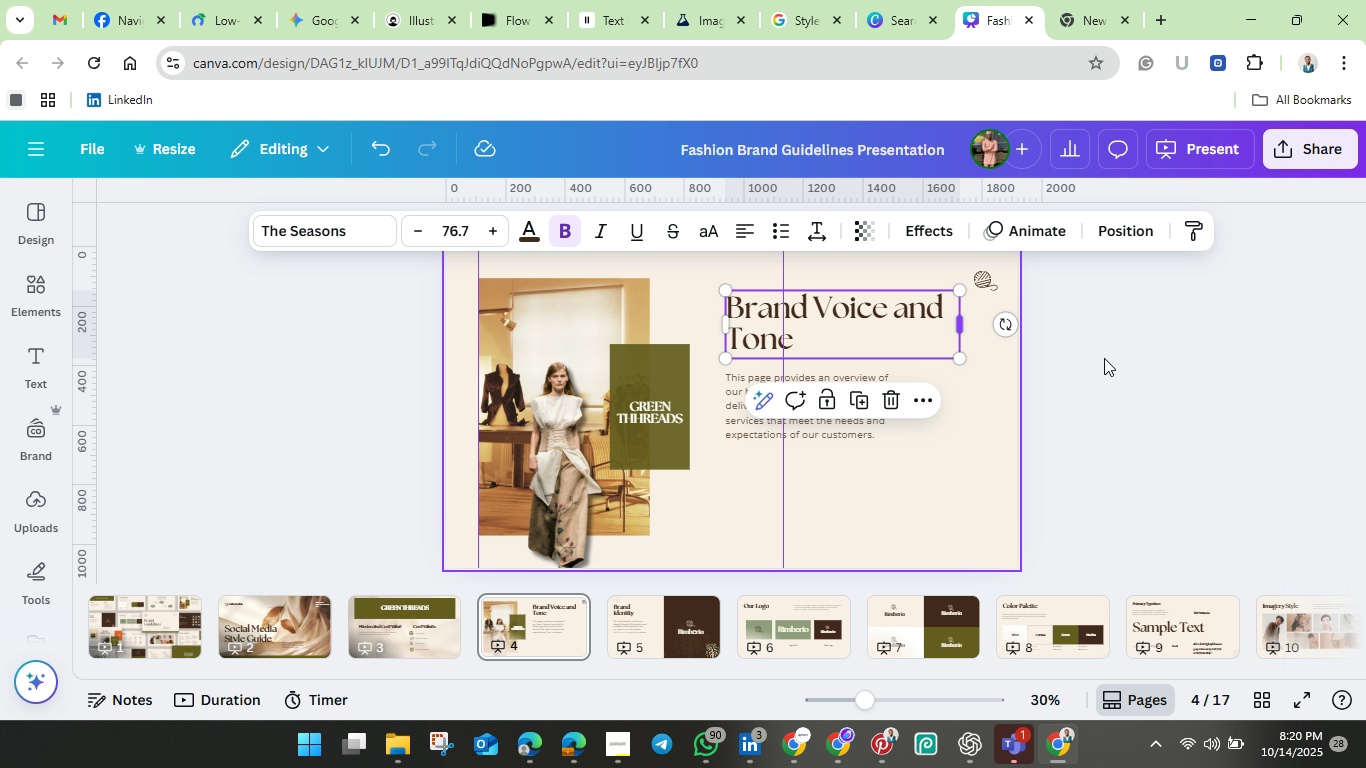 
left_click([1168, 343])
 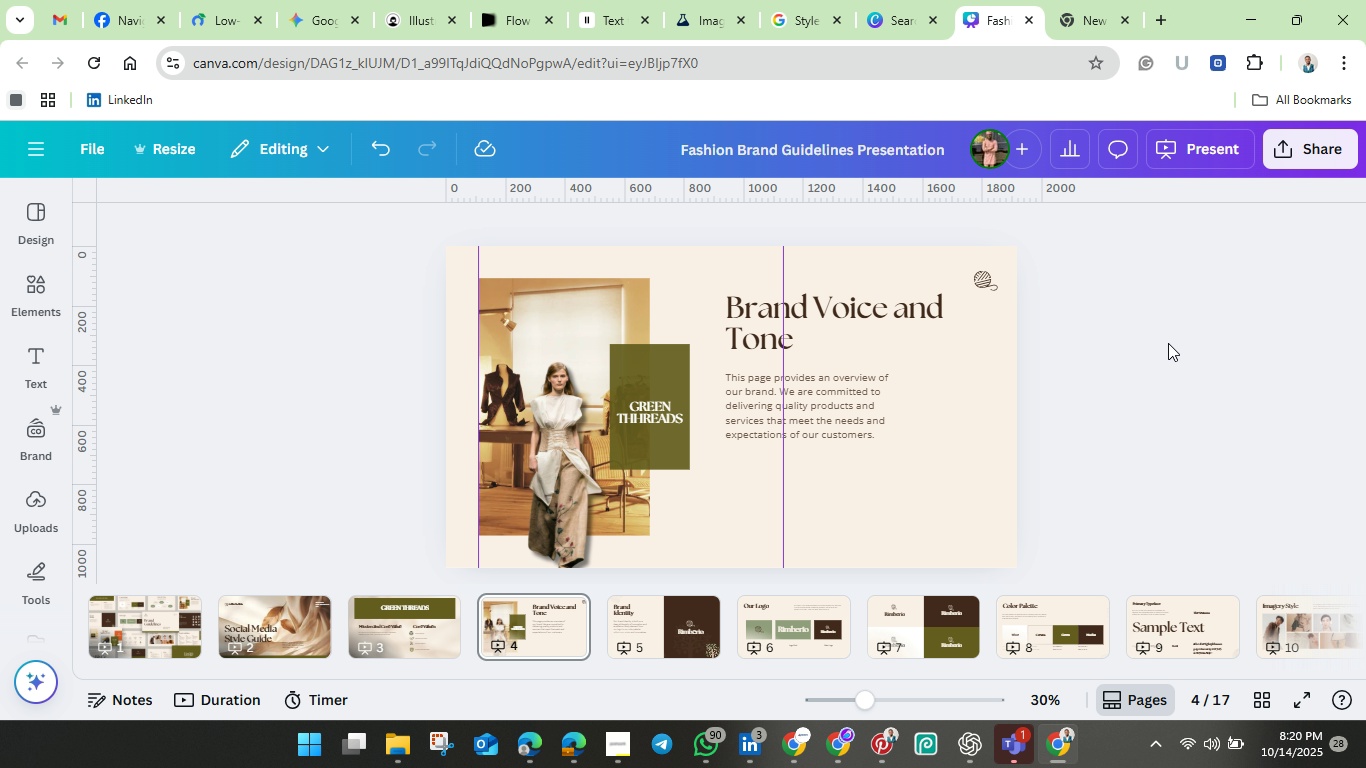 
scroll: coordinate [1168, 343], scroll_direction: down, amount: 1.0
 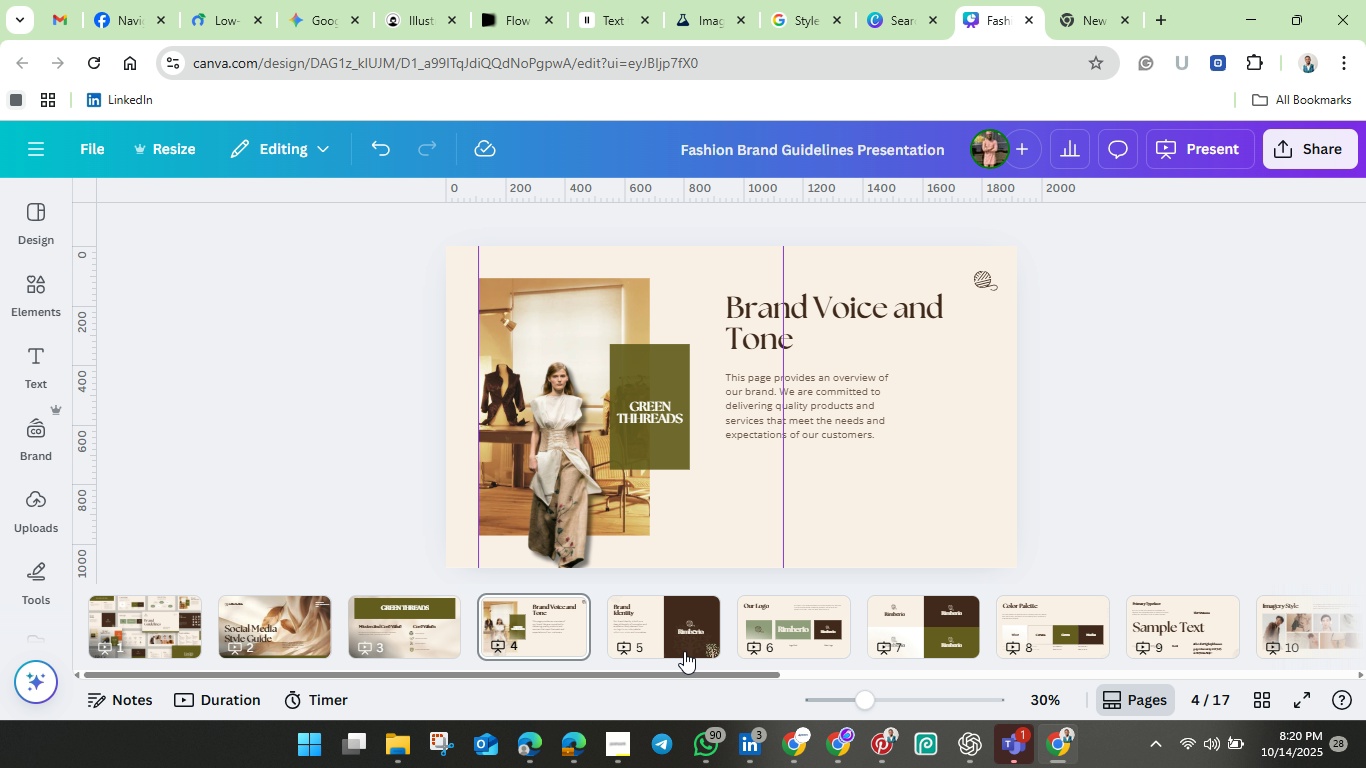 
wait(7.23)
 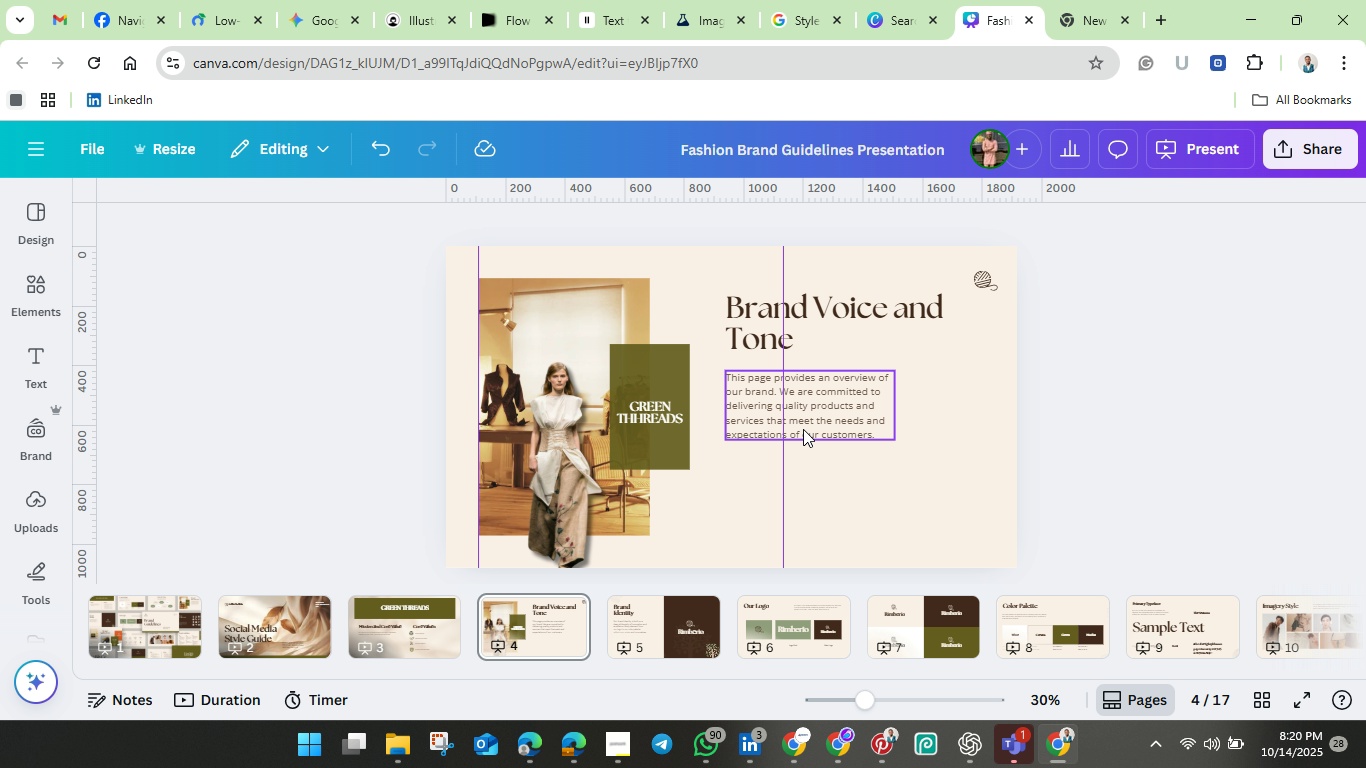 
left_click([640, 626])
 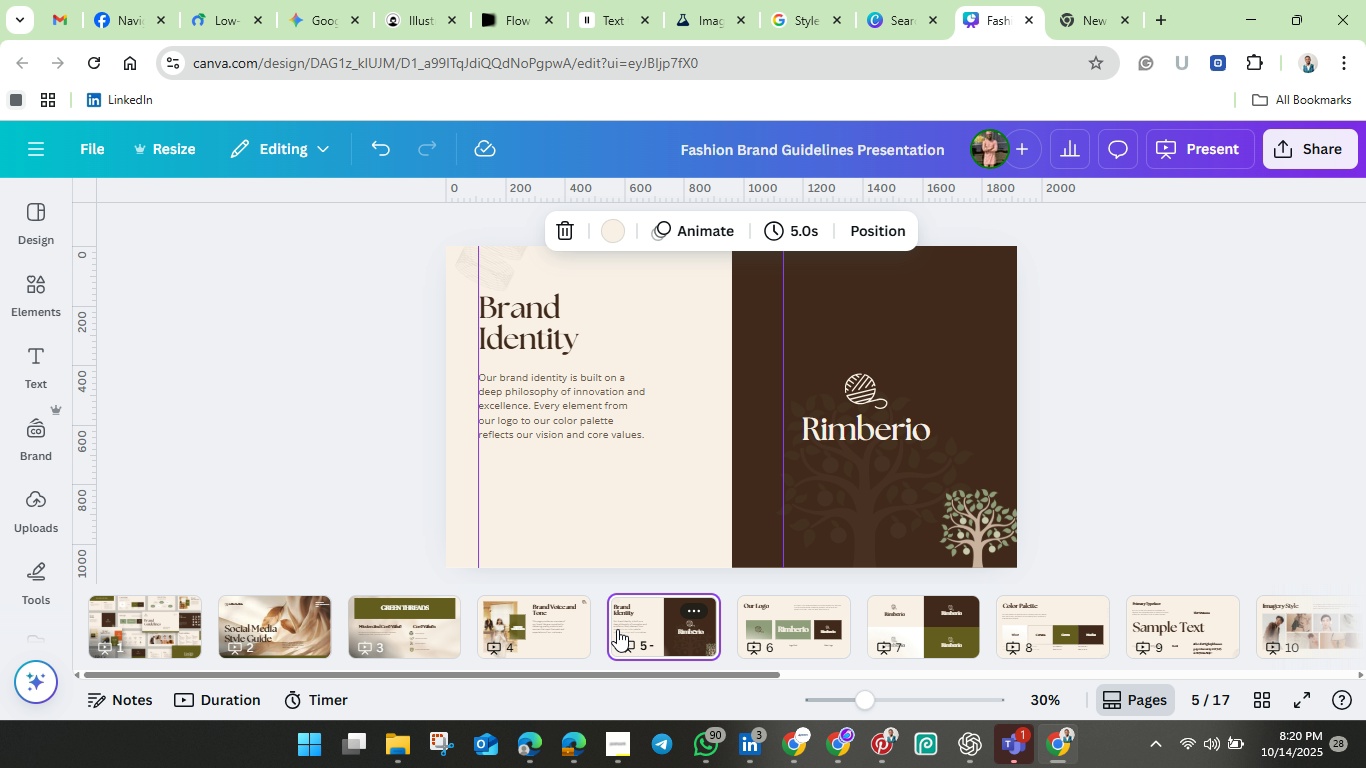 
wait(19.72)
 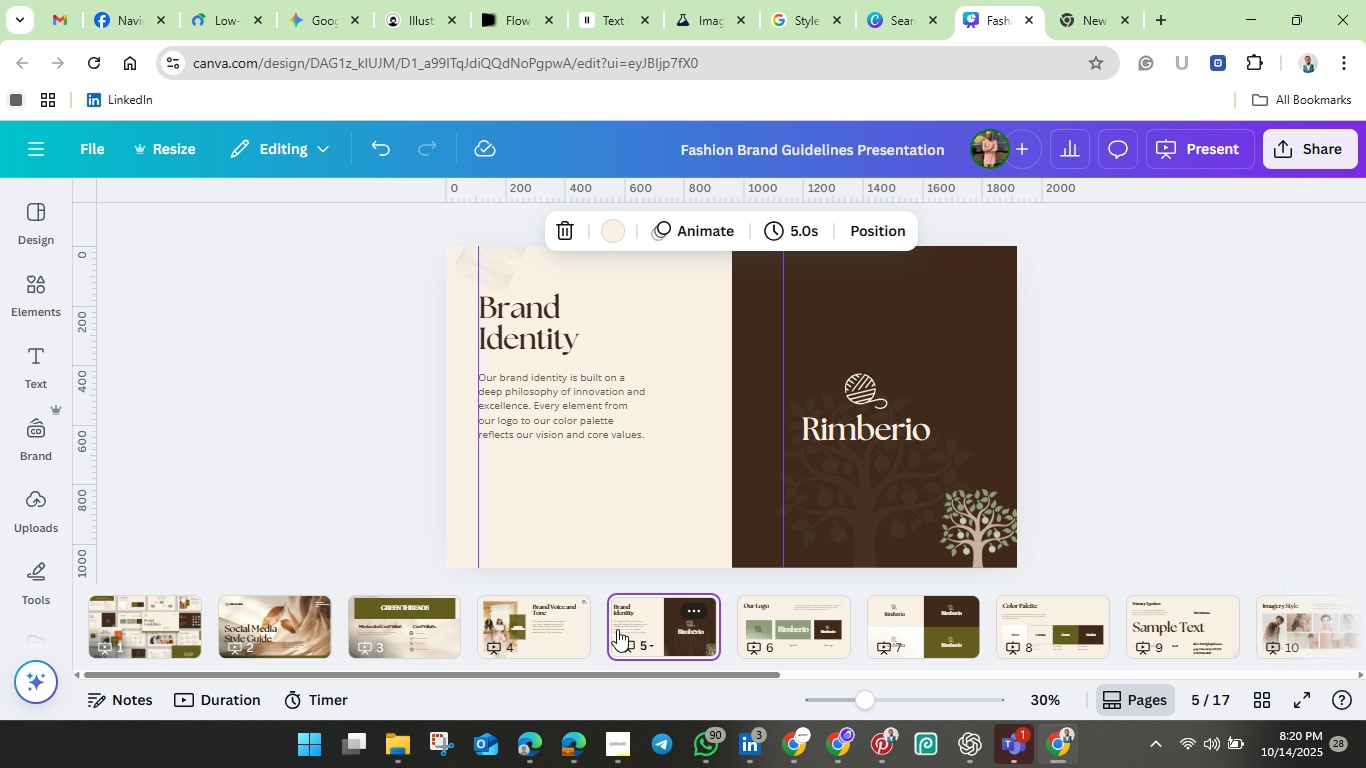 
left_click([555, 617])
 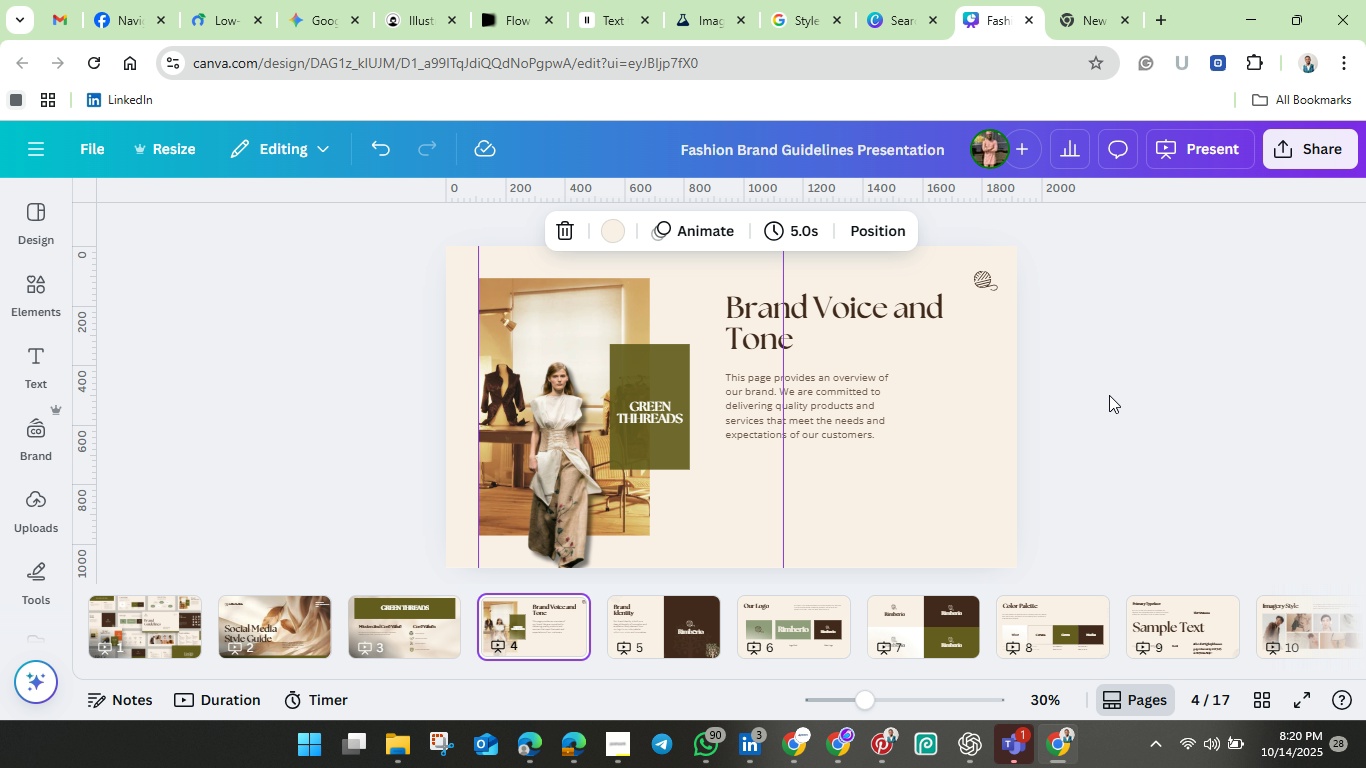 
left_click([1109, 395])
 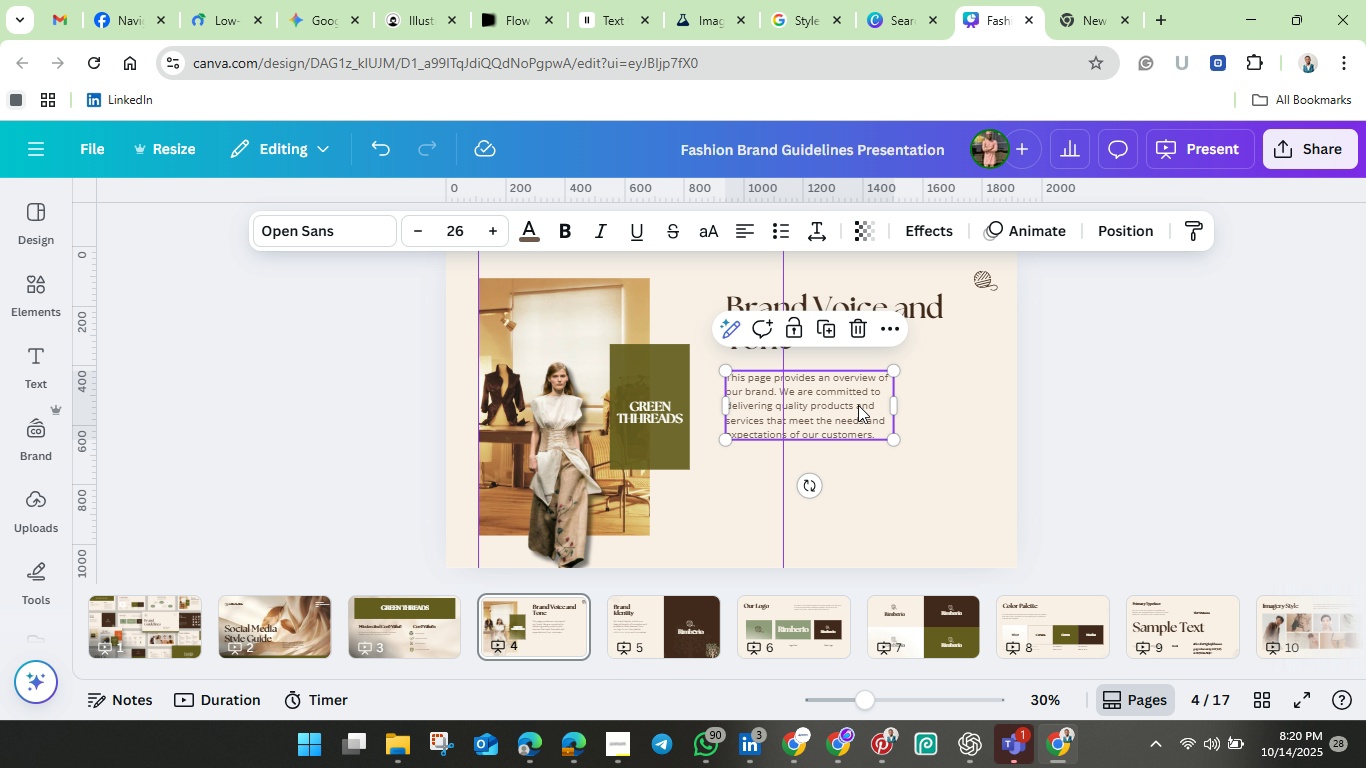 
left_click([858, 405])
 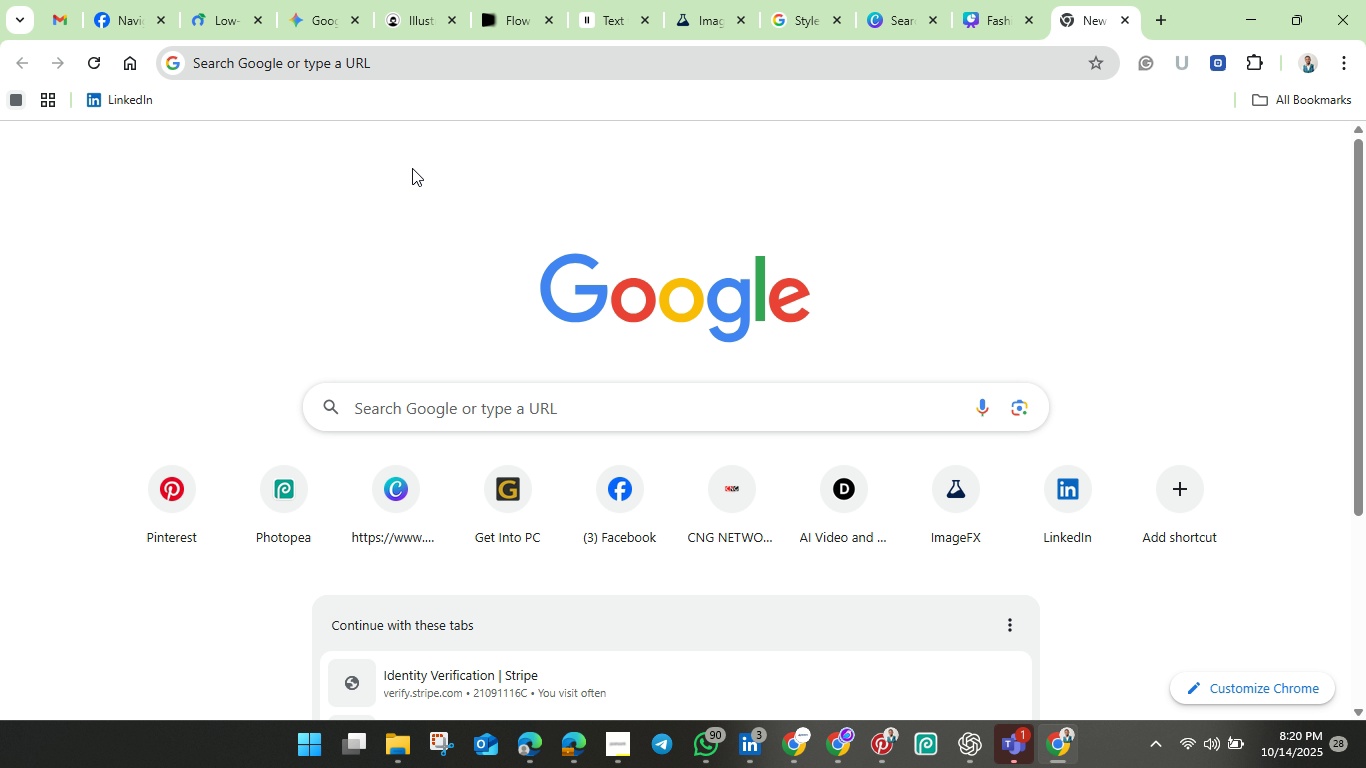 
wait(6.61)
 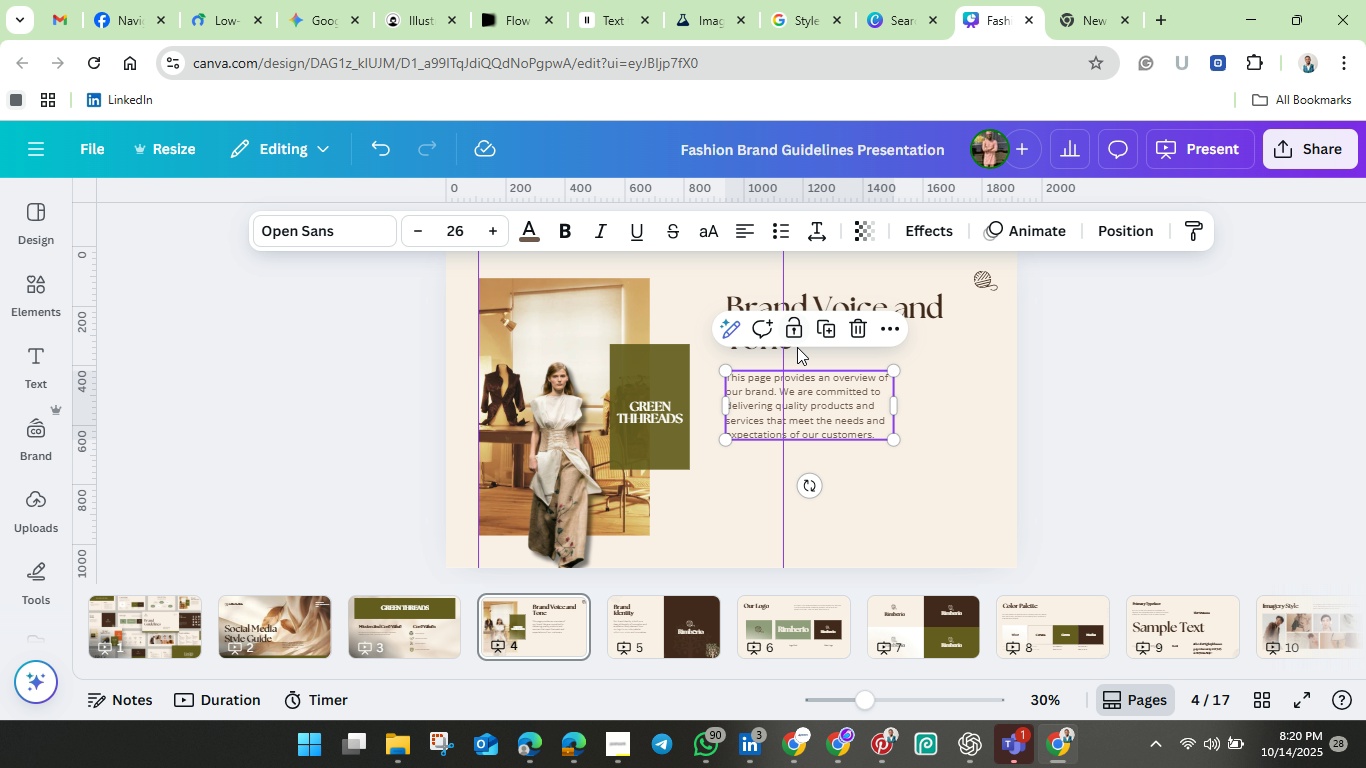 
type(chat)
 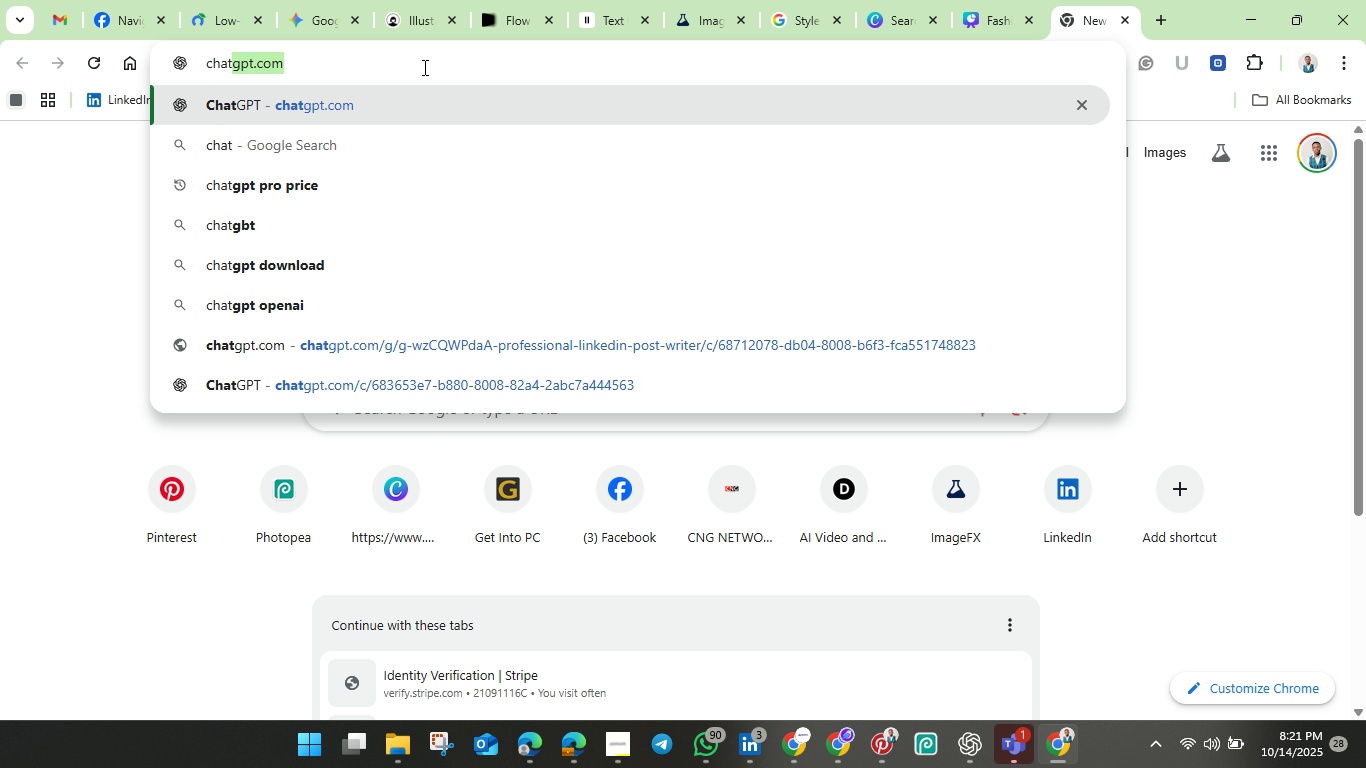 
key(ArrowRight)
 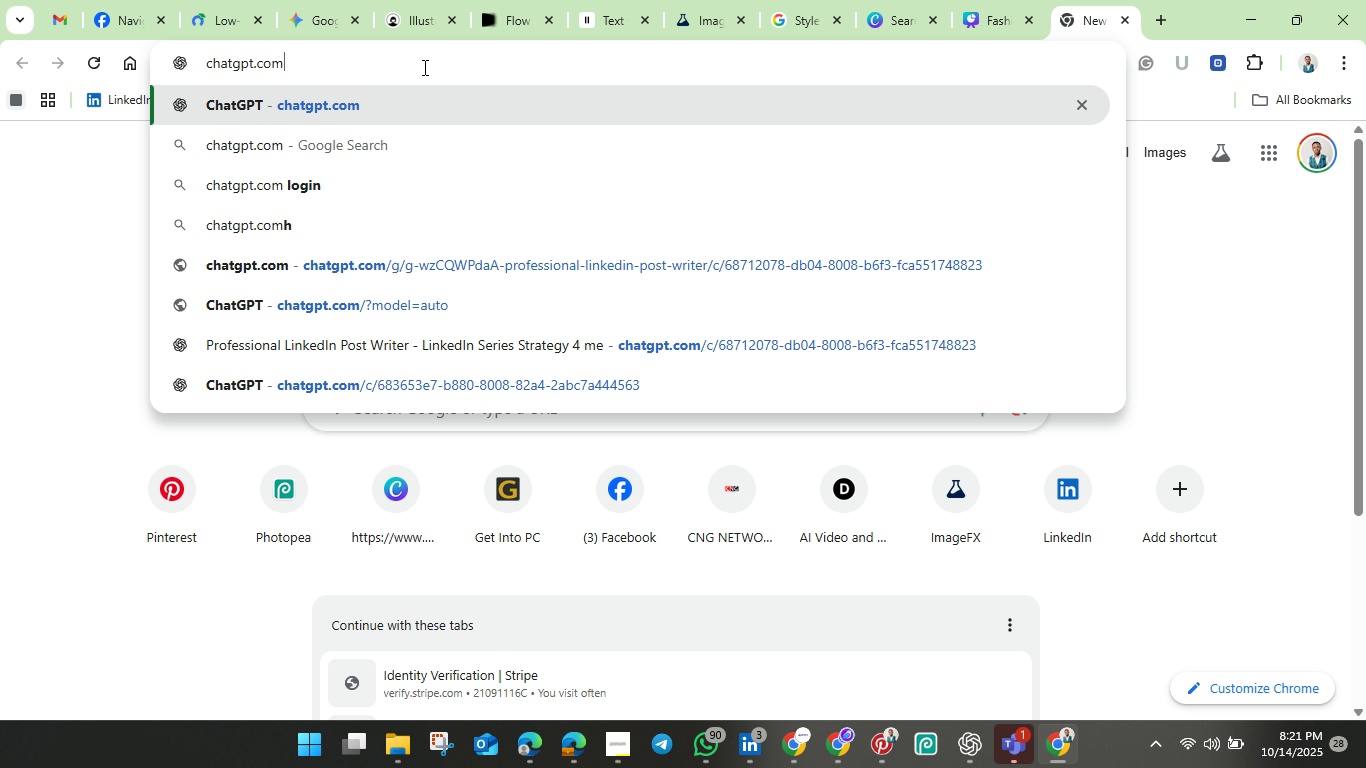 
hold_key(key=Enter, duration=0.39)
 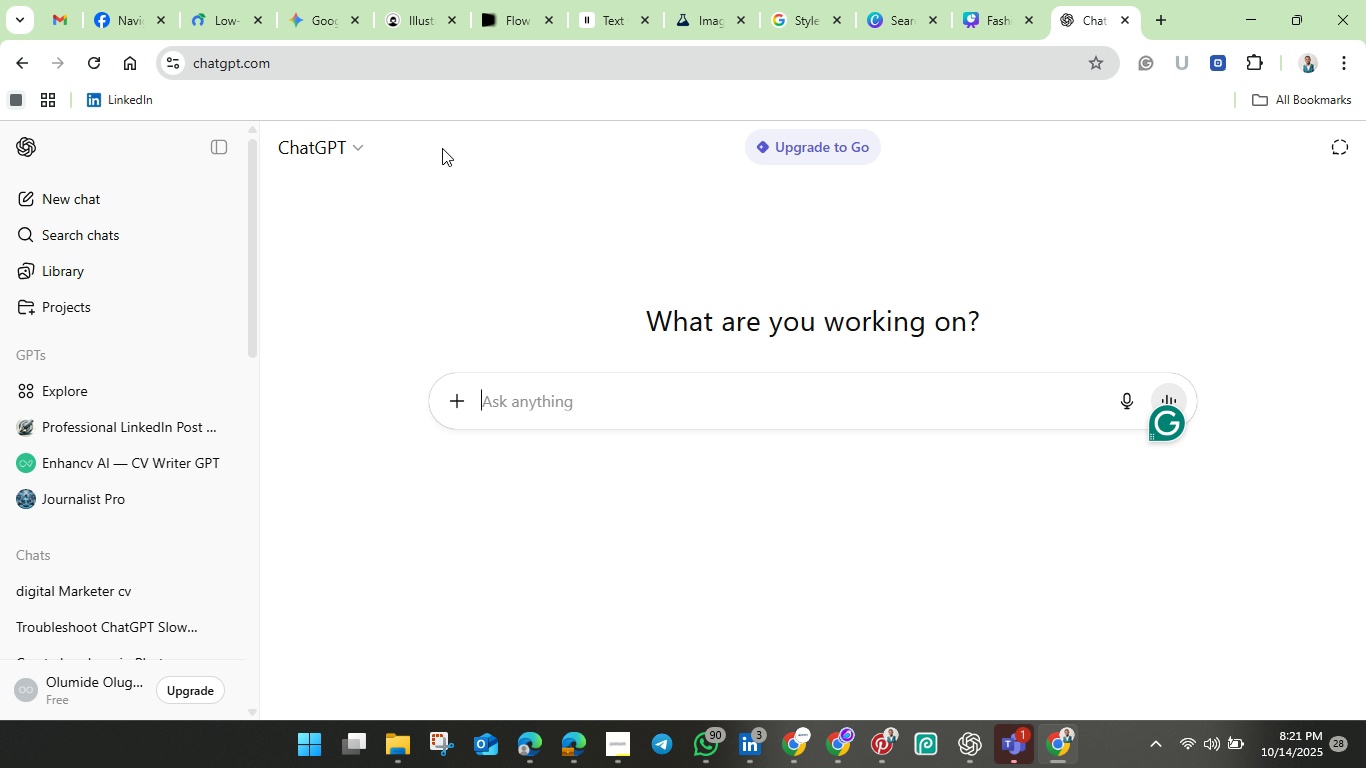 
wait(20.76)
 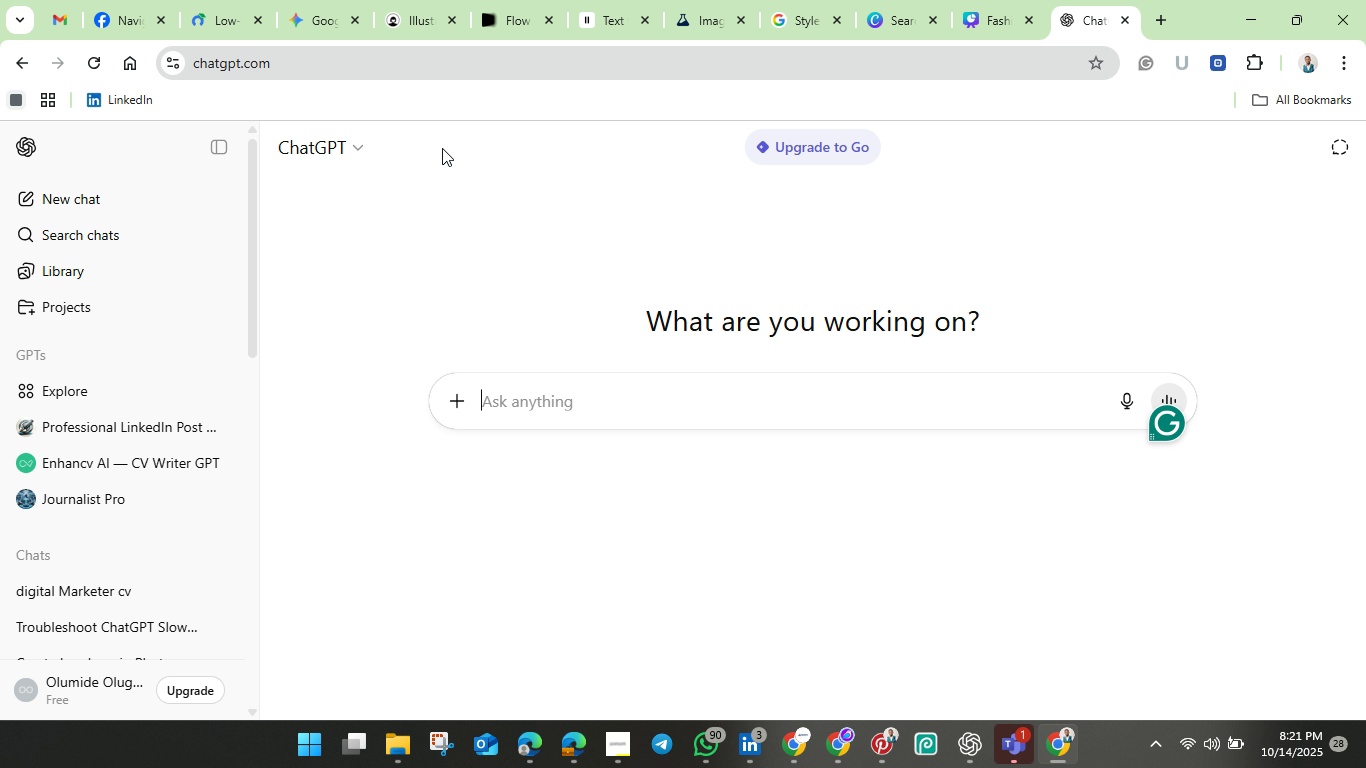 
scroll: coordinate [231, 401], scroll_direction: down, amount: 2.0
 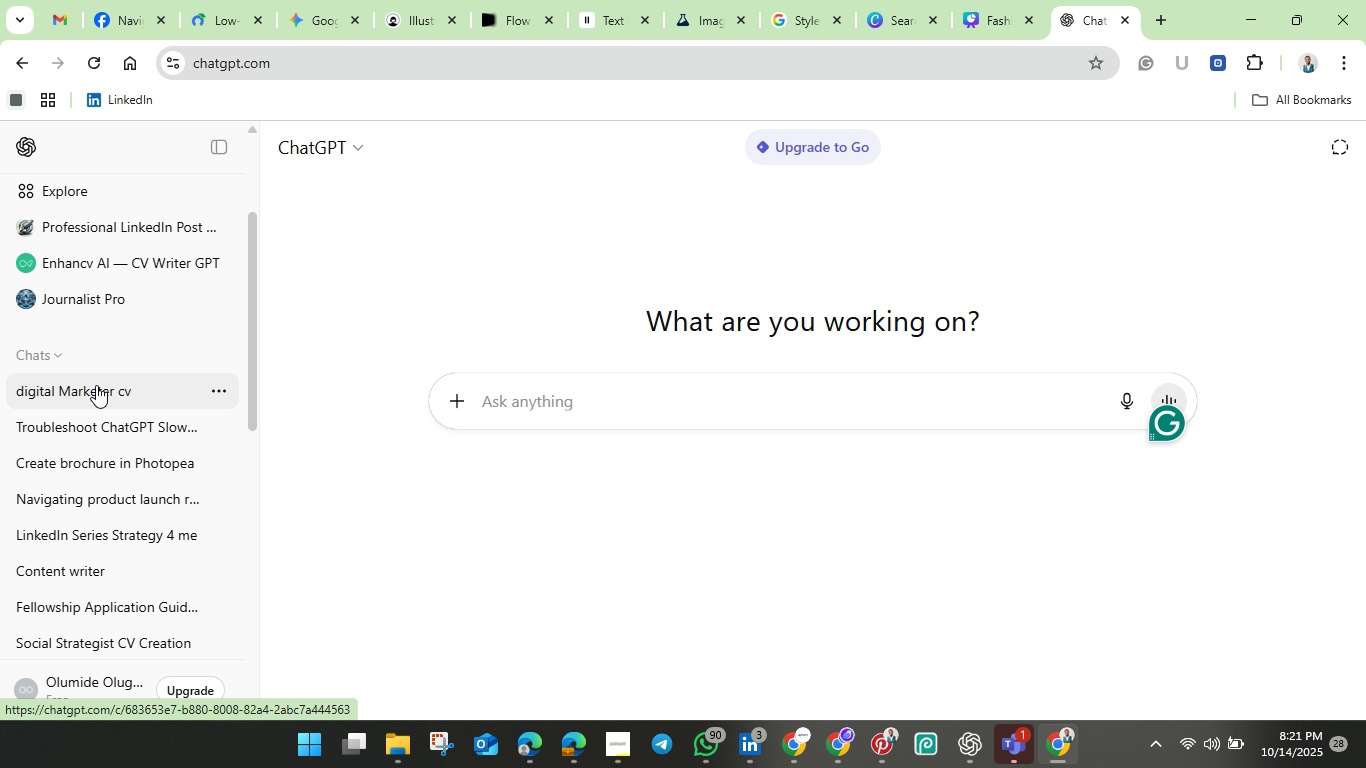 
left_click([96, 385])
 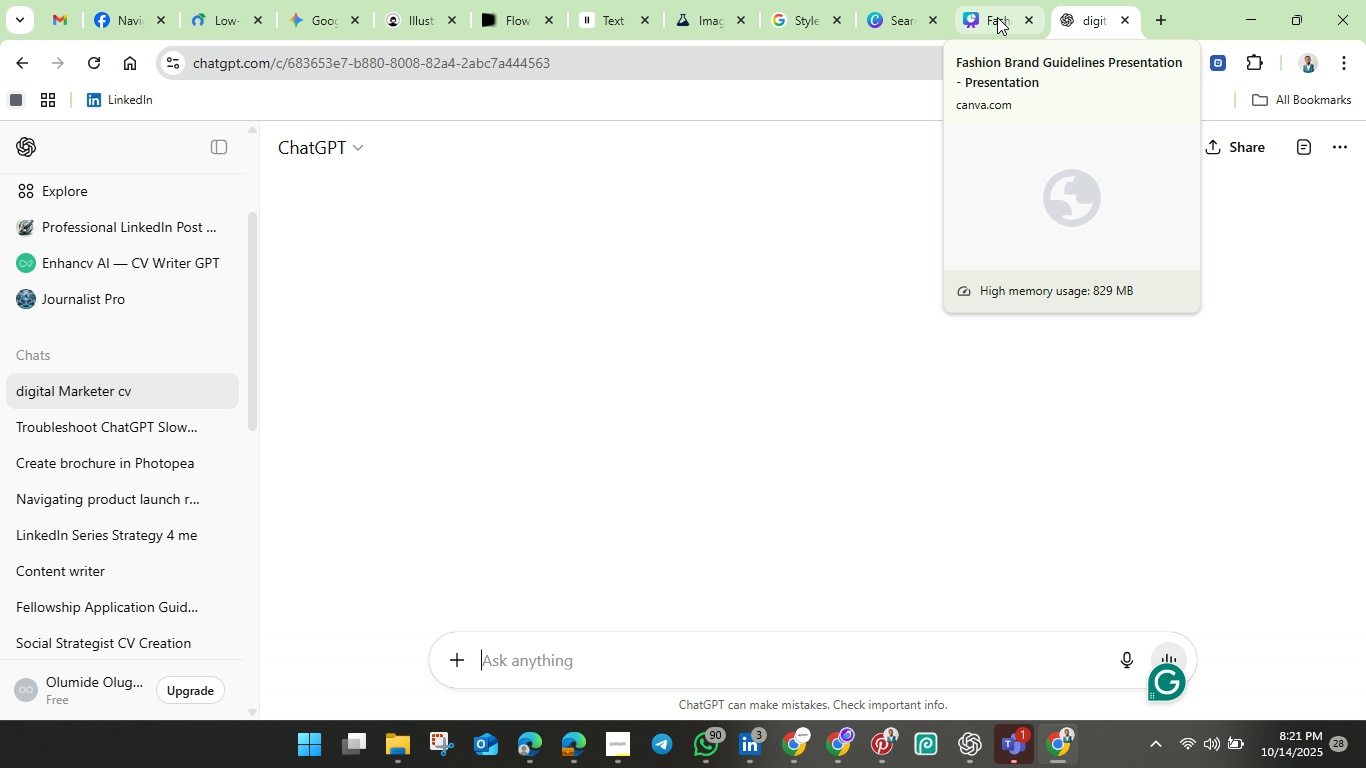 
wait(12.67)
 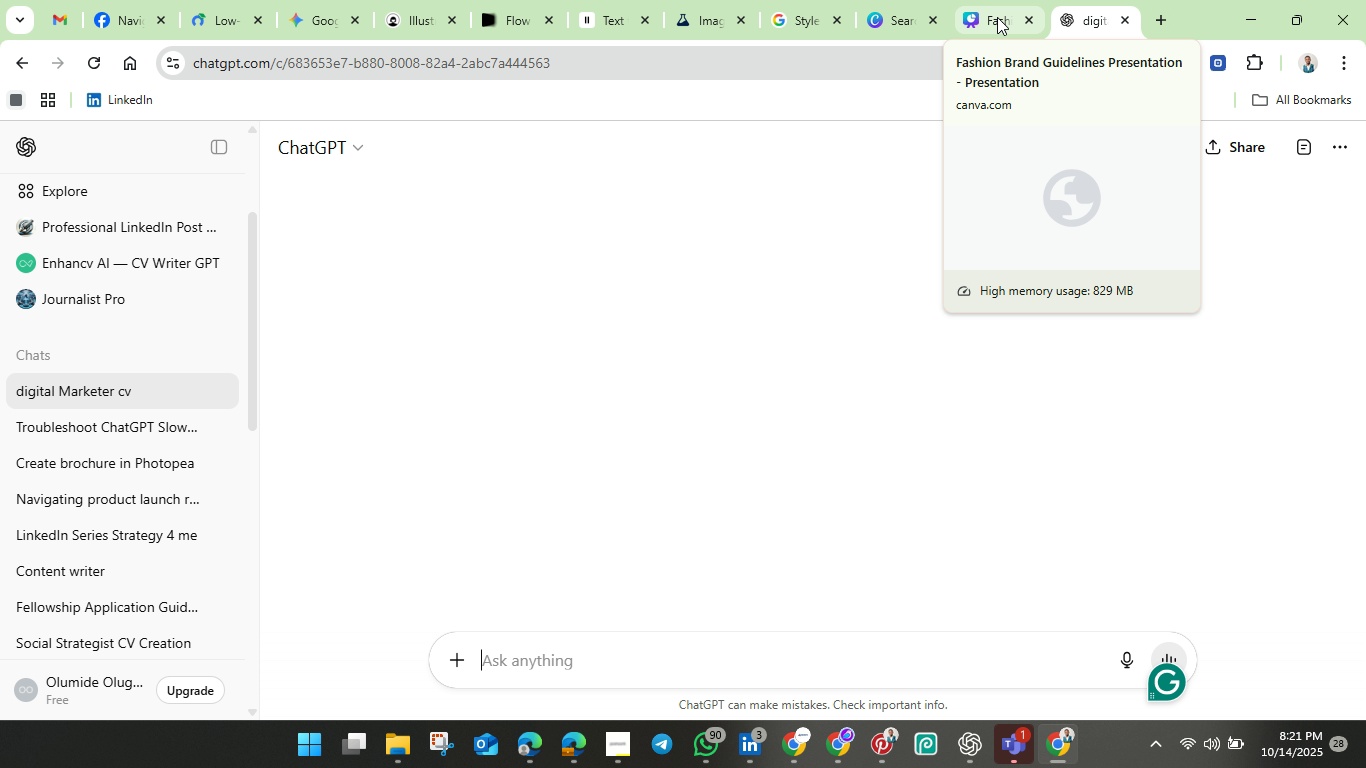 
left_click([998, 19])
 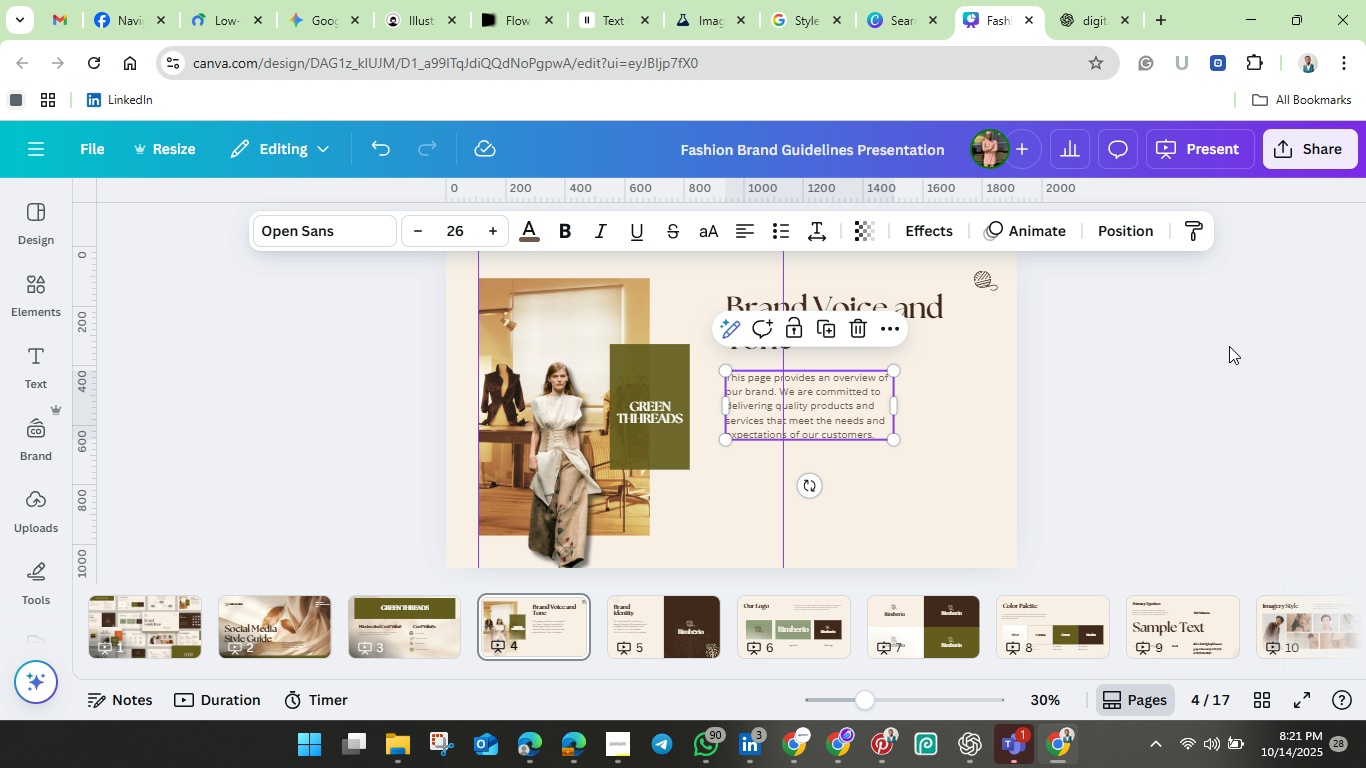 
left_click([1189, 368])
 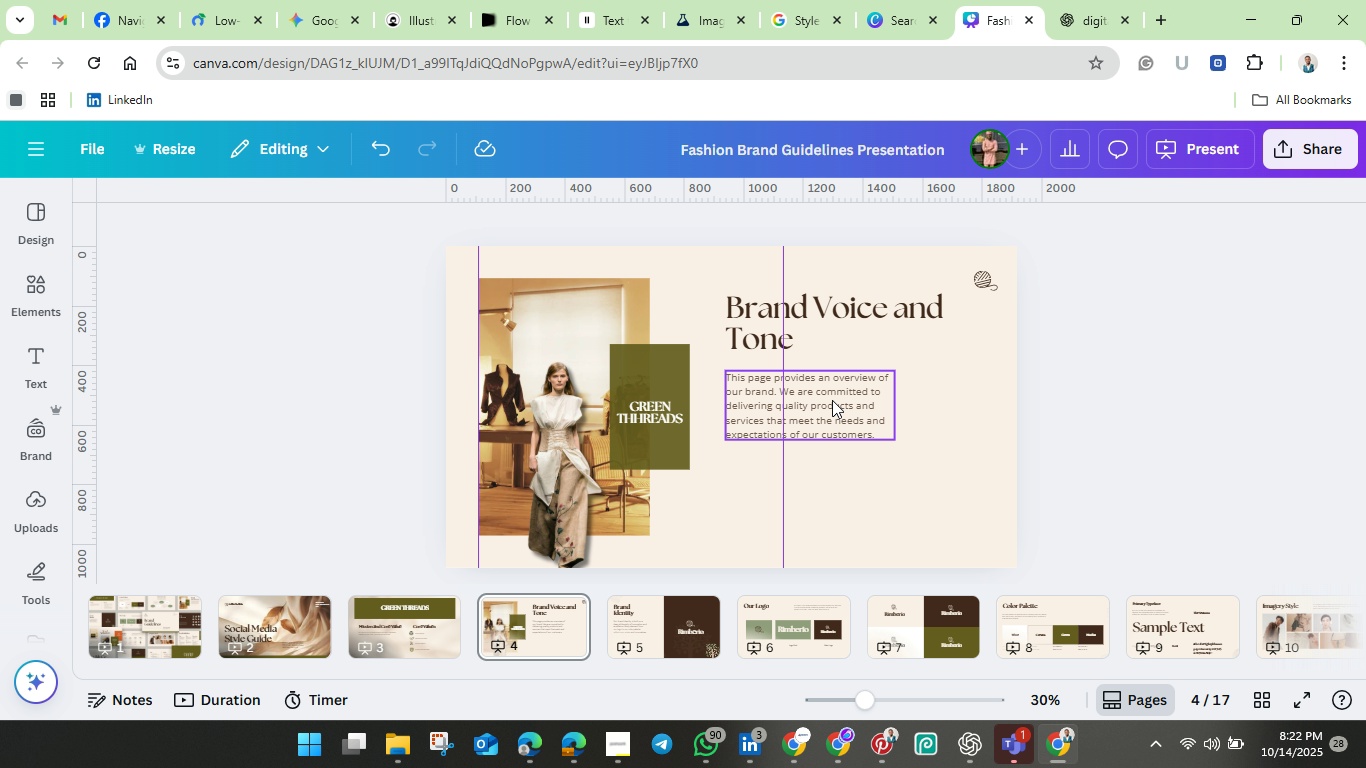 
wait(44.72)
 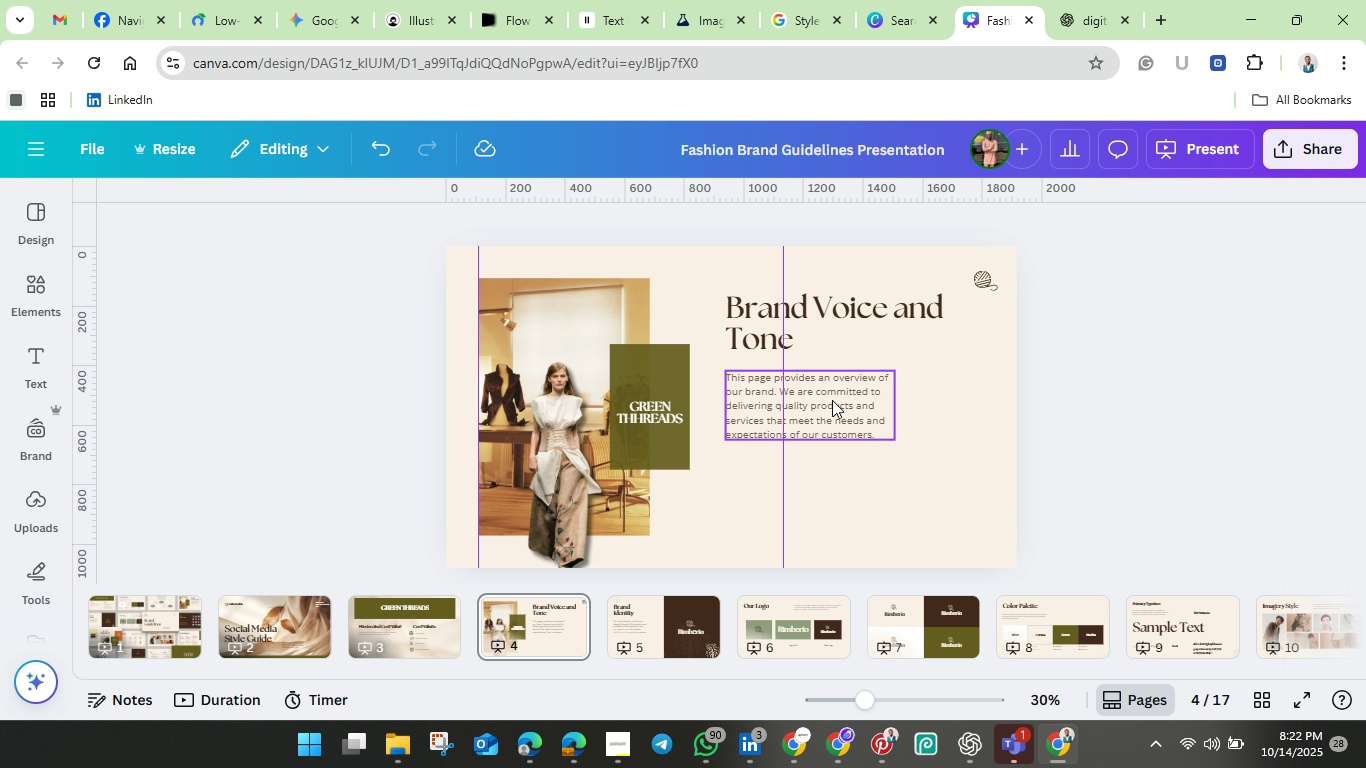 
left_click_drag(start_coordinate=[786, 399], to_coordinate=[730, 392])
 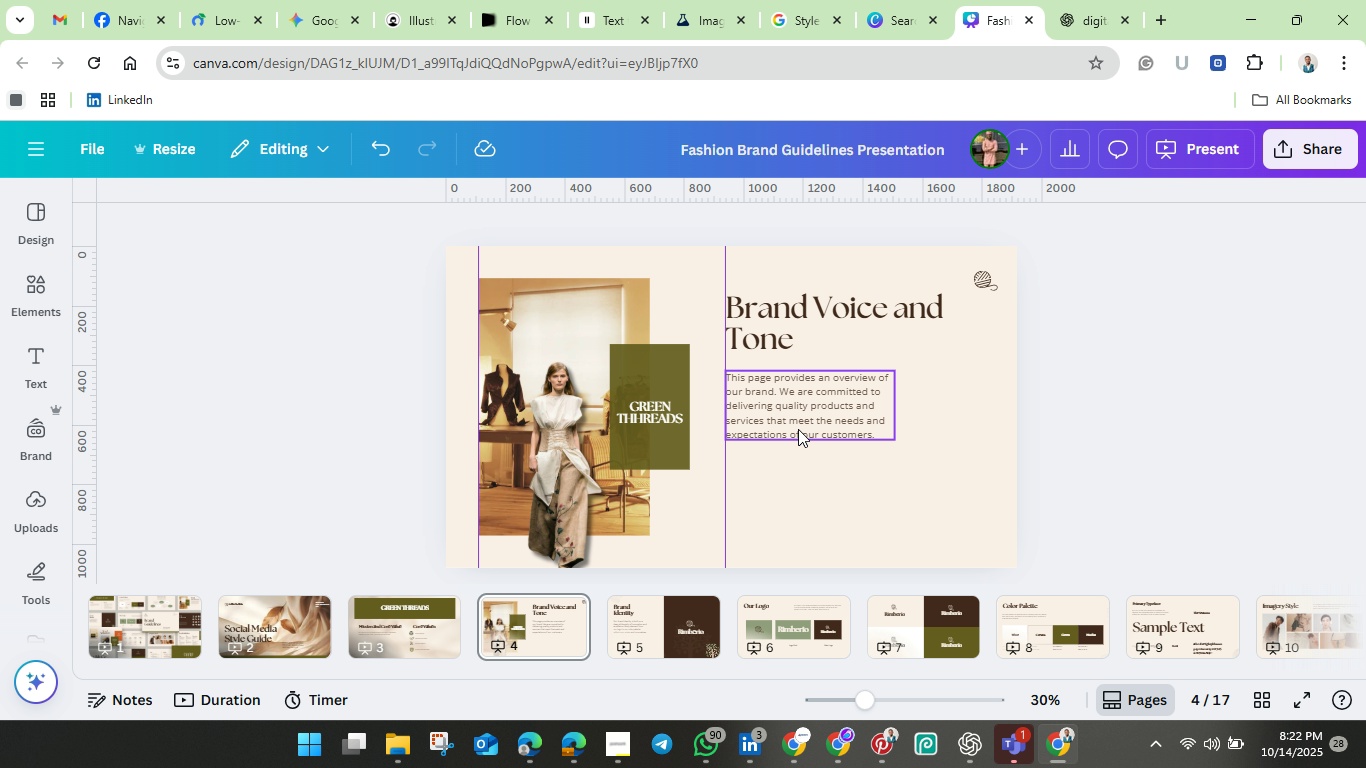 
left_click([1095, 21])
 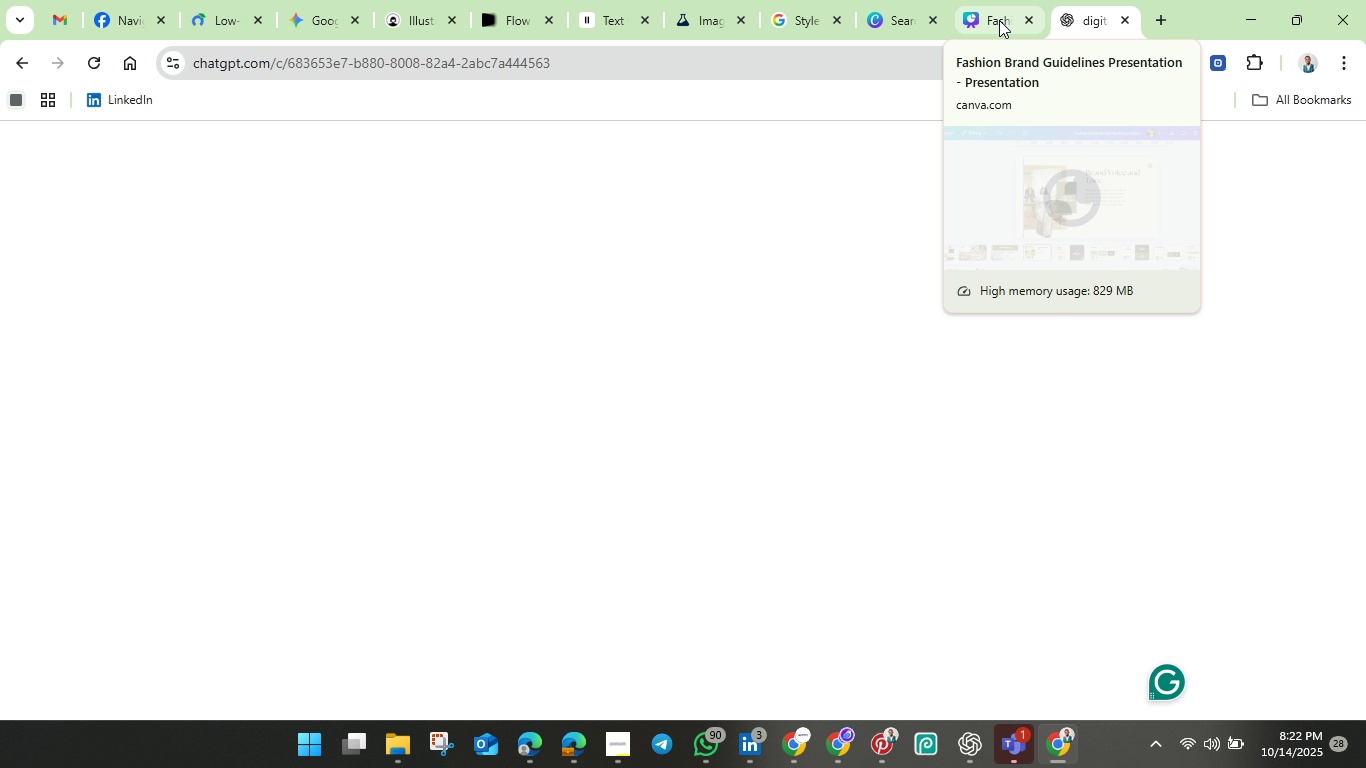 
left_click([999, 20])
 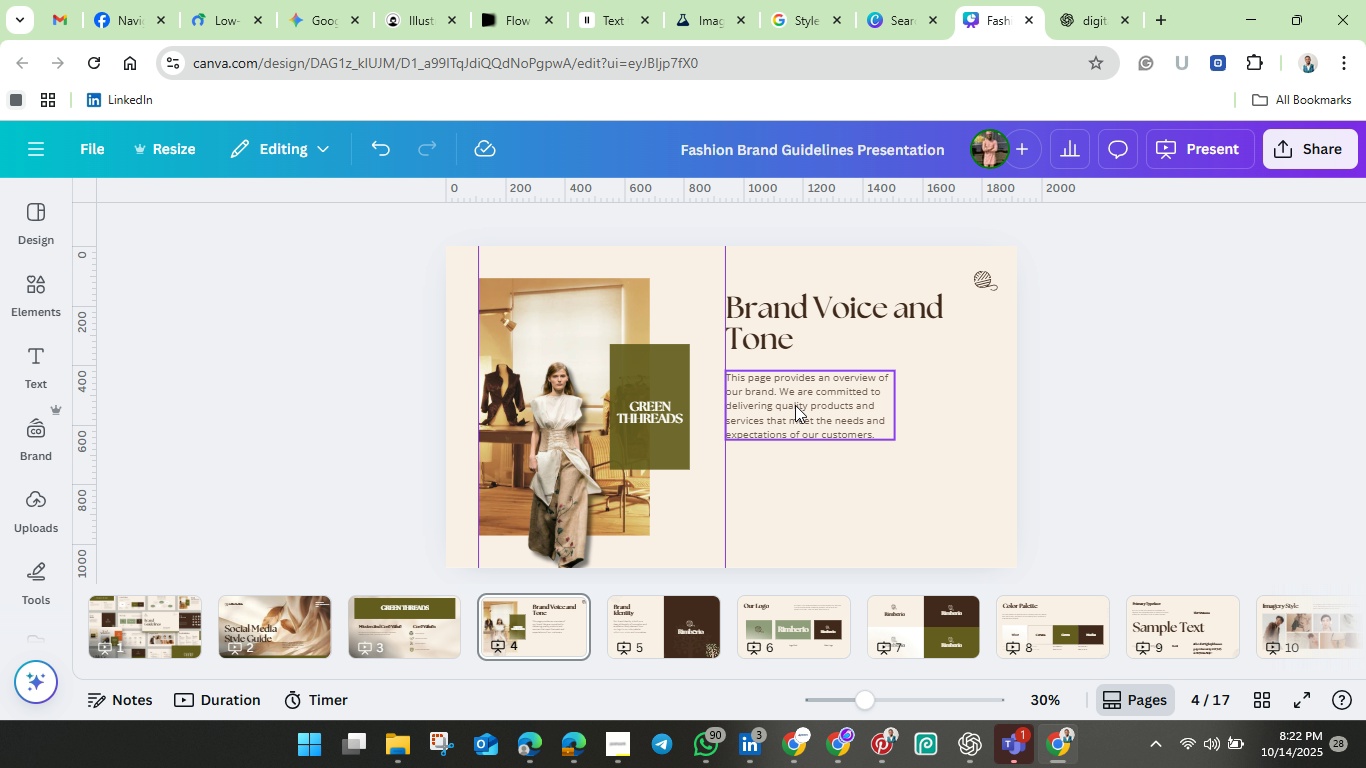 
left_click([795, 405])
 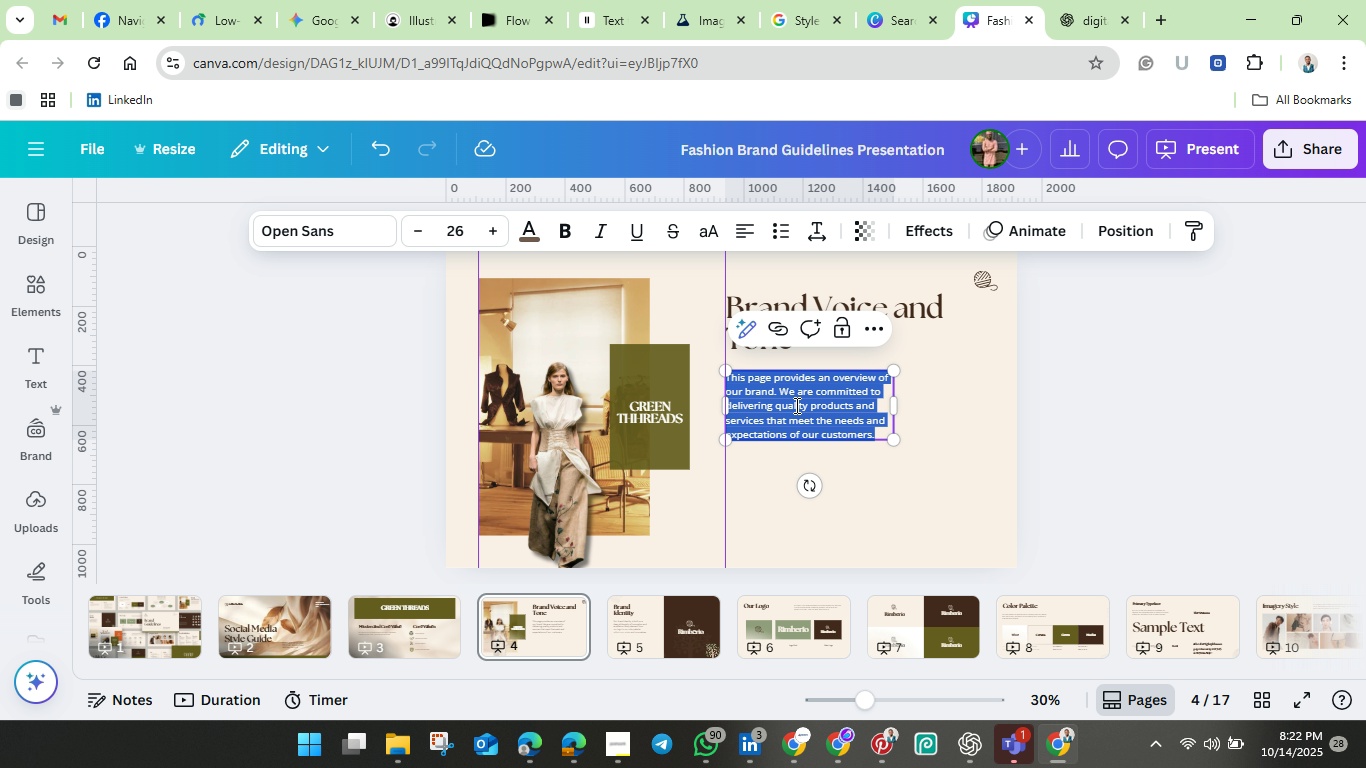 
double_click([795, 405])
 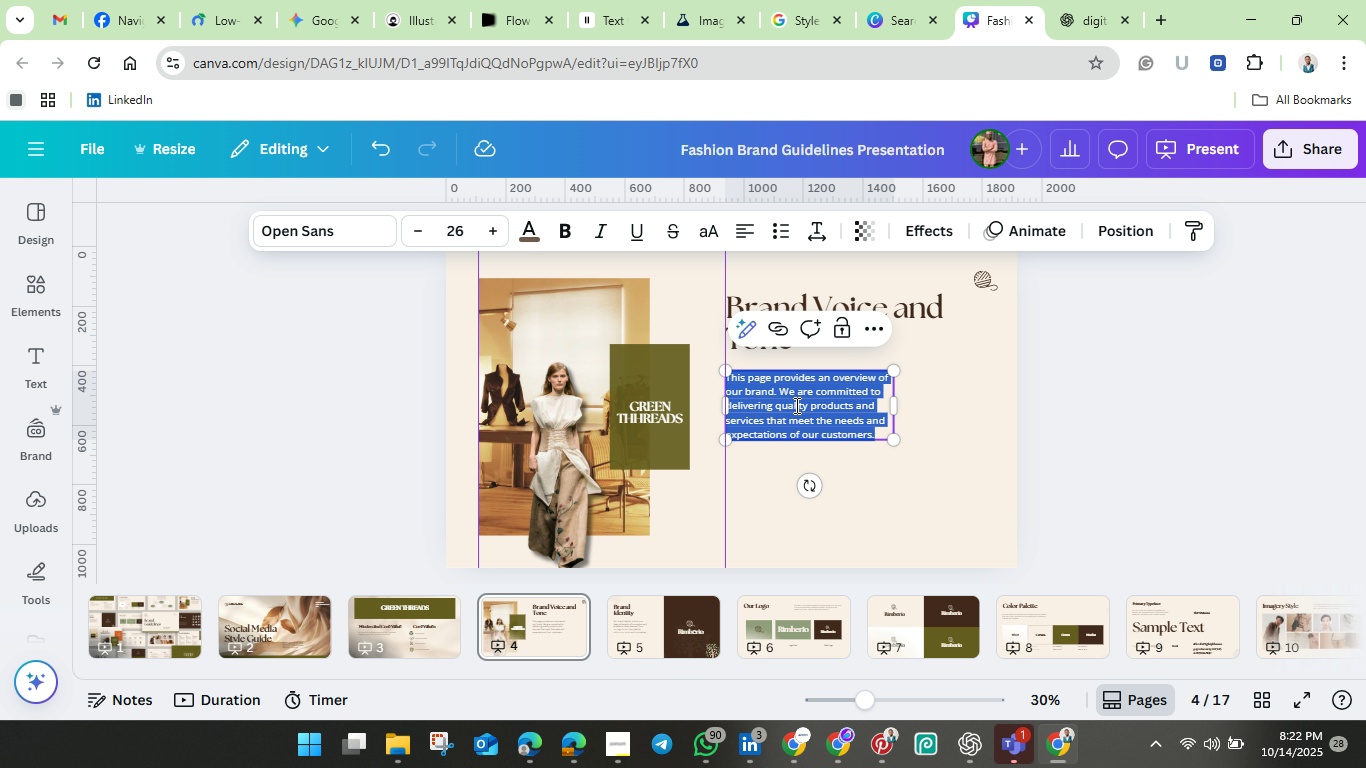 
key(Backspace)
type(Vi)
key(Backspace)
type(oice )
key(Backspace)
type(: Authentica)
key(Backspace)
type(, Educational and Compassionate.)
 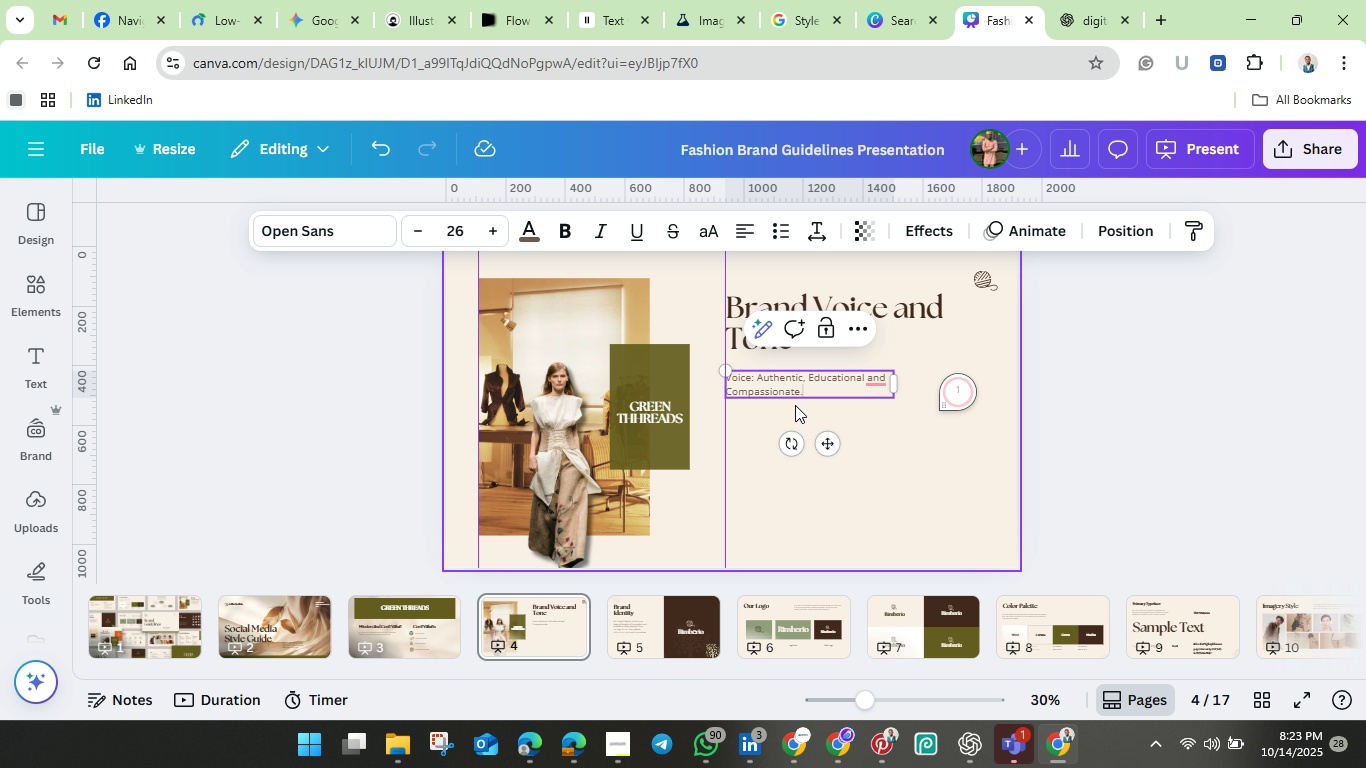 
left_click_drag(start_coordinate=[898, 385], to_coordinate=[981, 373])
 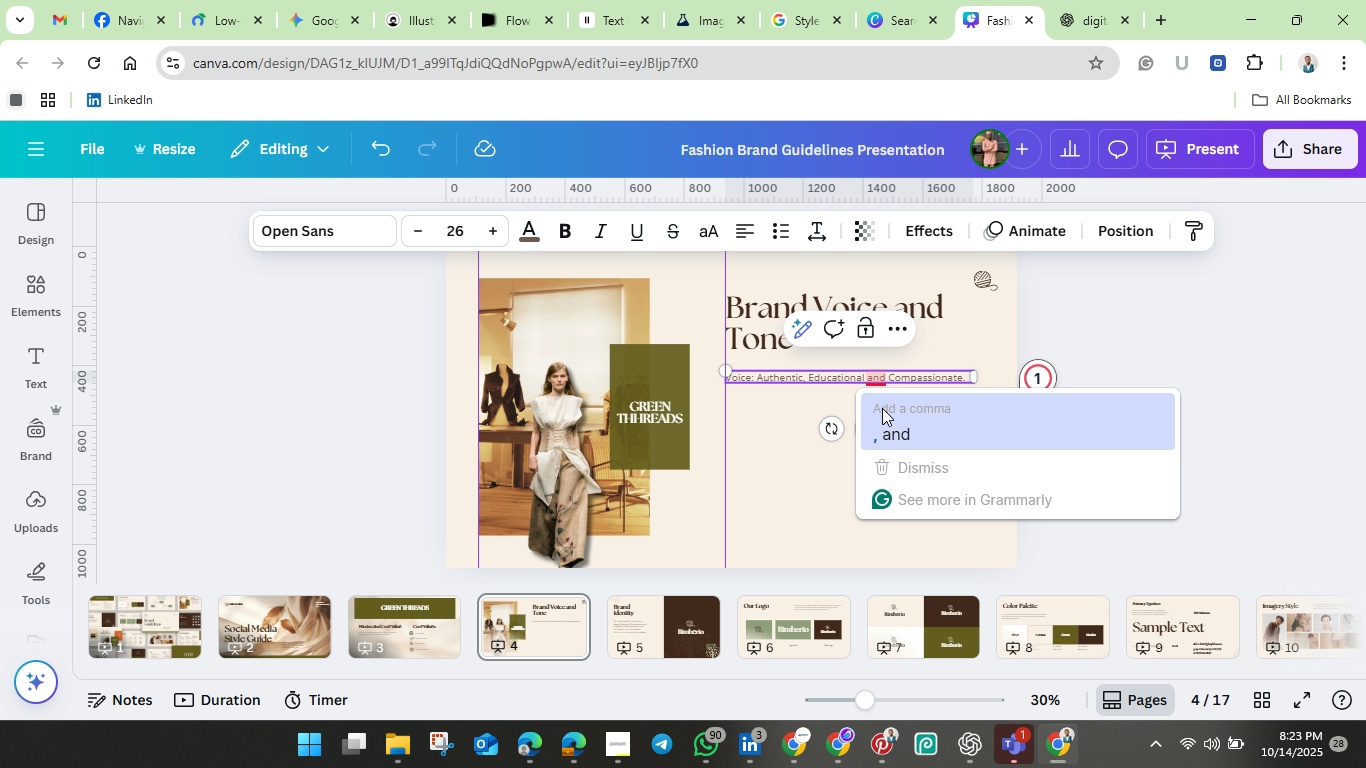 
left_click([889, 432])
 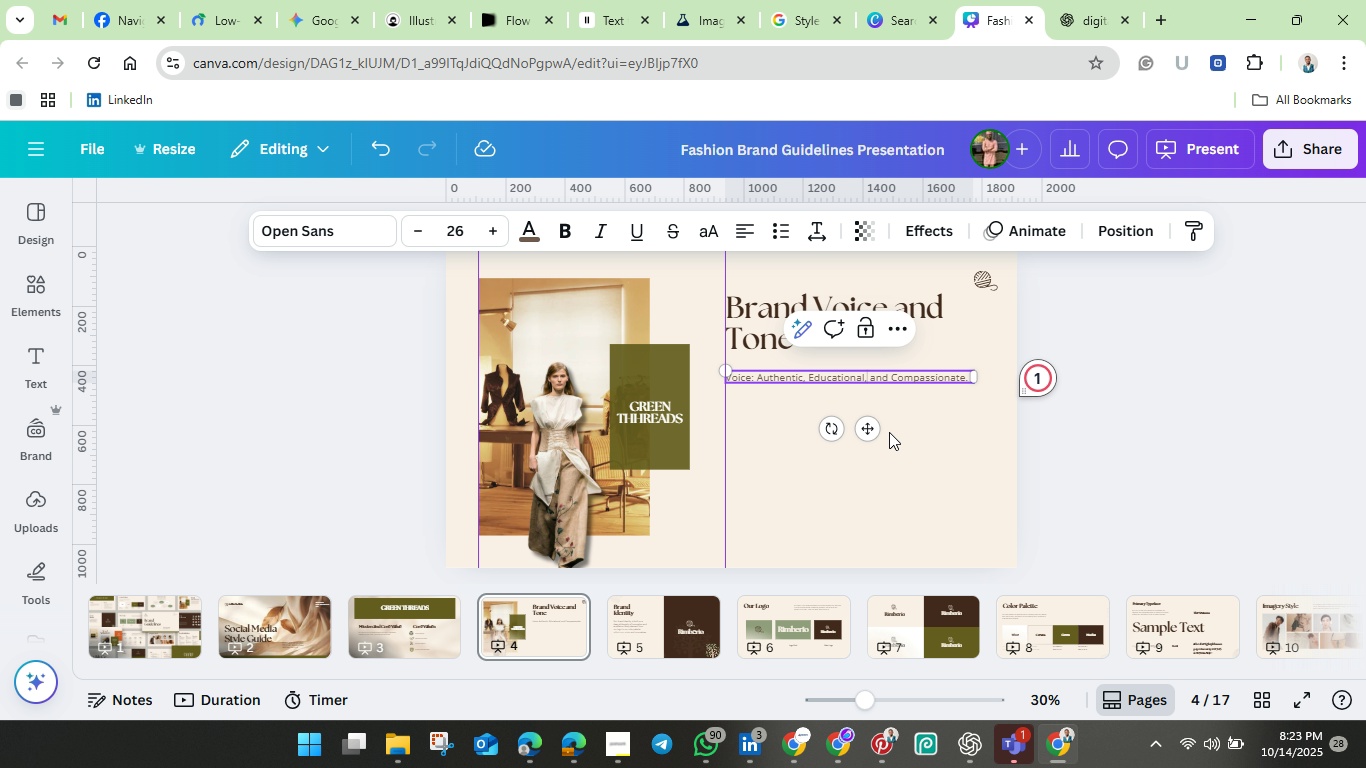 
key(Unknown)
 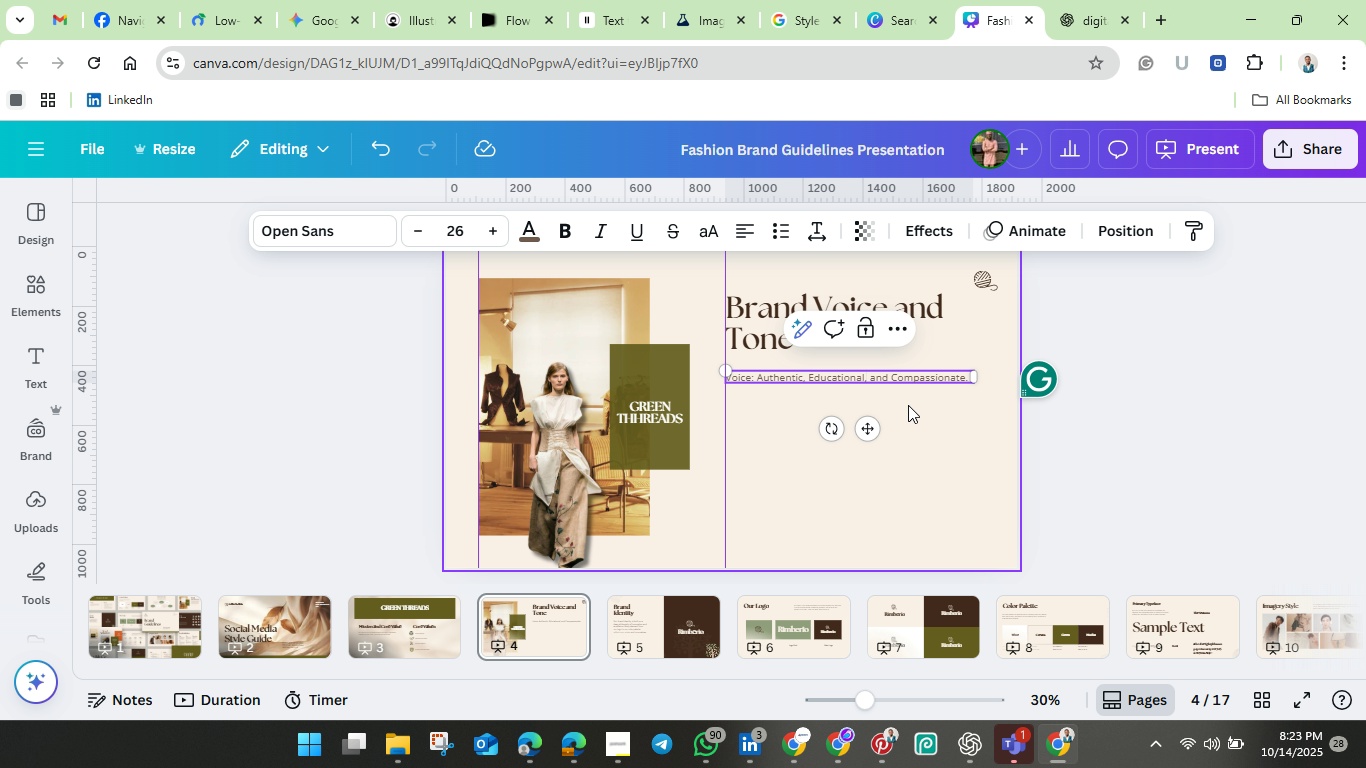 
left_click([908, 405])
 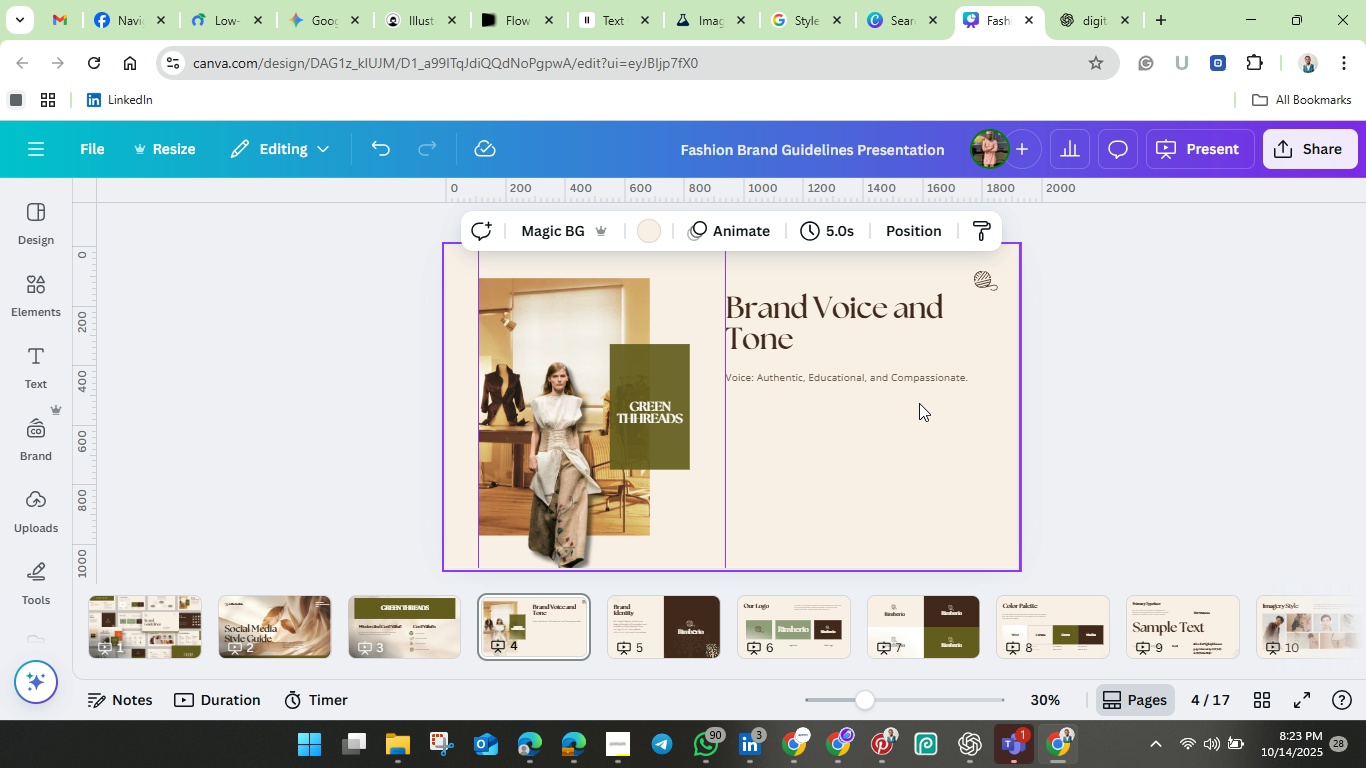 
wait(7.46)
 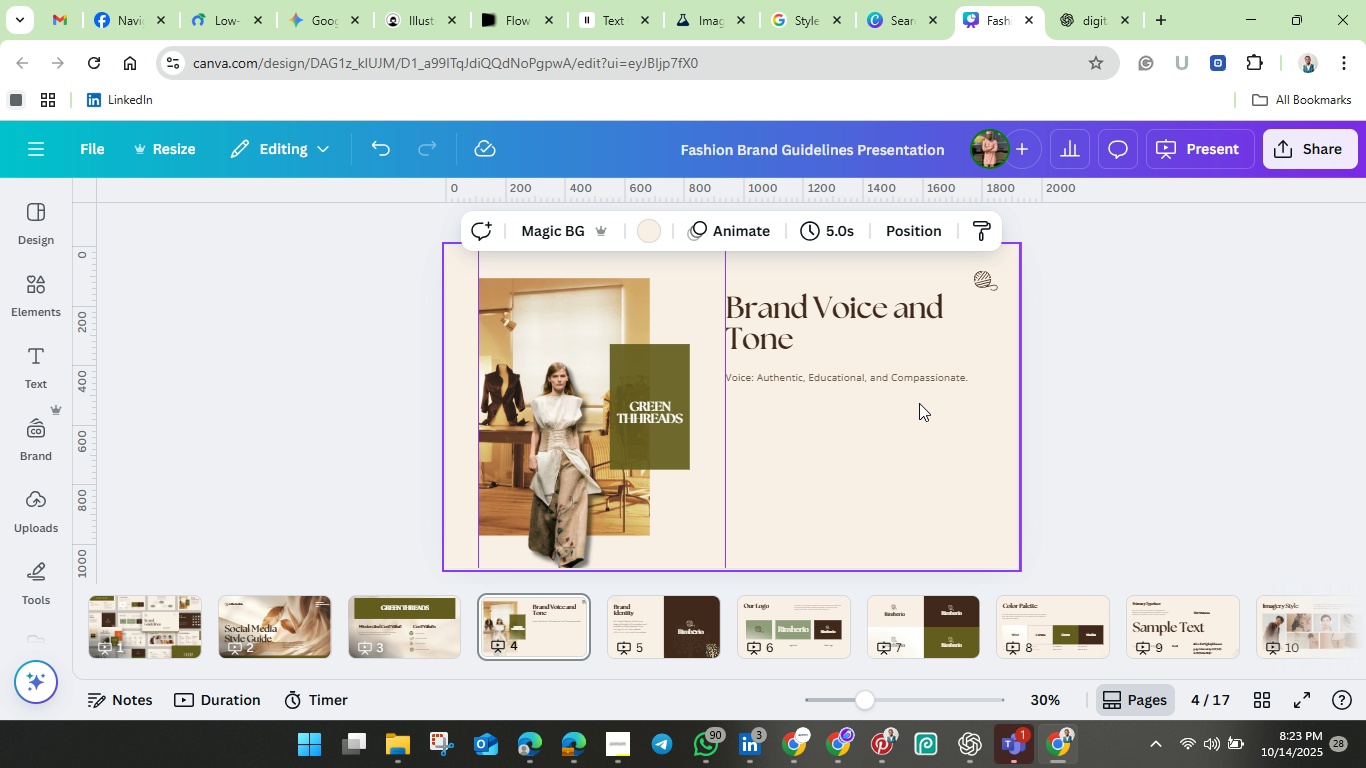 
left_click([891, 379])
 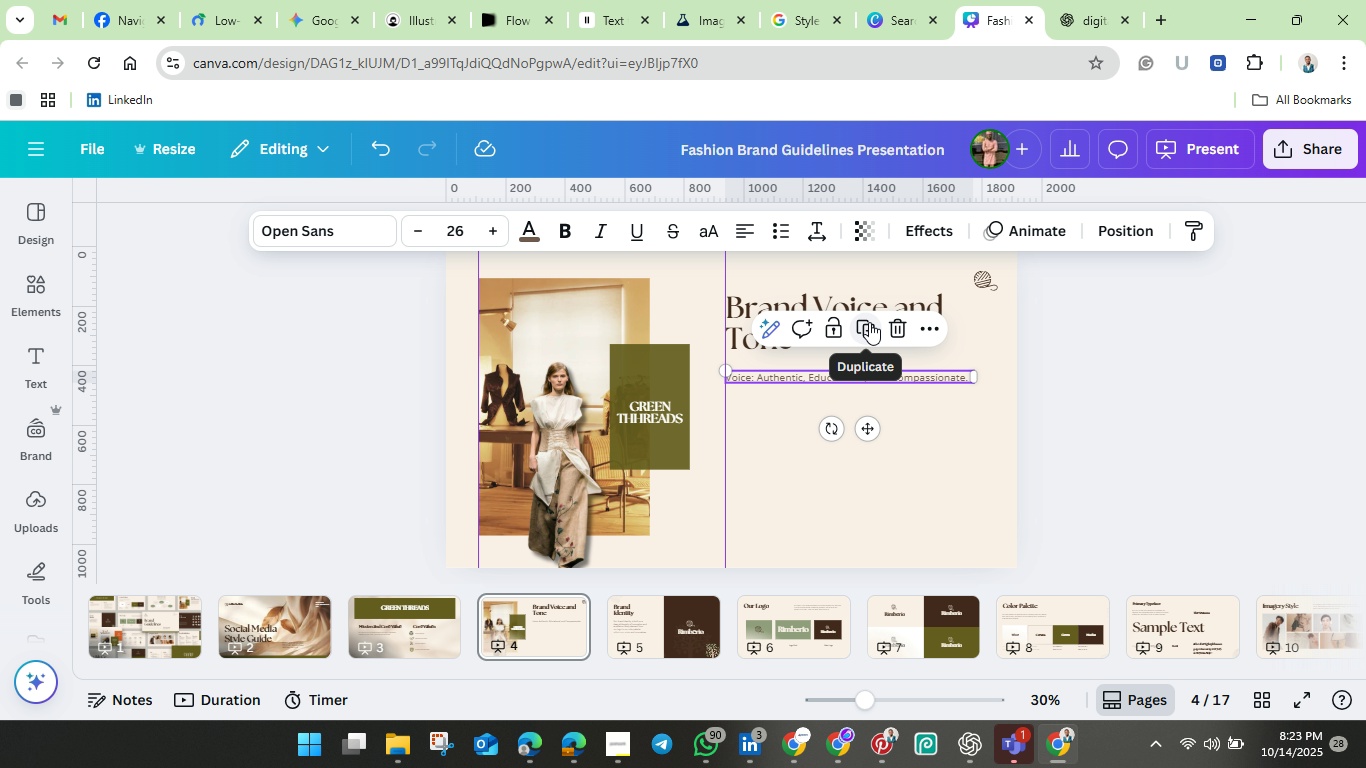 
left_click([869, 322])
 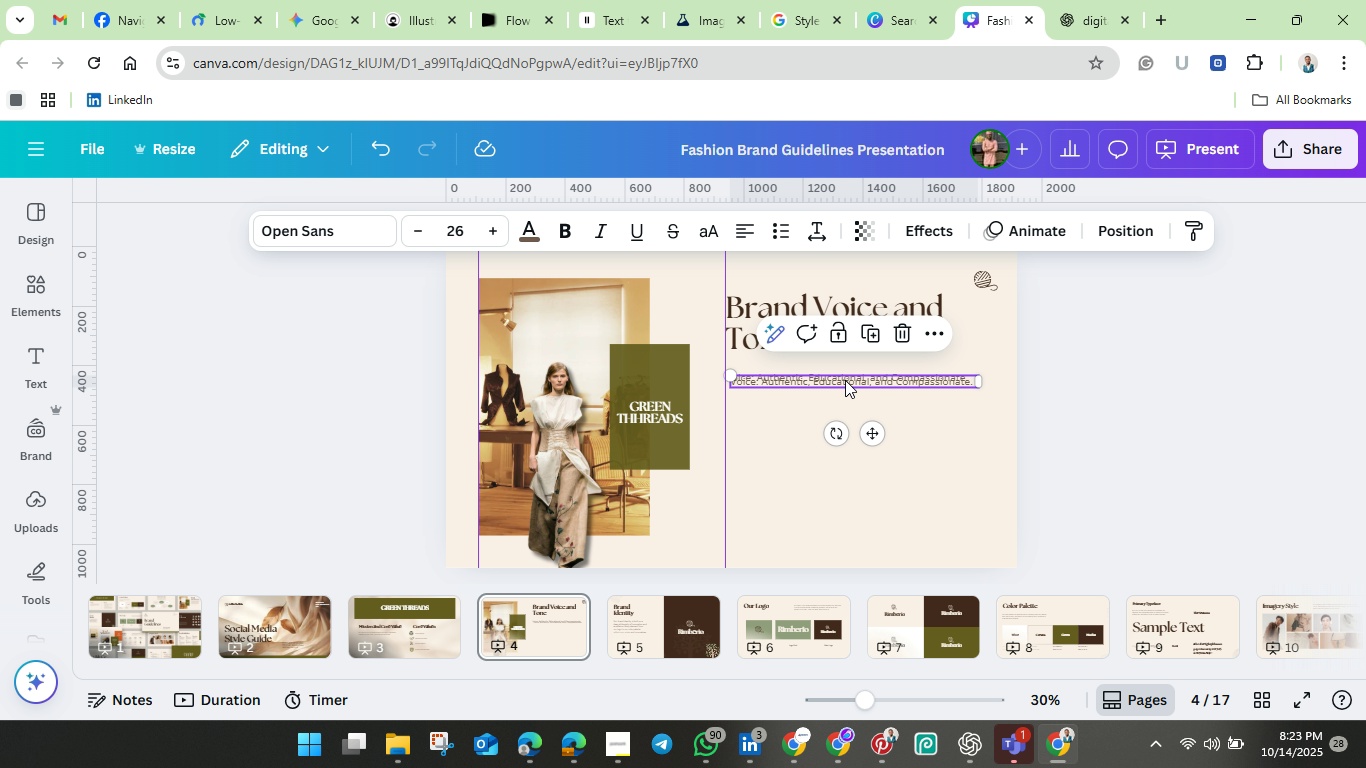 
left_click_drag(start_coordinate=[845, 380], to_coordinate=[839, 406])
 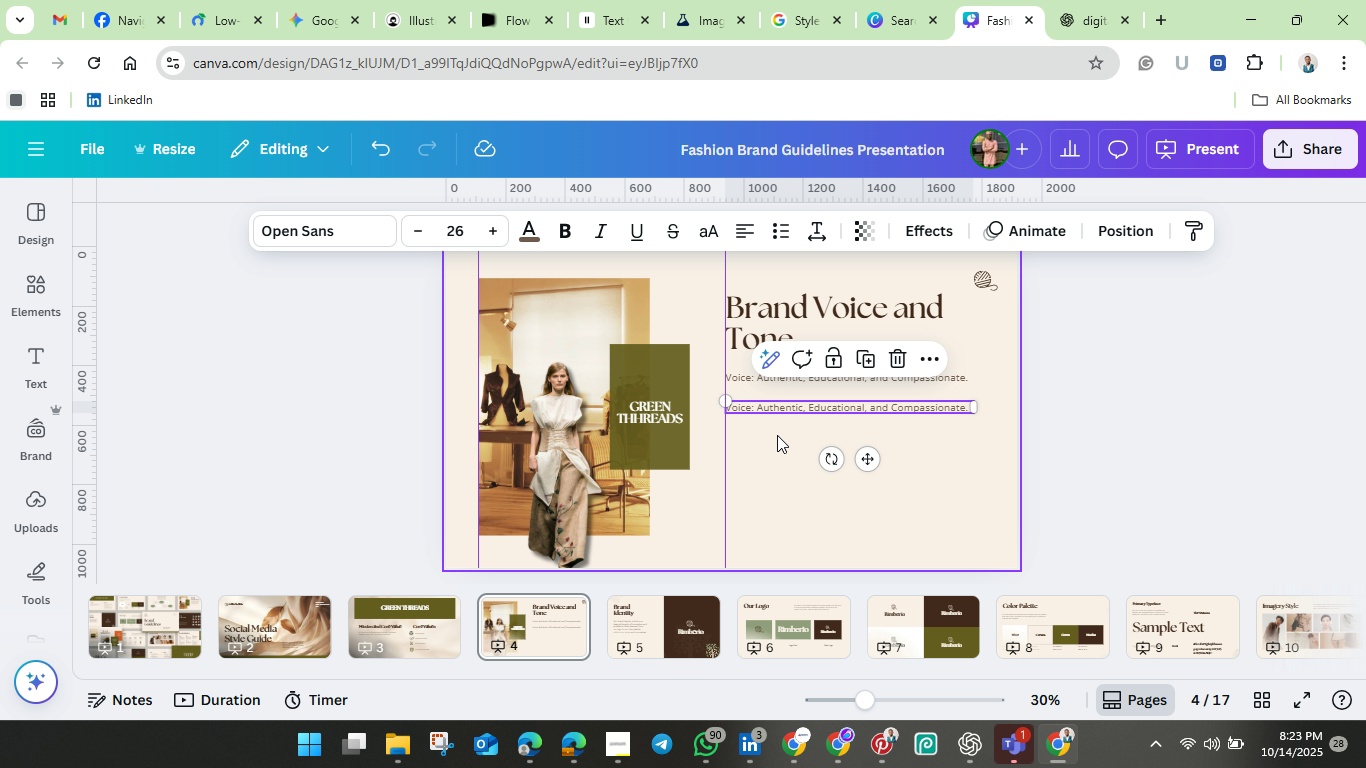 
wait(10.11)
 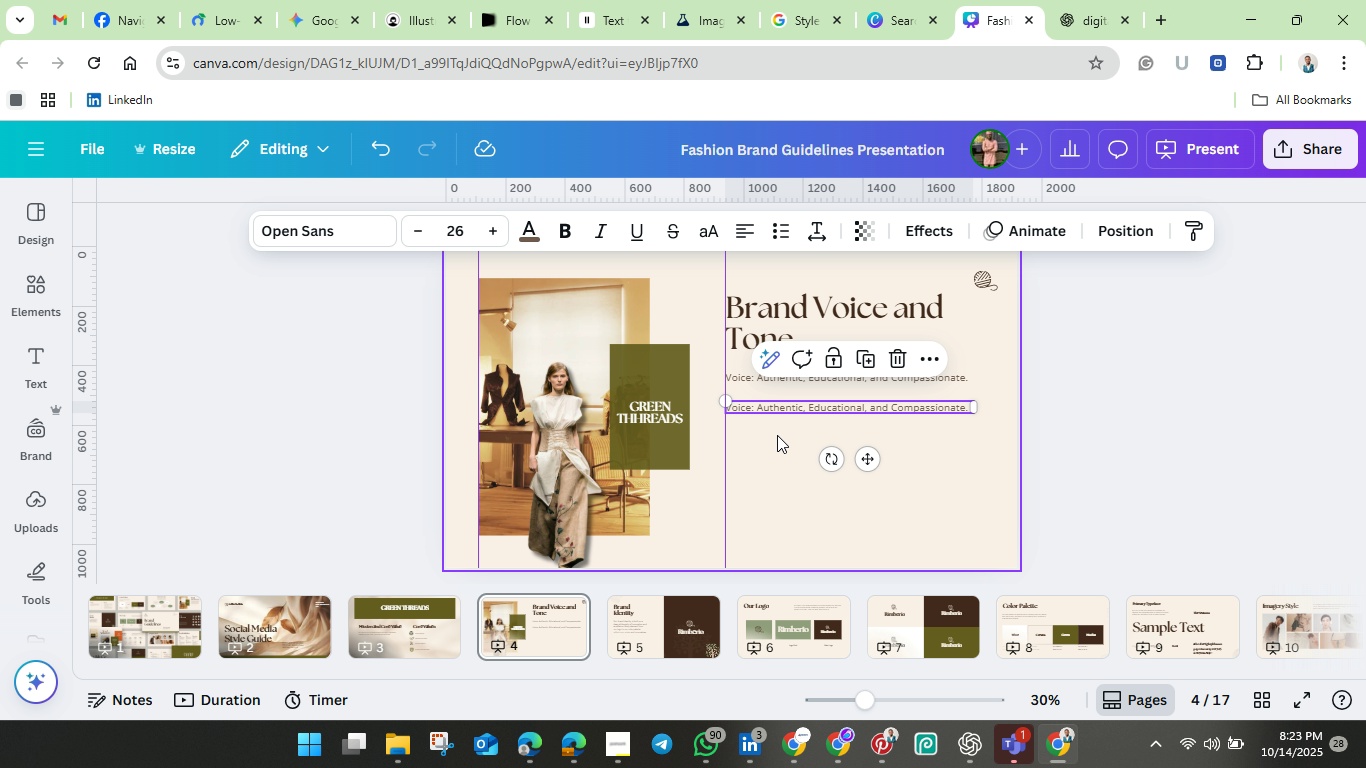 
left_click([760, 407])
 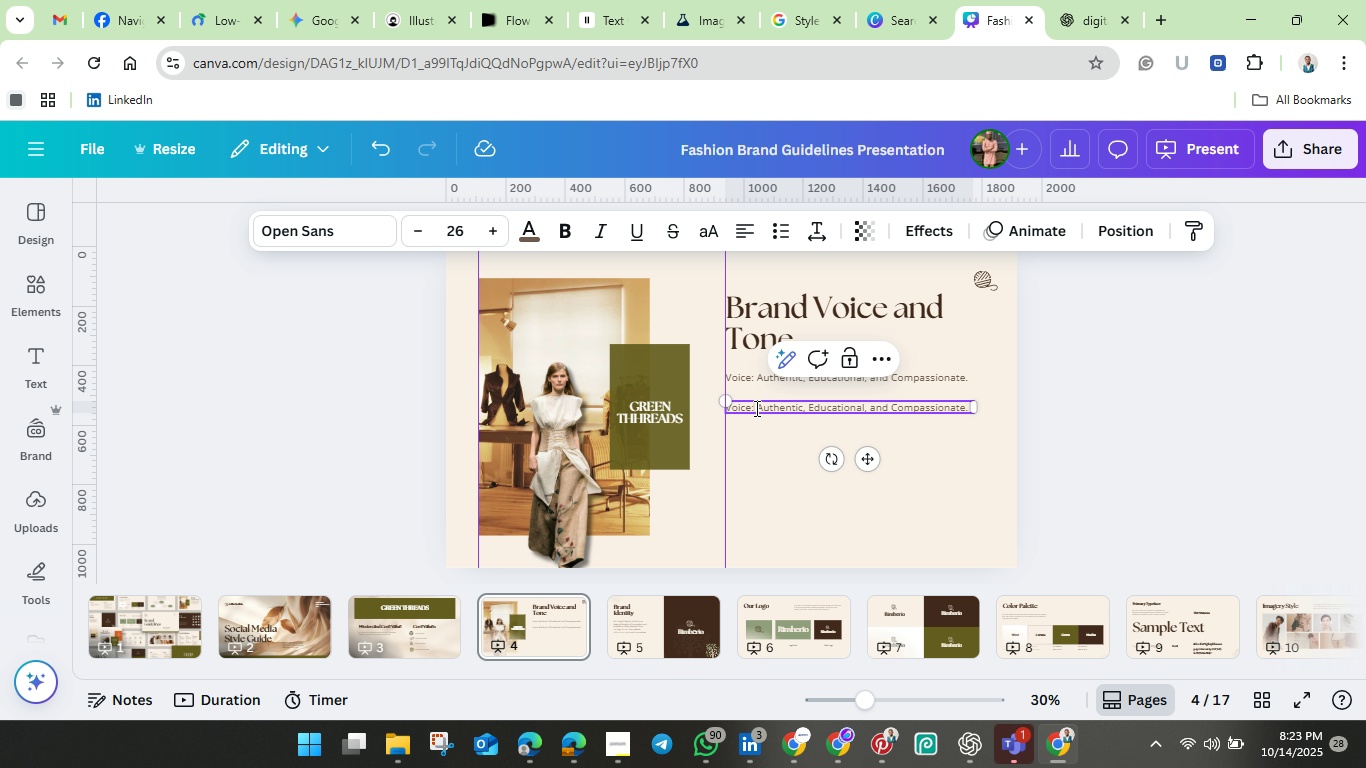 
left_click([755, 408])
 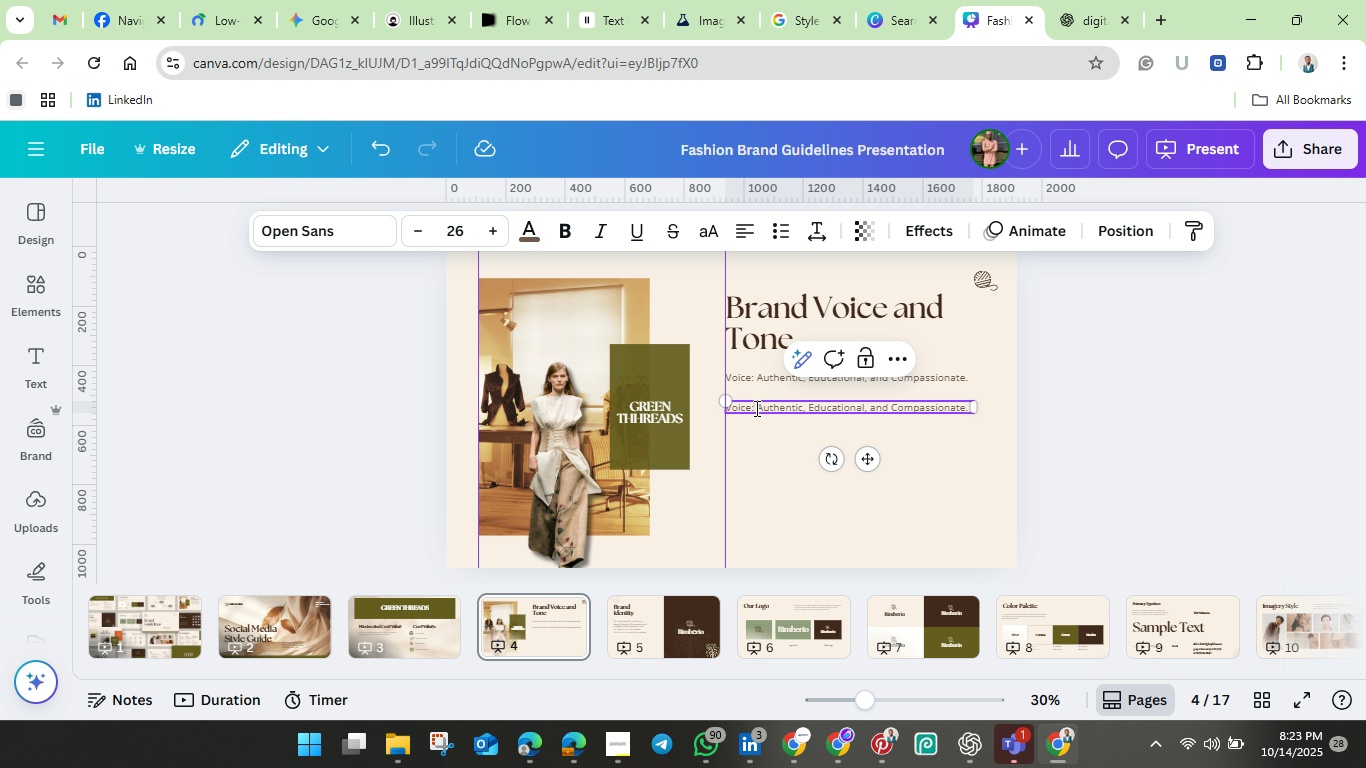 
left_click_drag(start_coordinate=[755, 408], to_coordinate=[974, 408])
 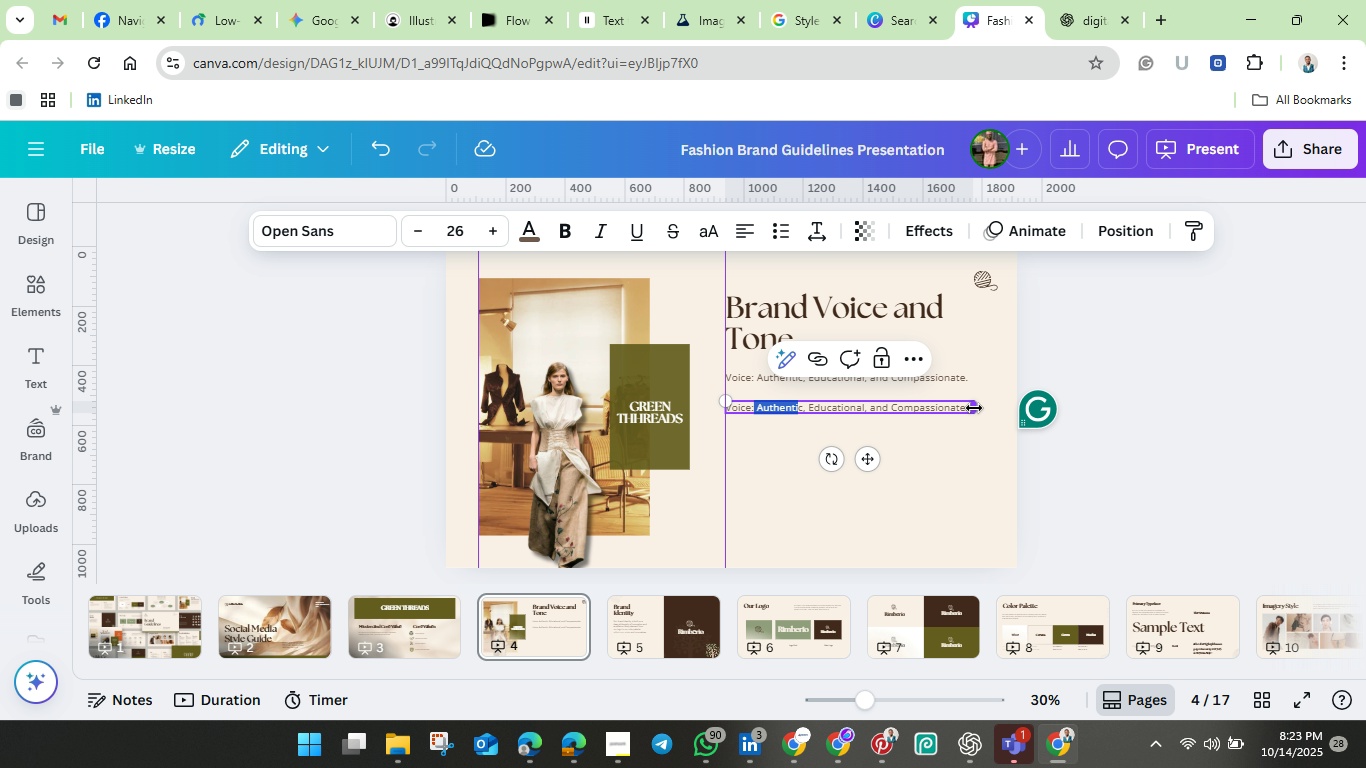 
left_click([974, 408])
 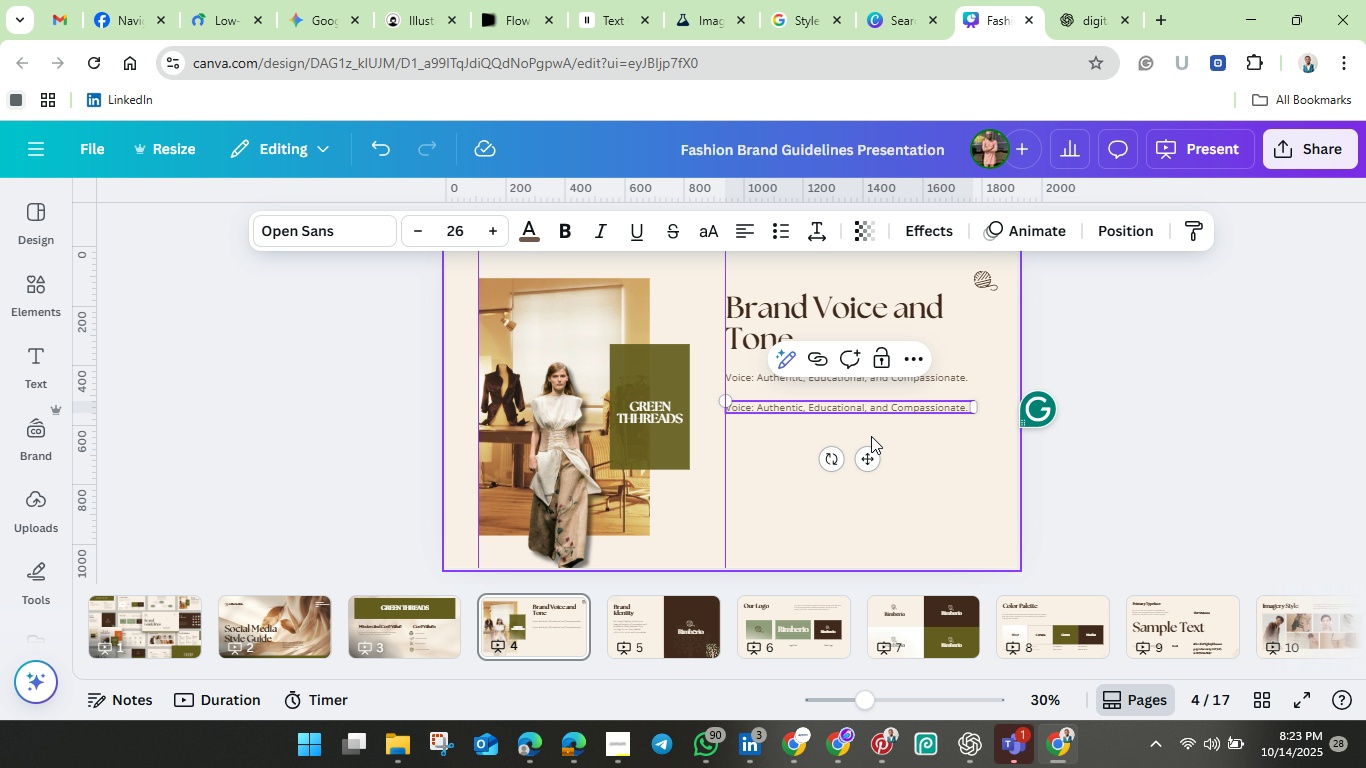 
left_click([871, 436])
 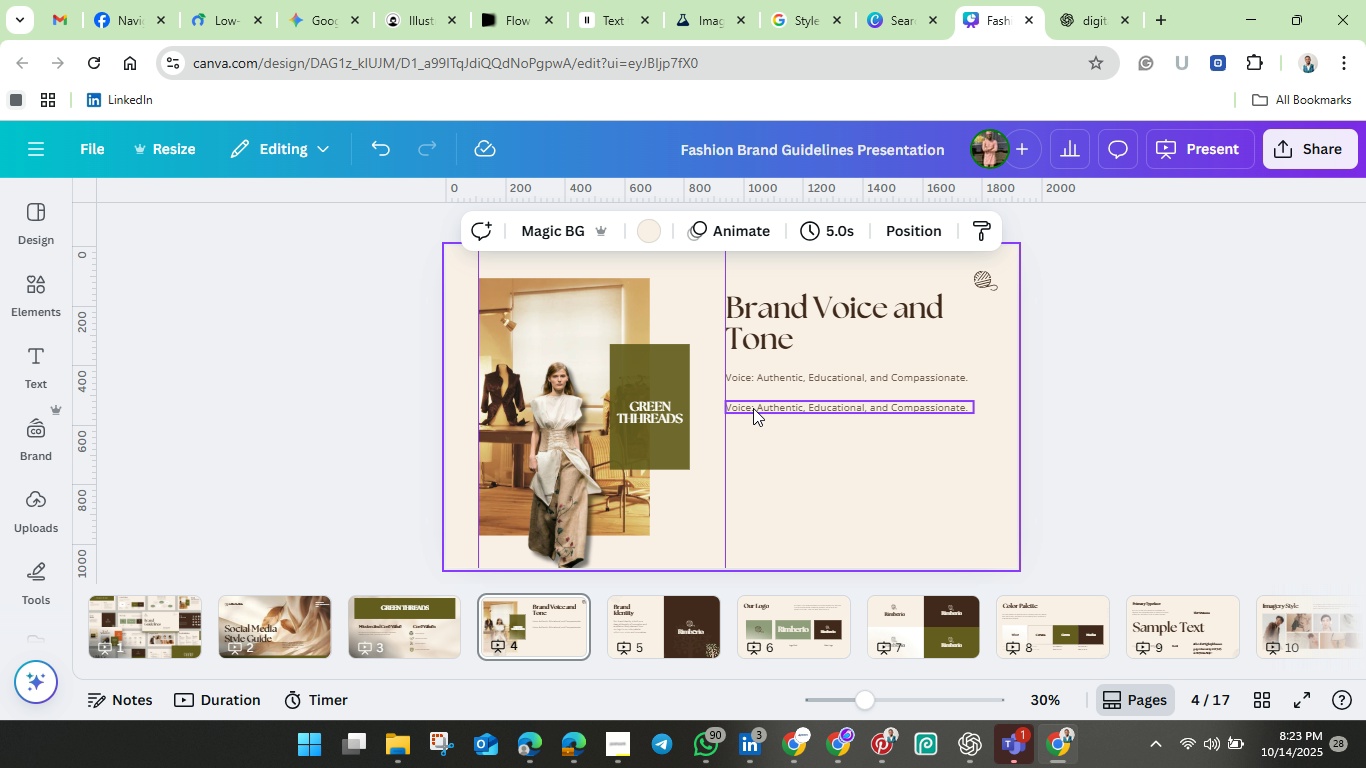 
left_click([757, 408])
 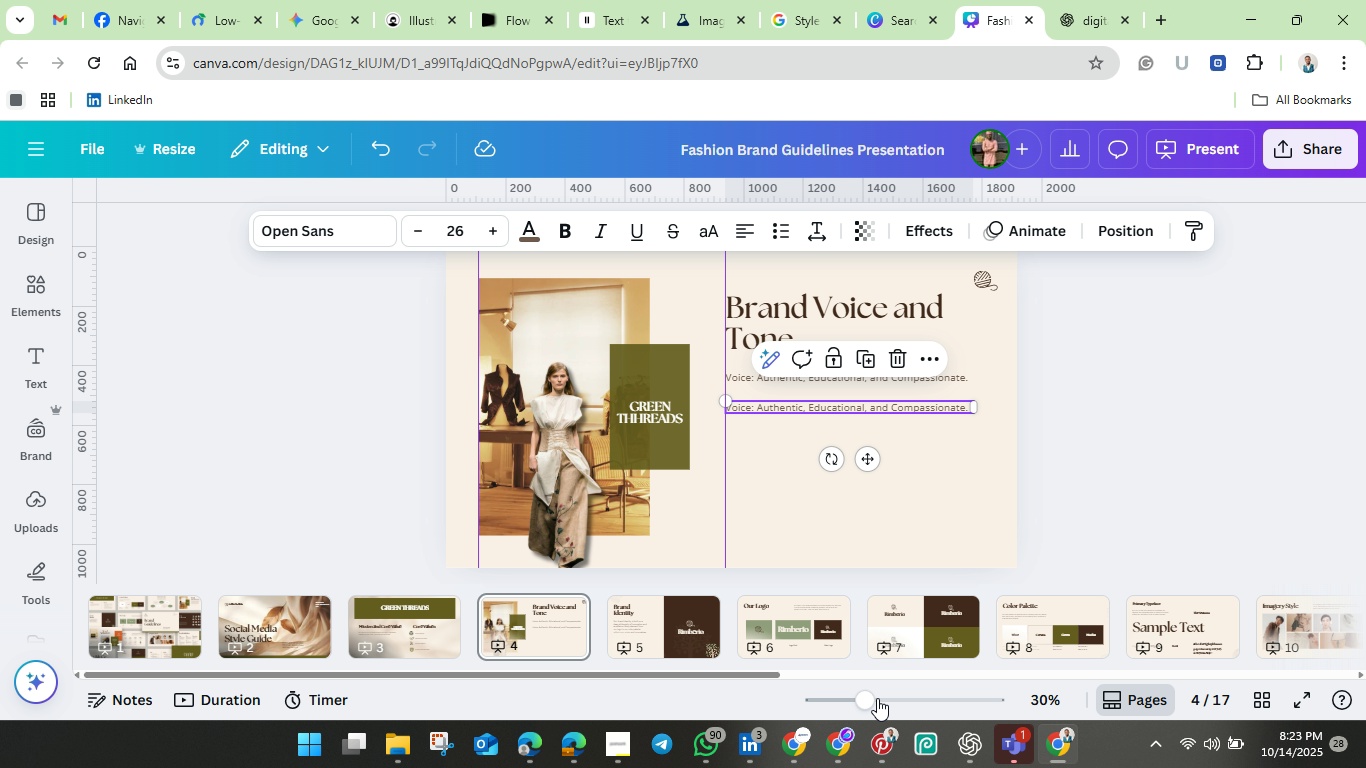 
left_click_drag(start_coordinate=[873, 699], to_coordinate=[899, 709])
 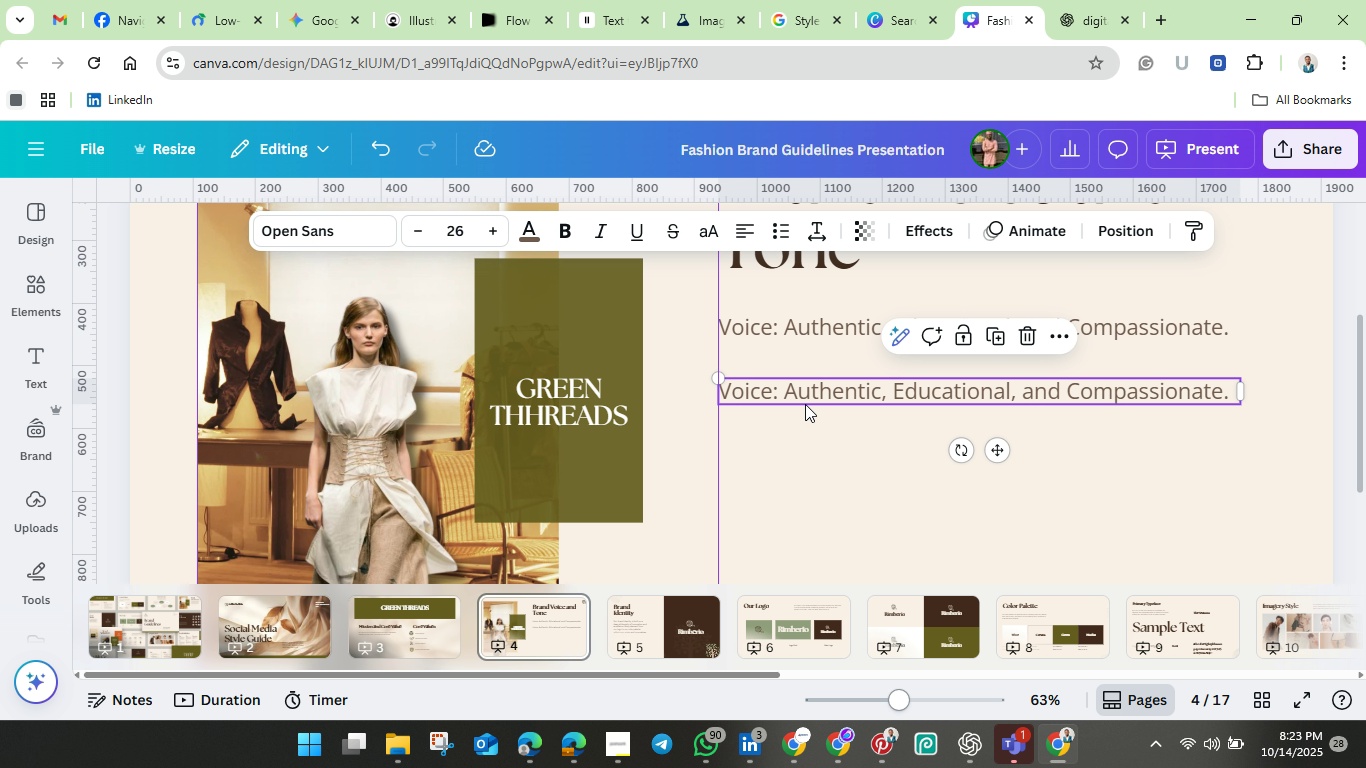 
left_click([805, 404])
 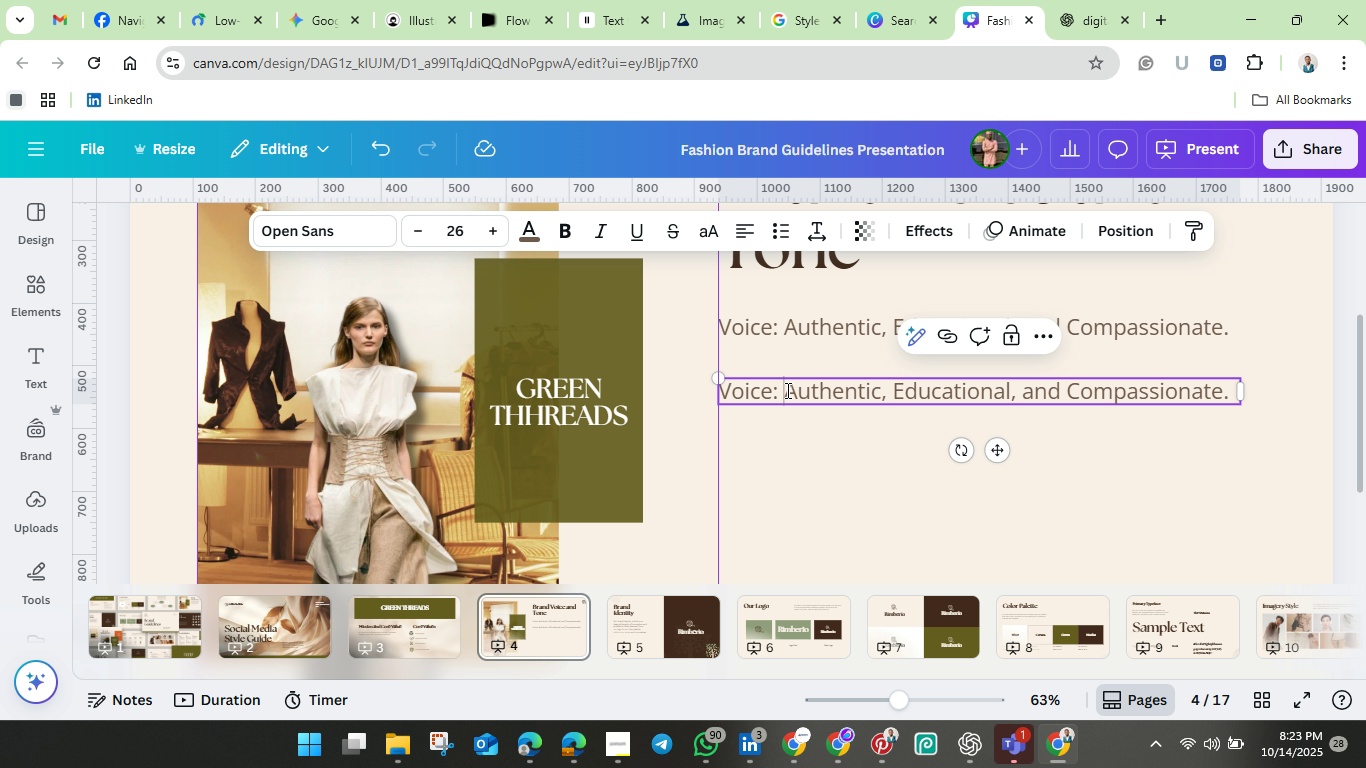 
left_click([786, 390])
 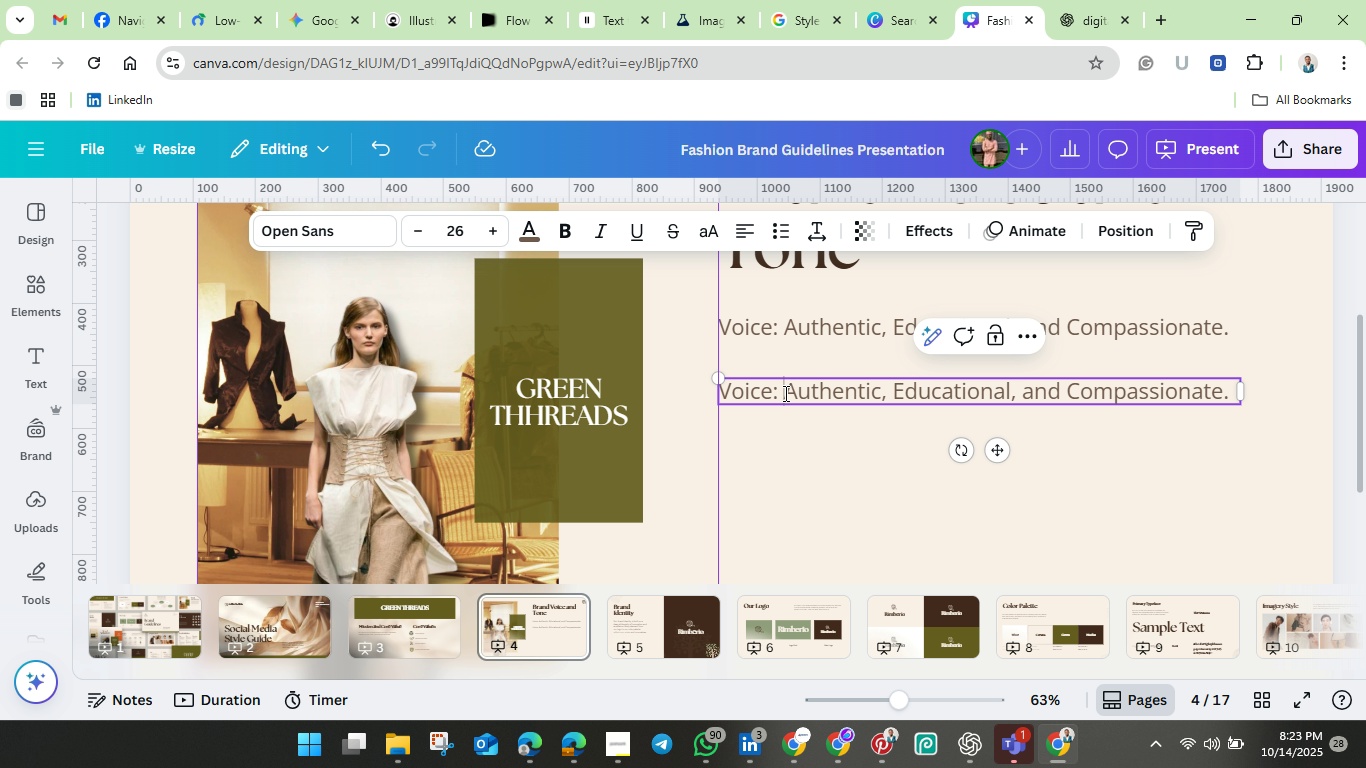 
left_click_drag(start_coordinate=[783, 393], to_coordinate=[1227, 389])
 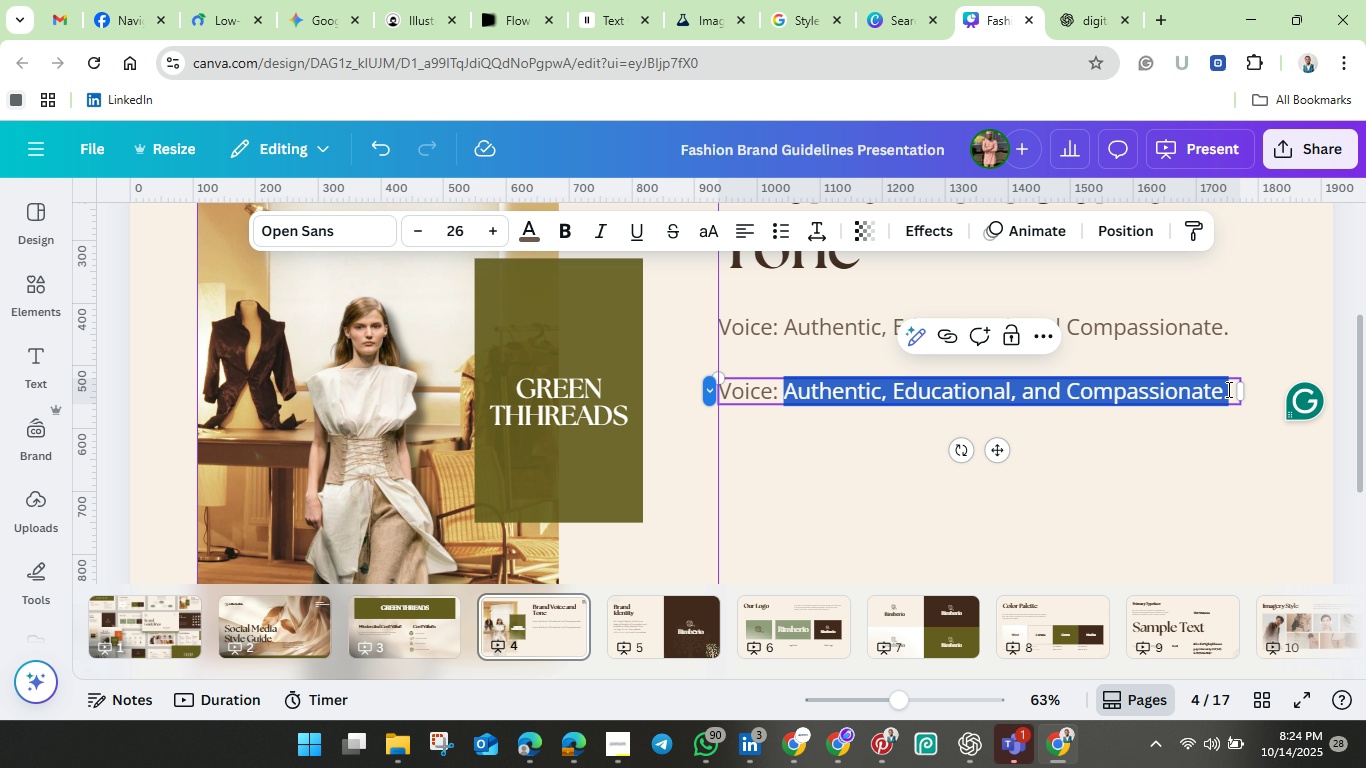 
key(Backspace)
 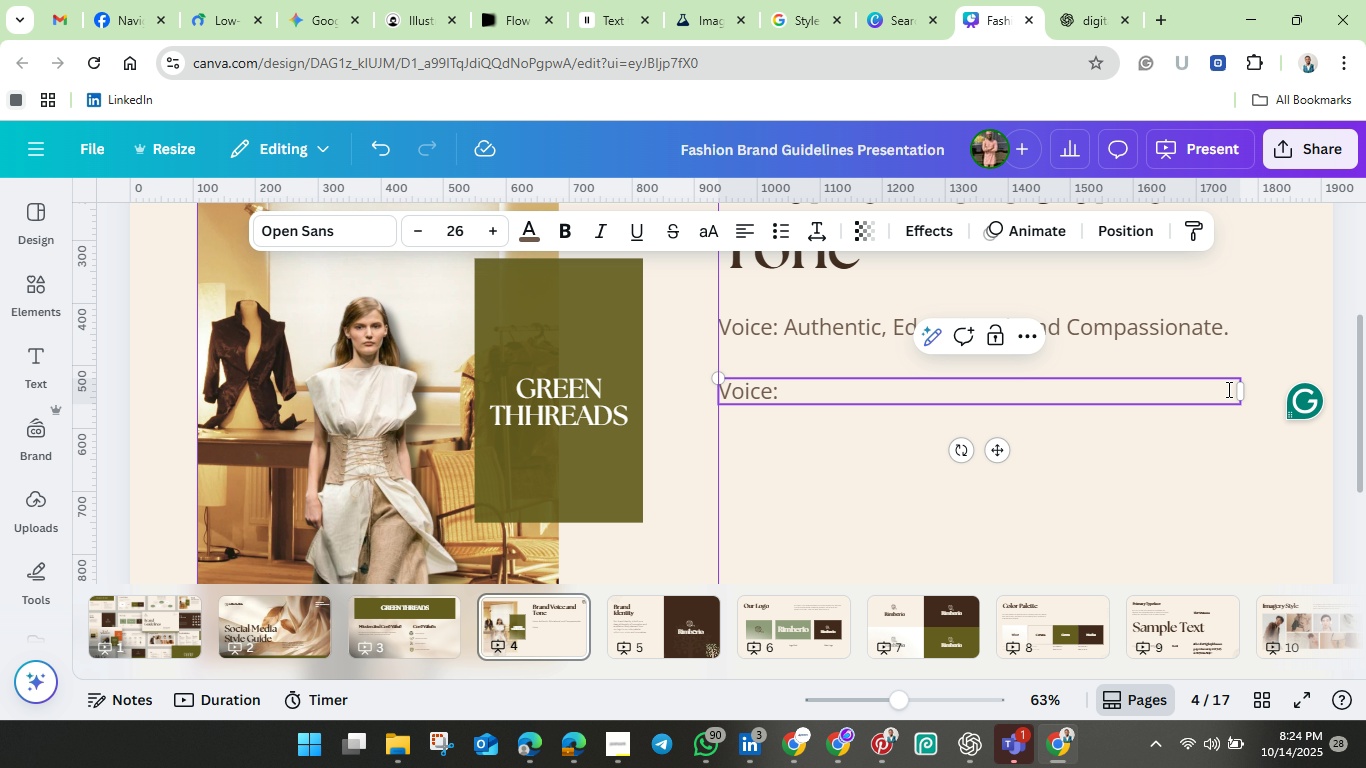 
key(Backspace)
 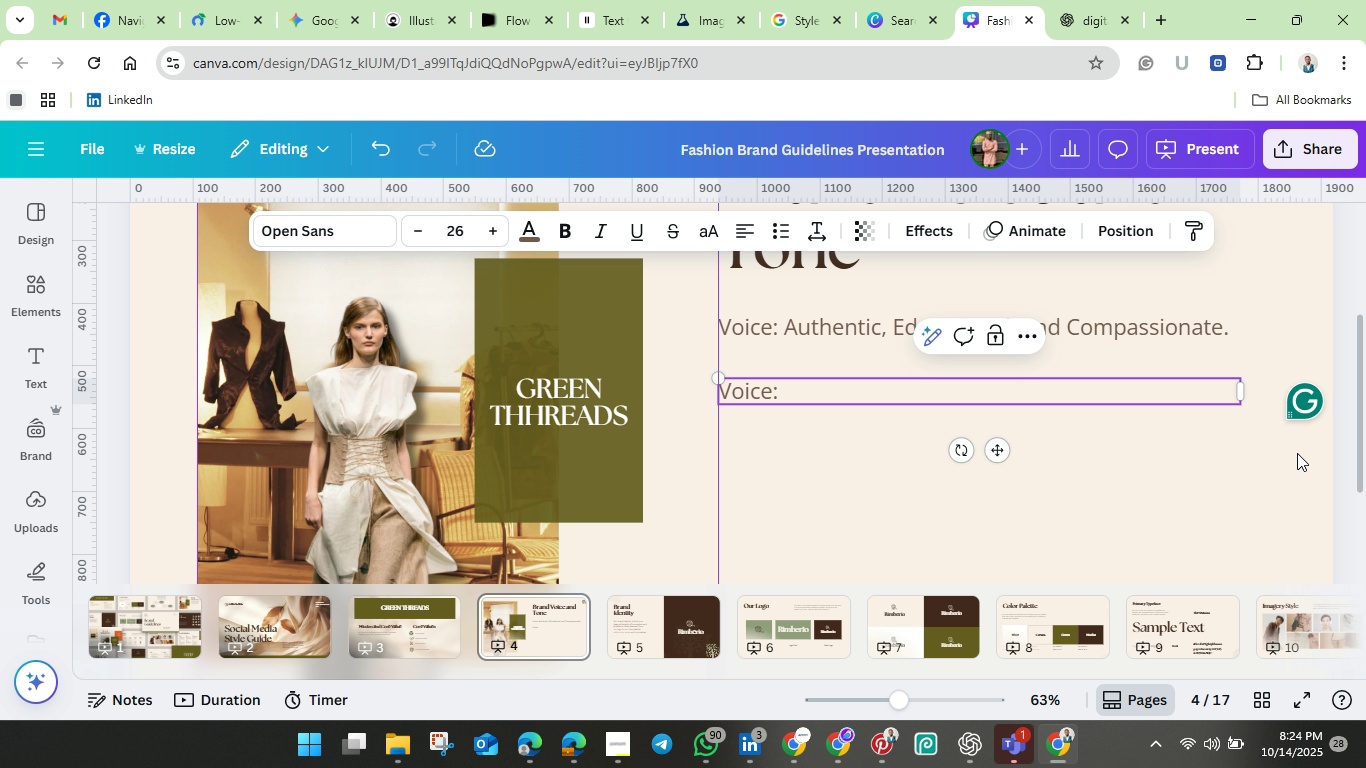 
left_click([1201, 494])
 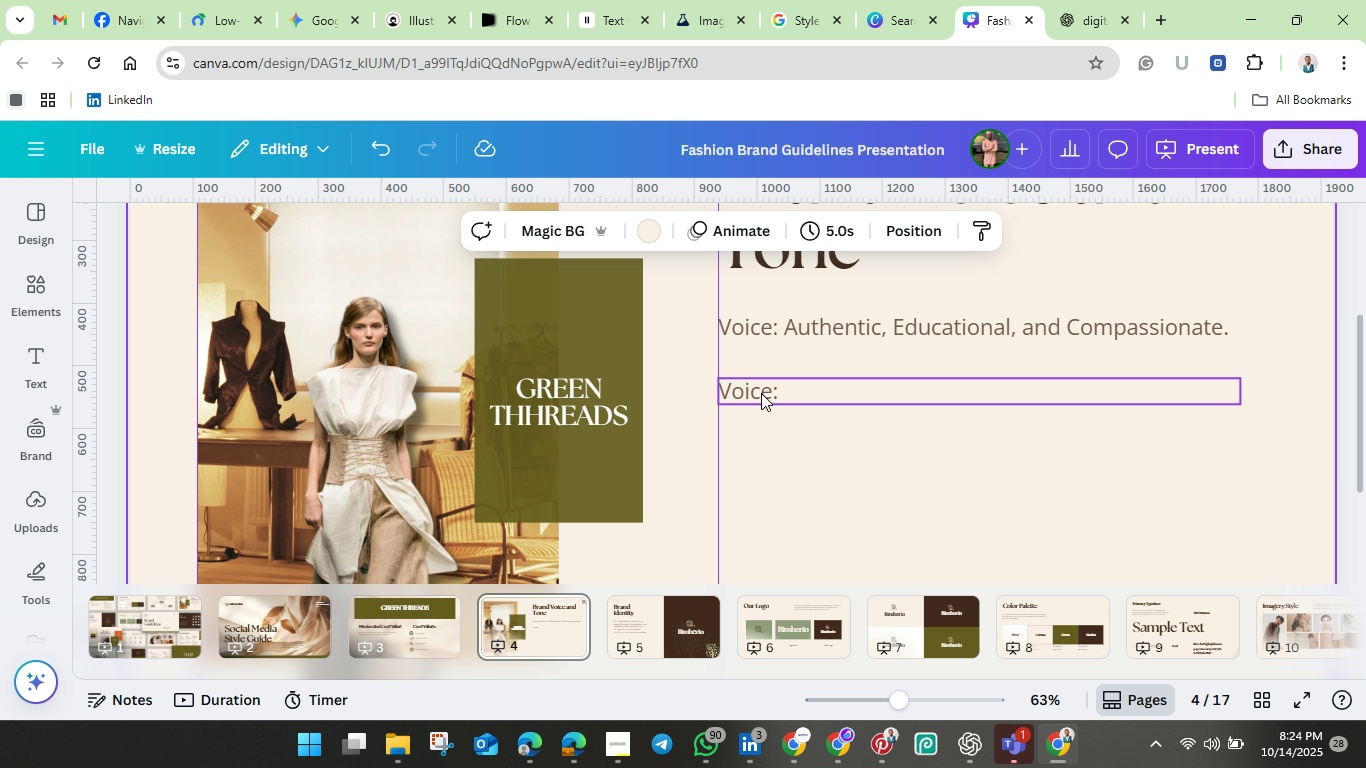 
left_click([761, 393])
 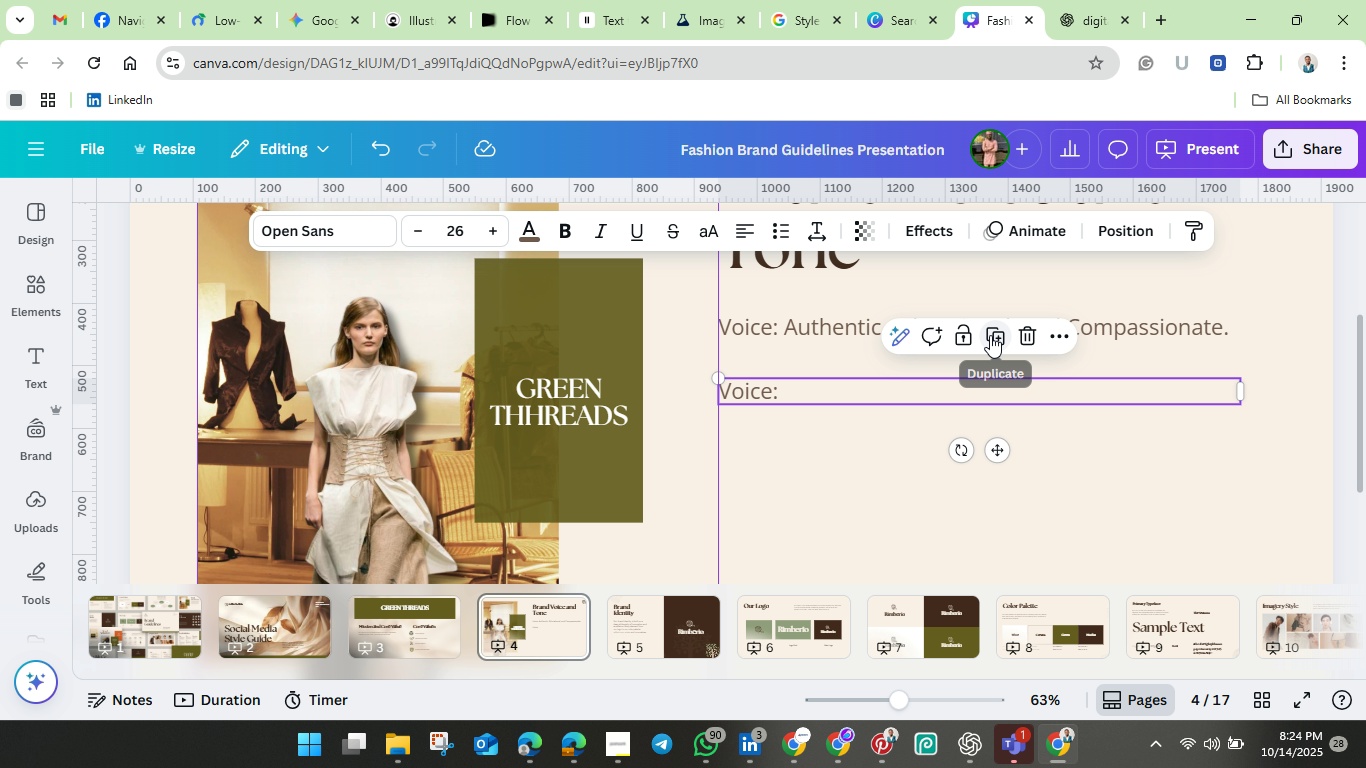 
left_click([990, 335])
 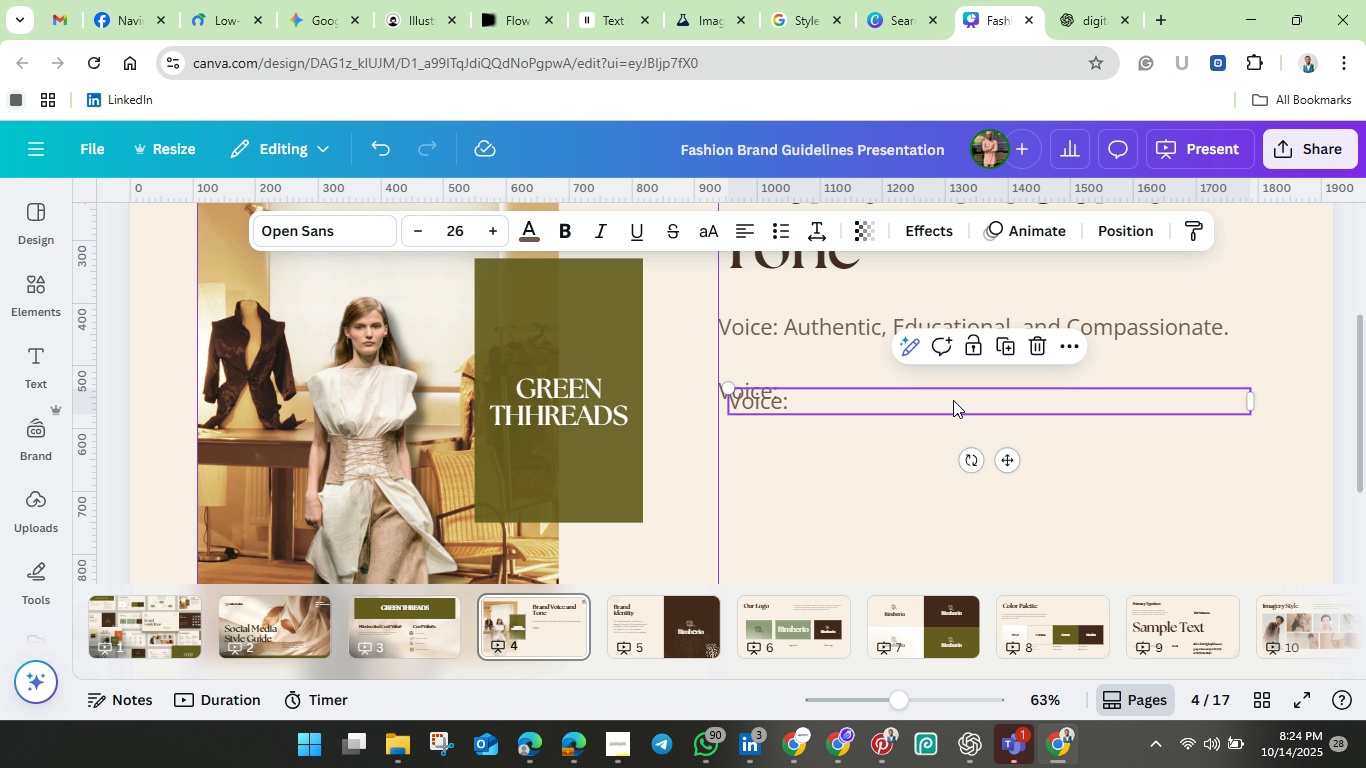 
left_click_drag(start_coordinate=[952, 403], to_coordinate=[962, 438])
 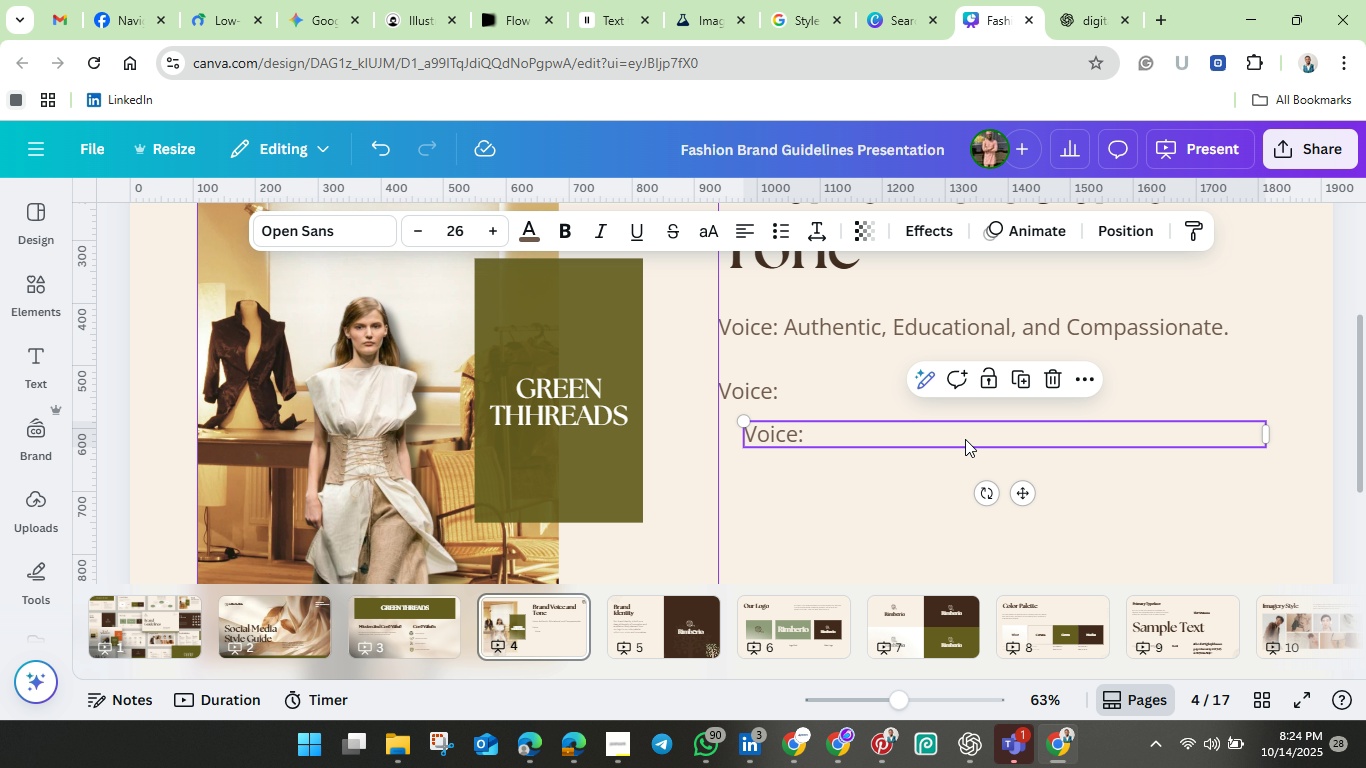 
left_click_drag(start_coordinate=[959, 439], to_coordinate=[972, 434])
 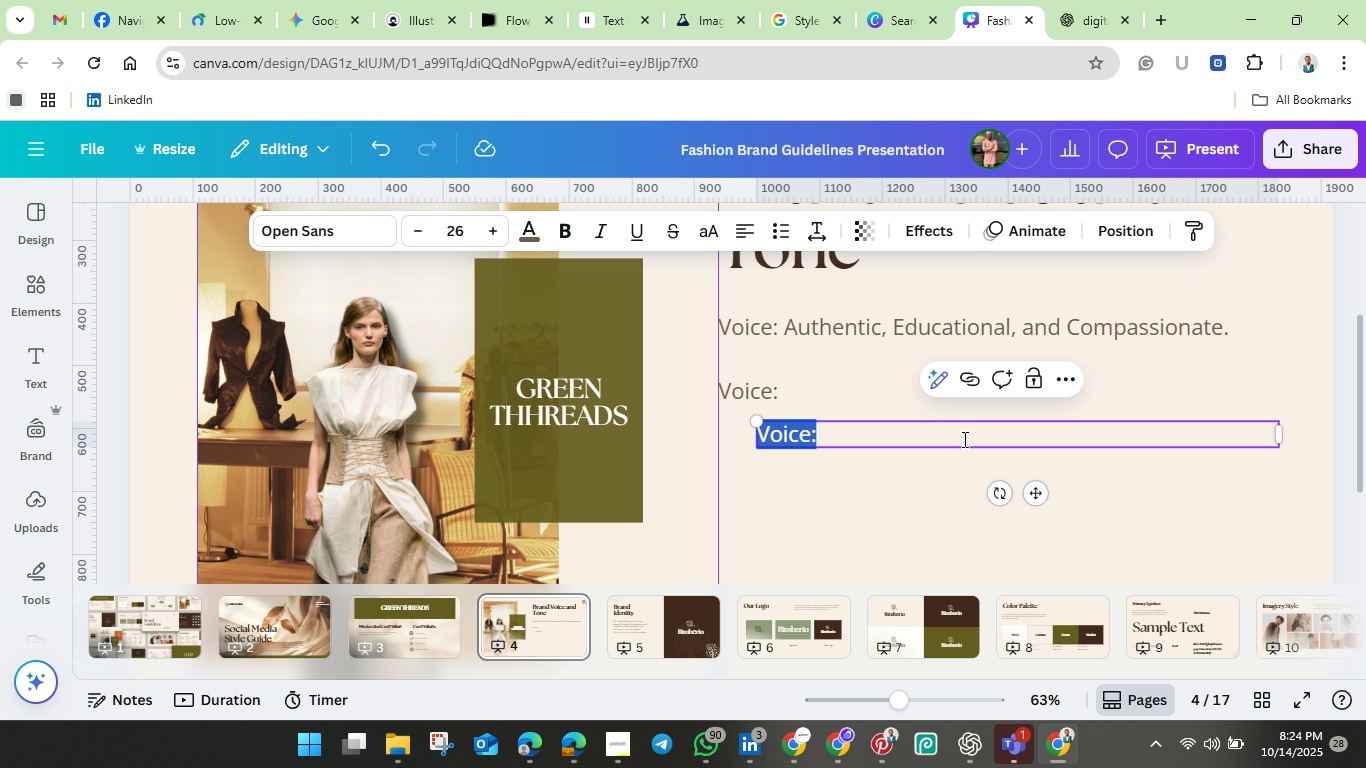 
left_click([963, 439])
 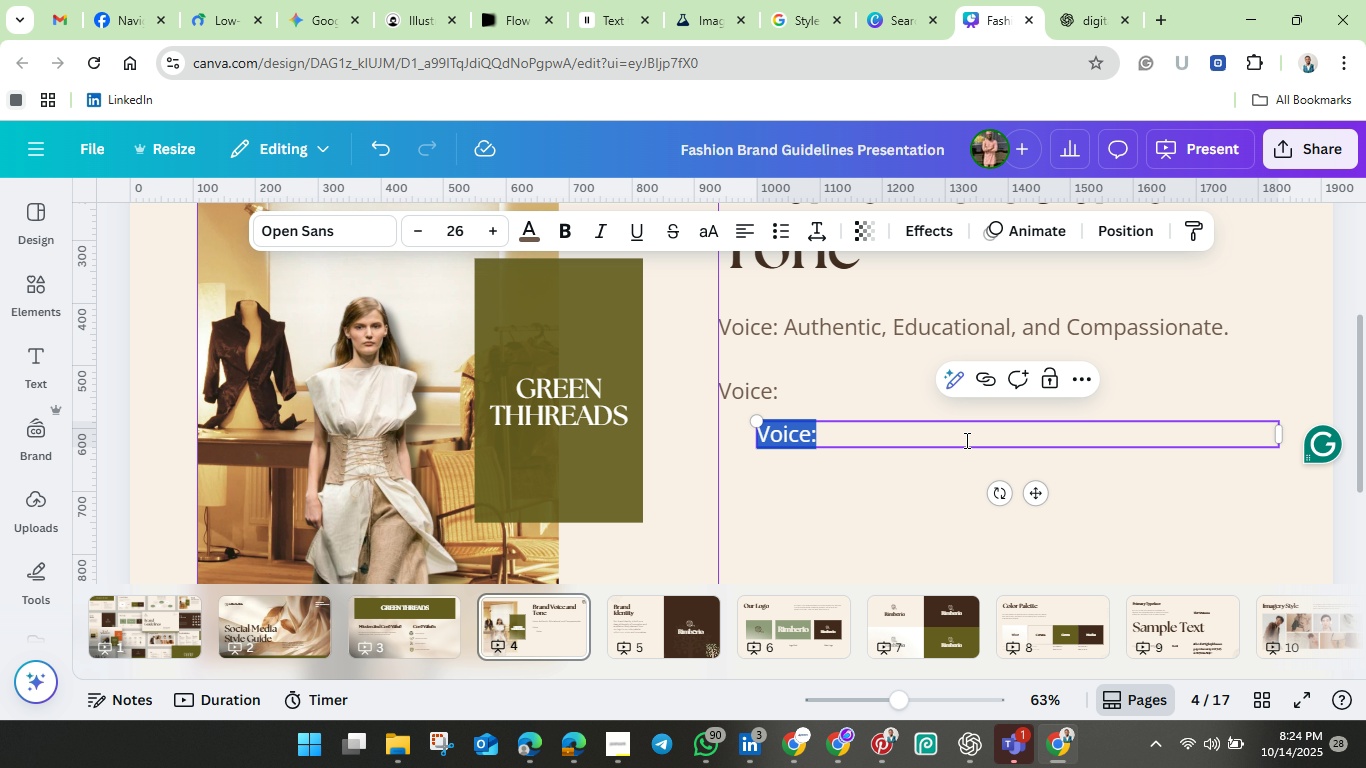 
key(Backspace)
type(Educatiobal)
key(Backspace)
key(Backspace)
key(Backspace)
type(nal: Explains)
 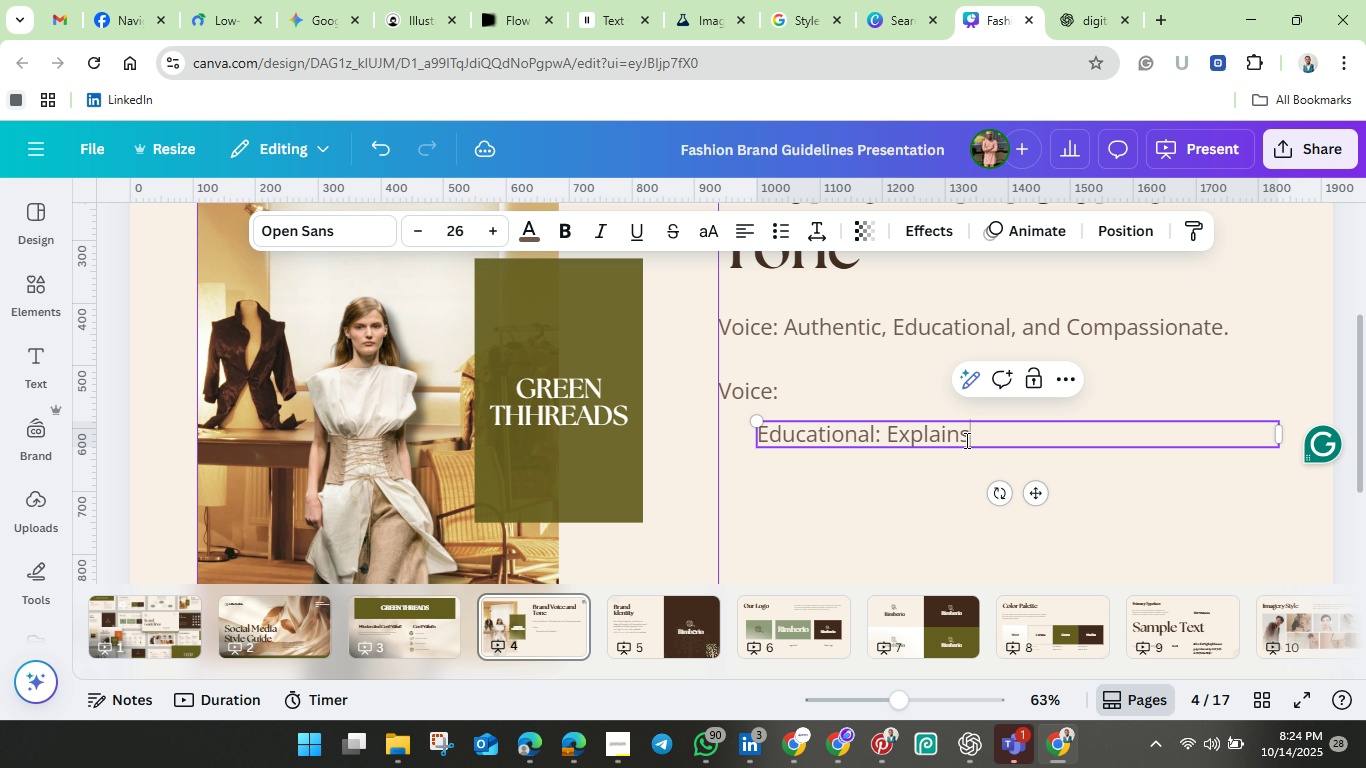 
wait(6.9)
 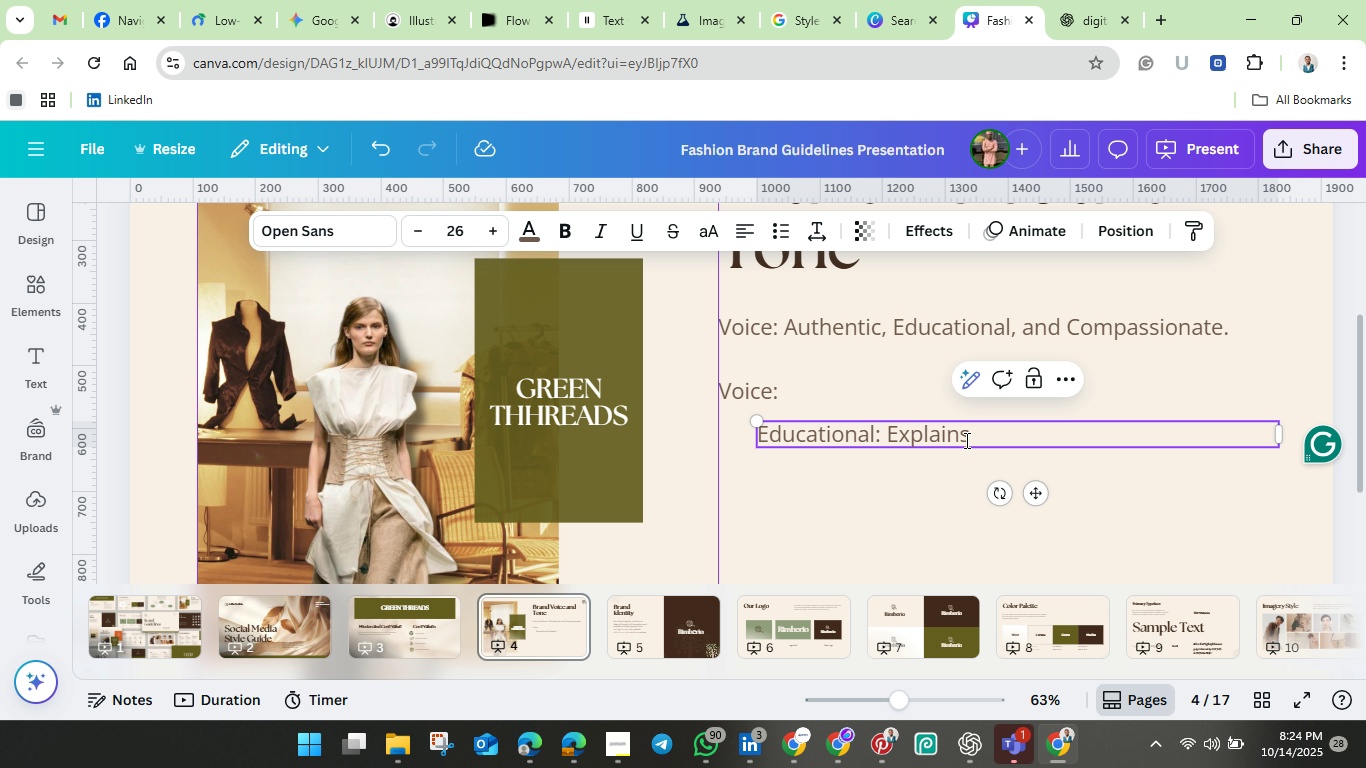 
type( sustainability simply.)
 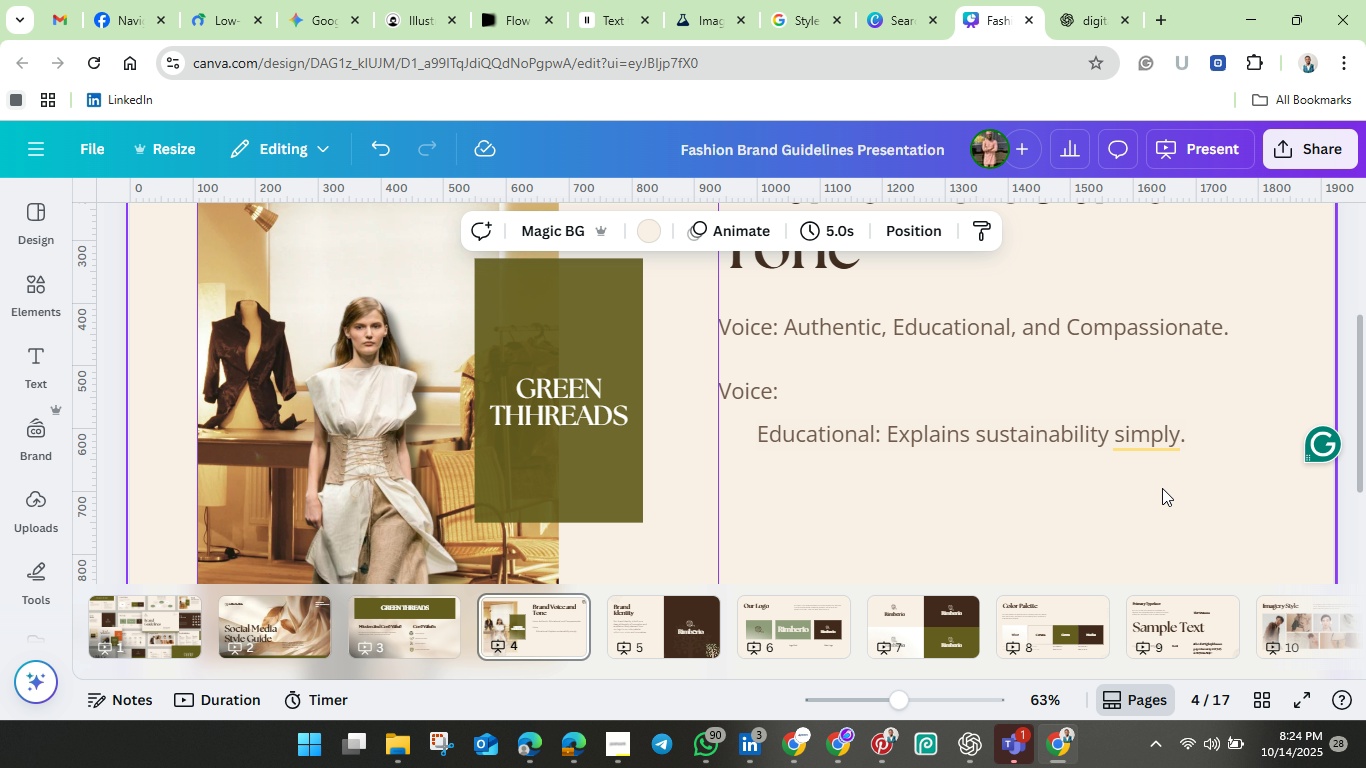 
left_click([1096, 432])
 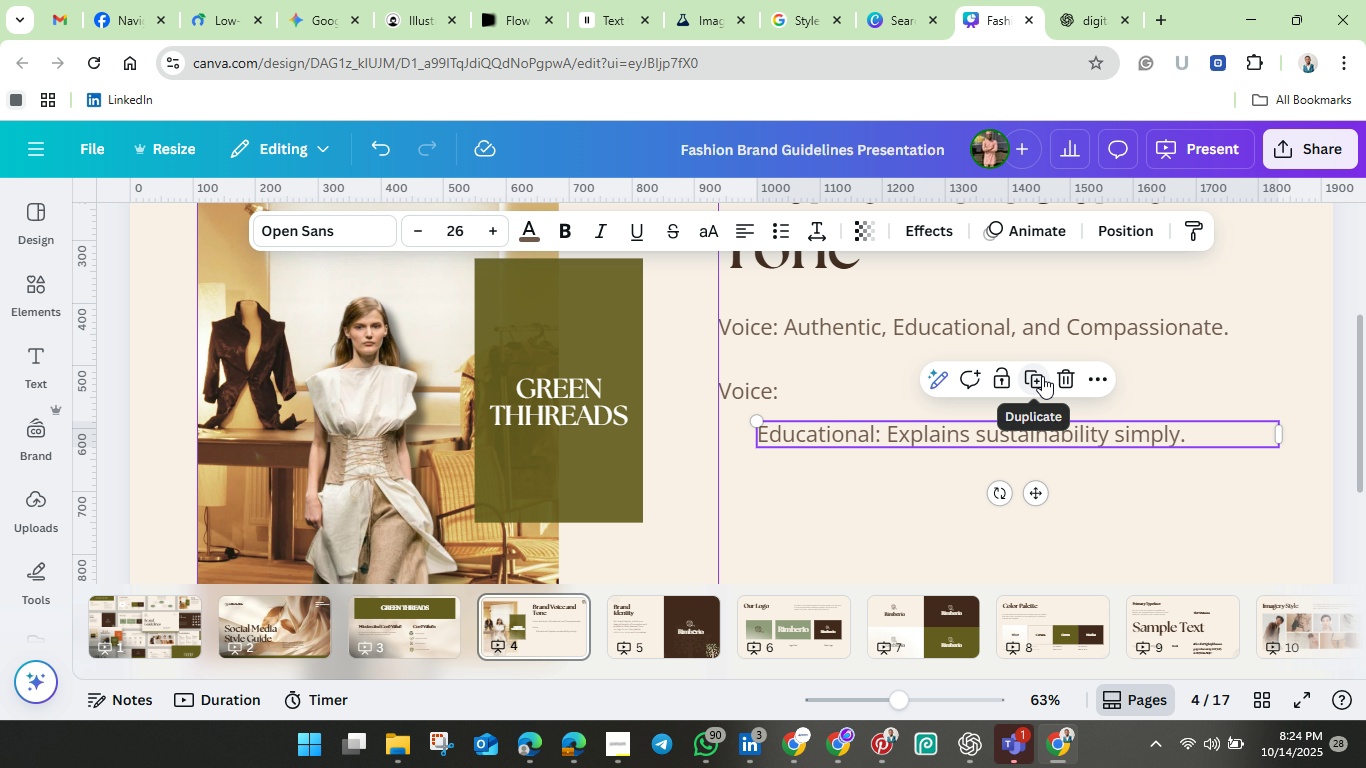 
left_click([1042, 376])
 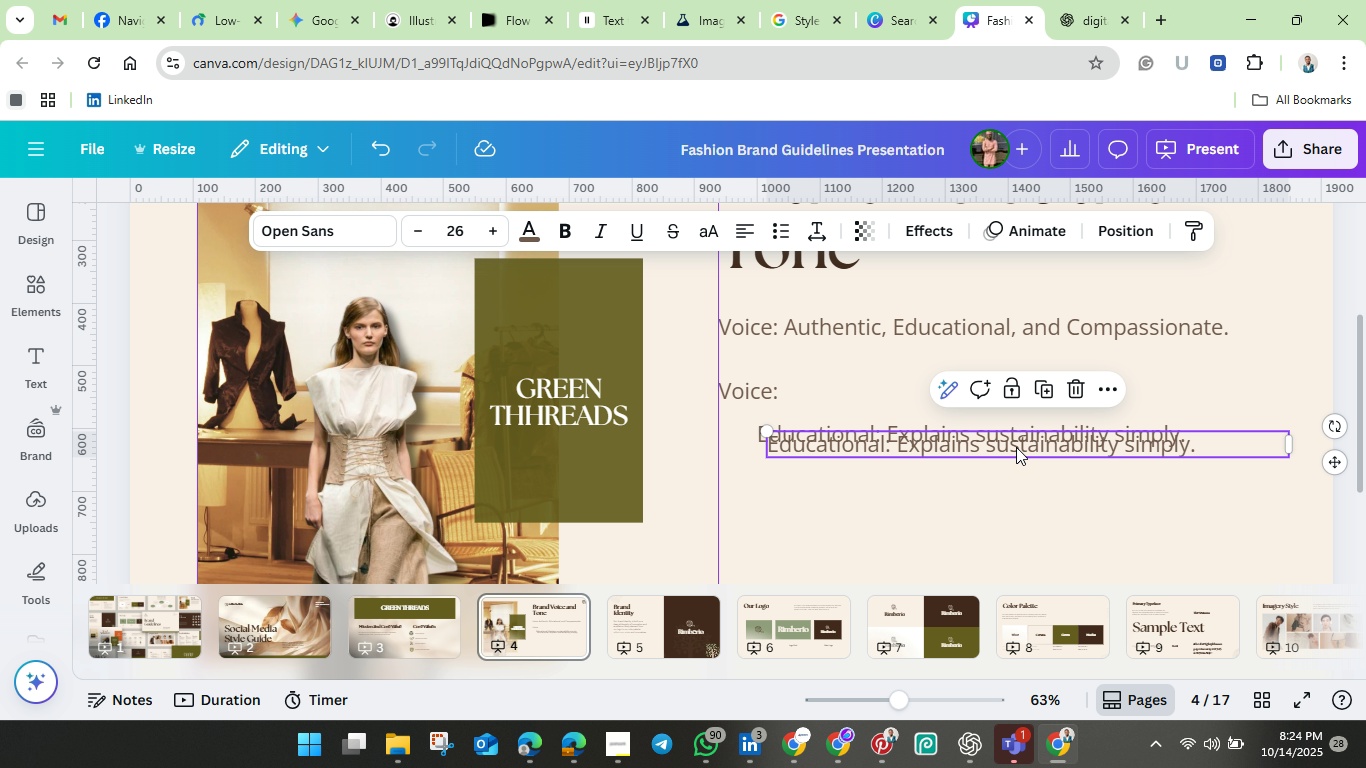 
left_click_drag(start_coordinate=[1016, 448], to_coordinate=[1009, 483])
 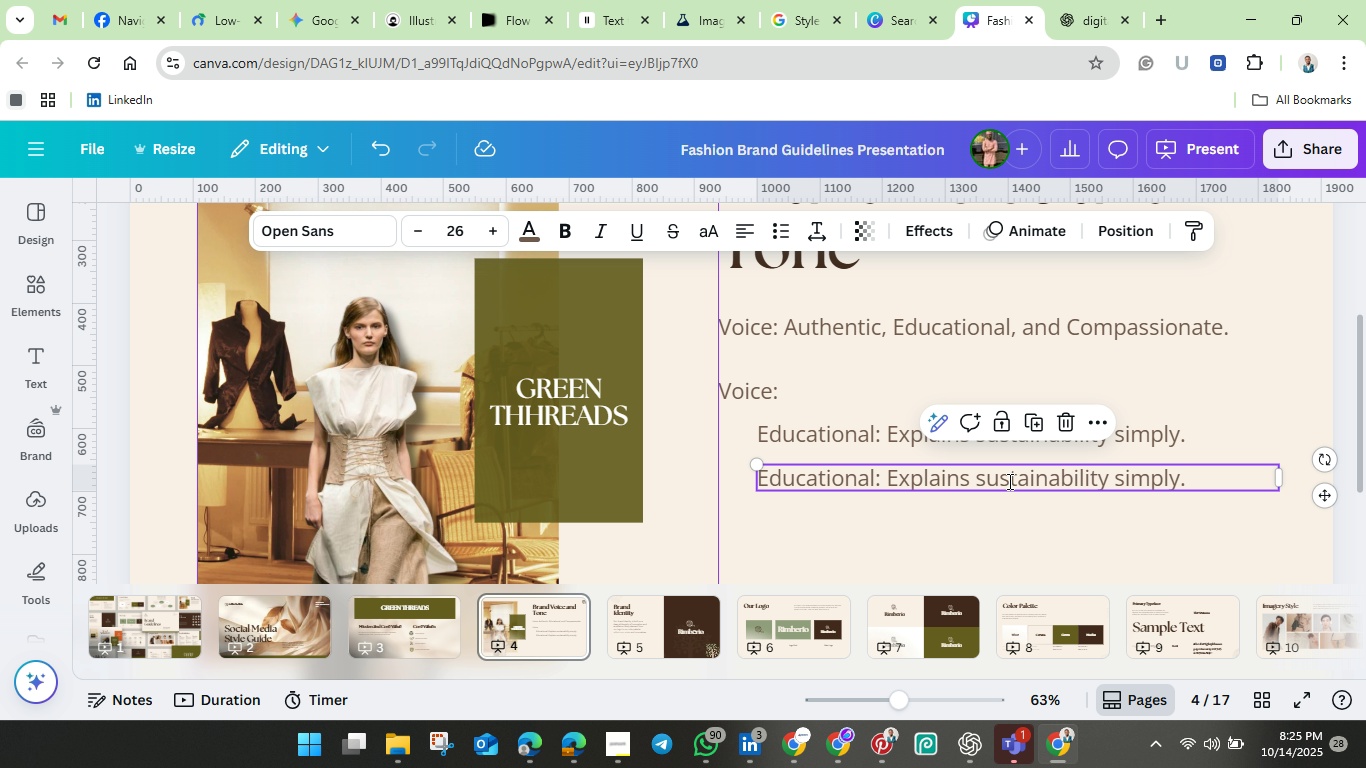 
left_click([1008, 481])
 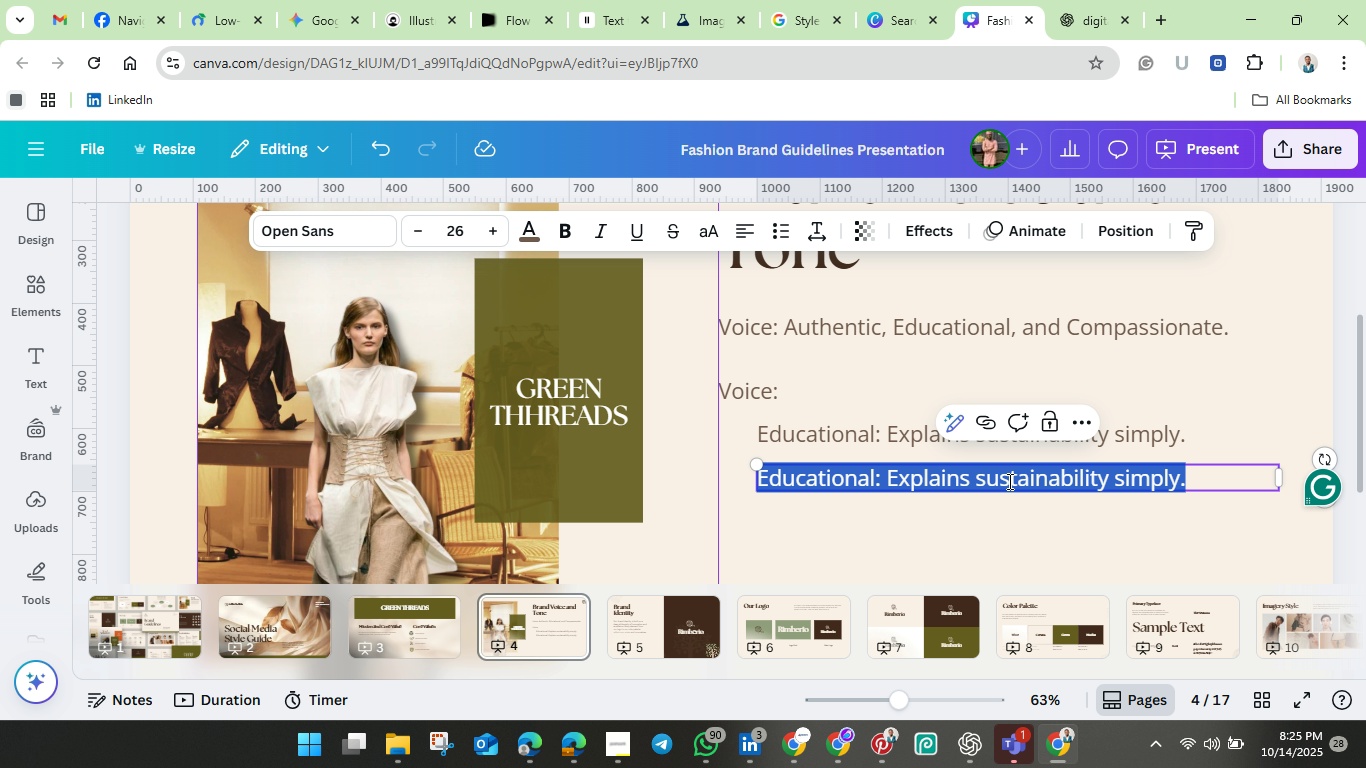 
key(Backspace)
type(Inspiring)
 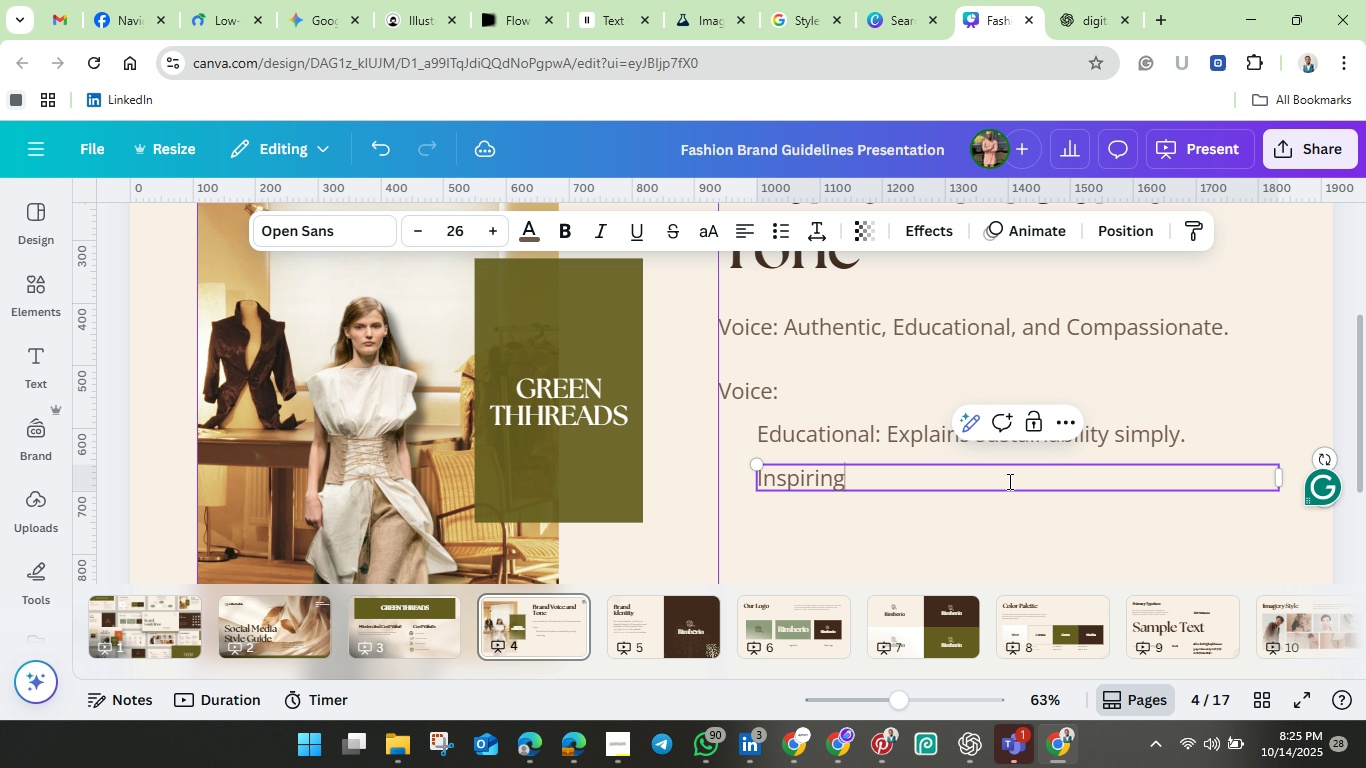 
type(: Encourages mindful fashion choices.)
 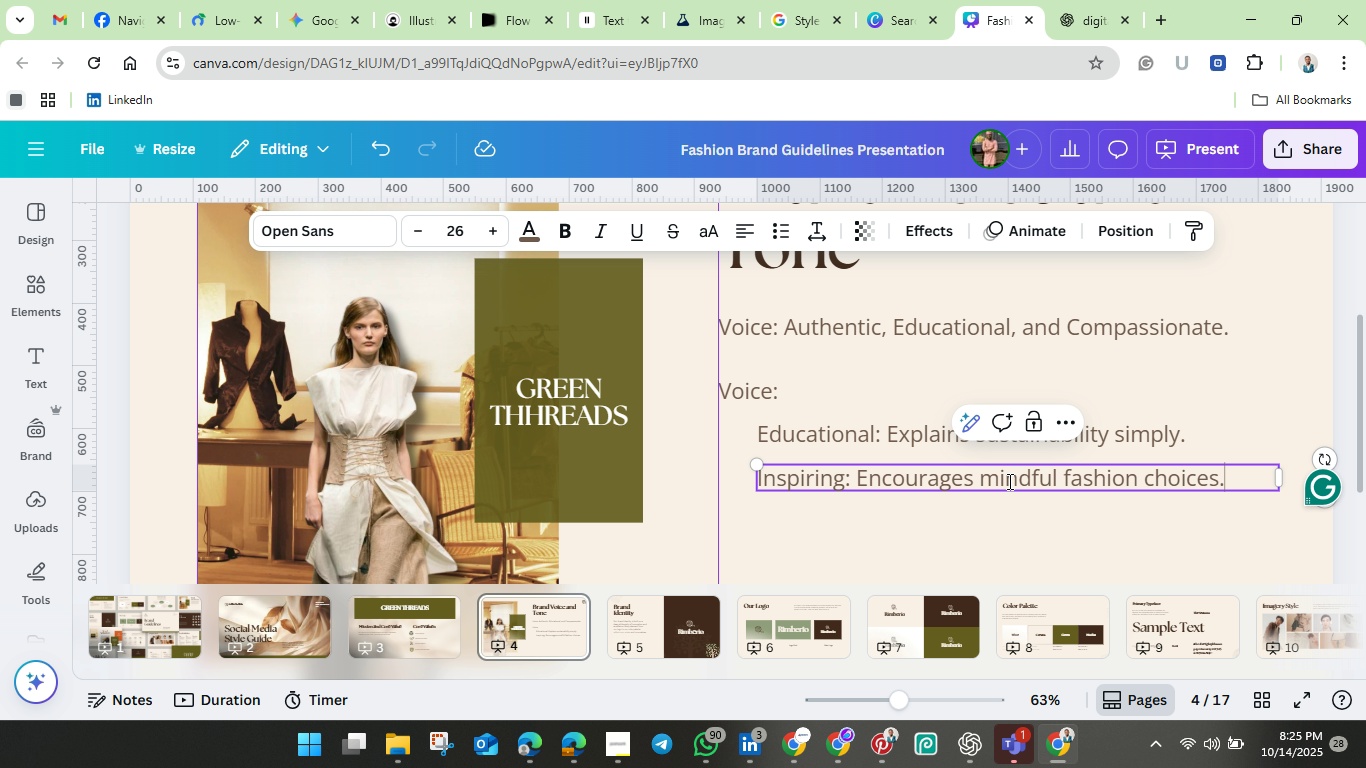 
left_click([1046, 555])
 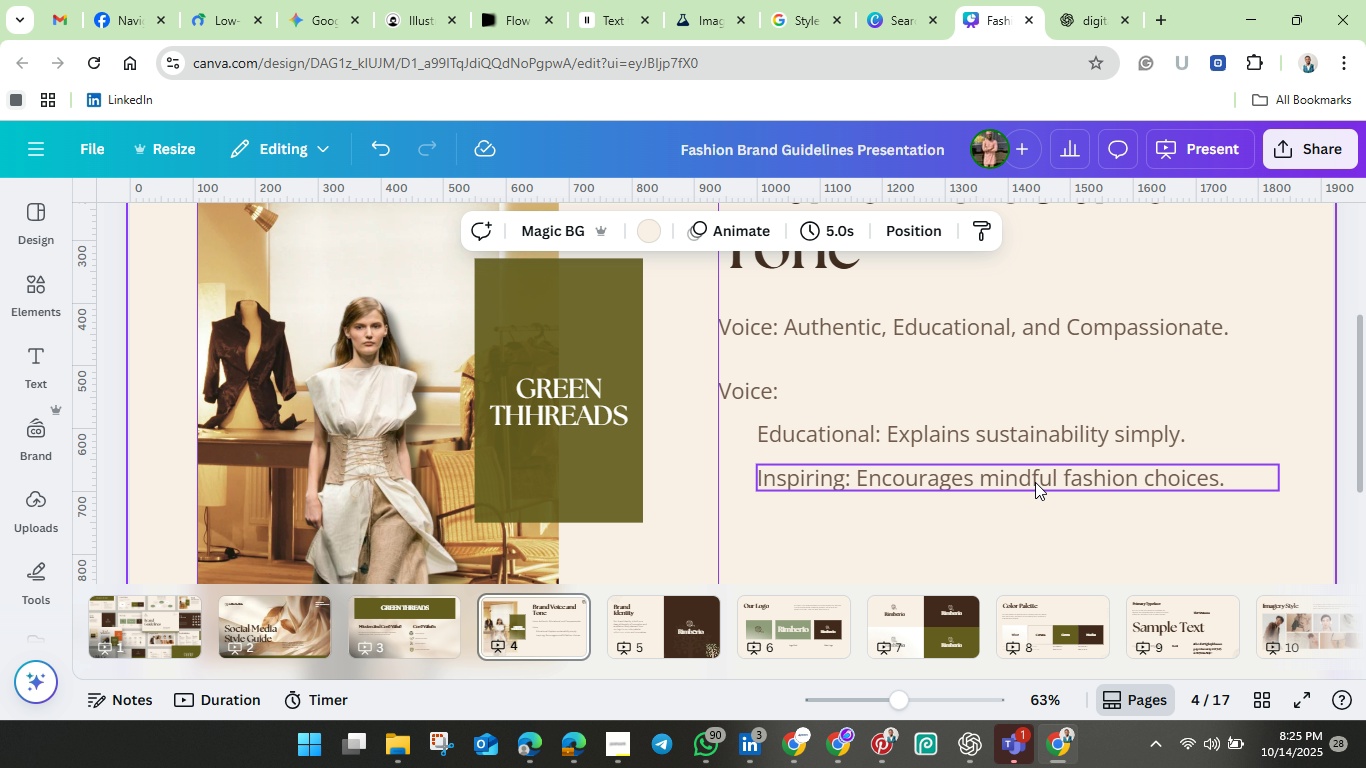 
left_click([1035, 482])
 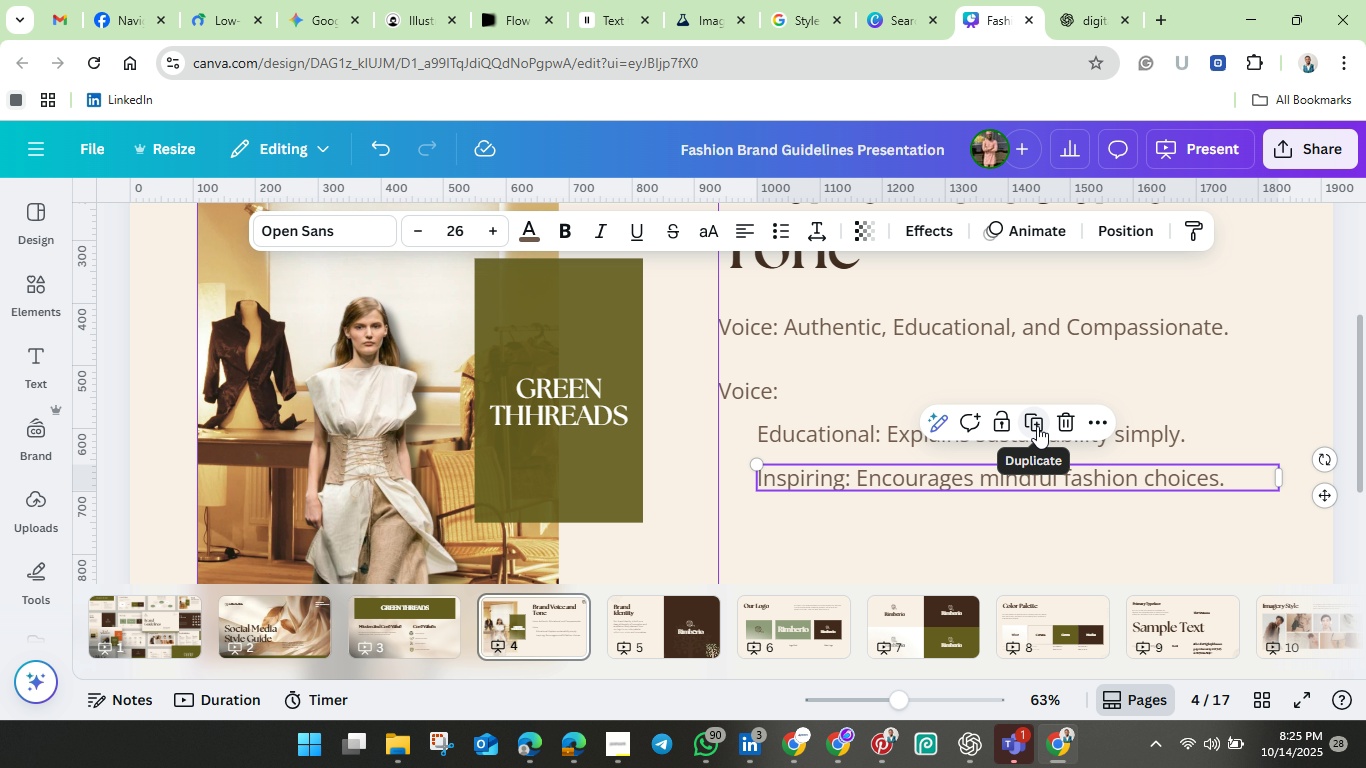 
left_click([1037, 425])
 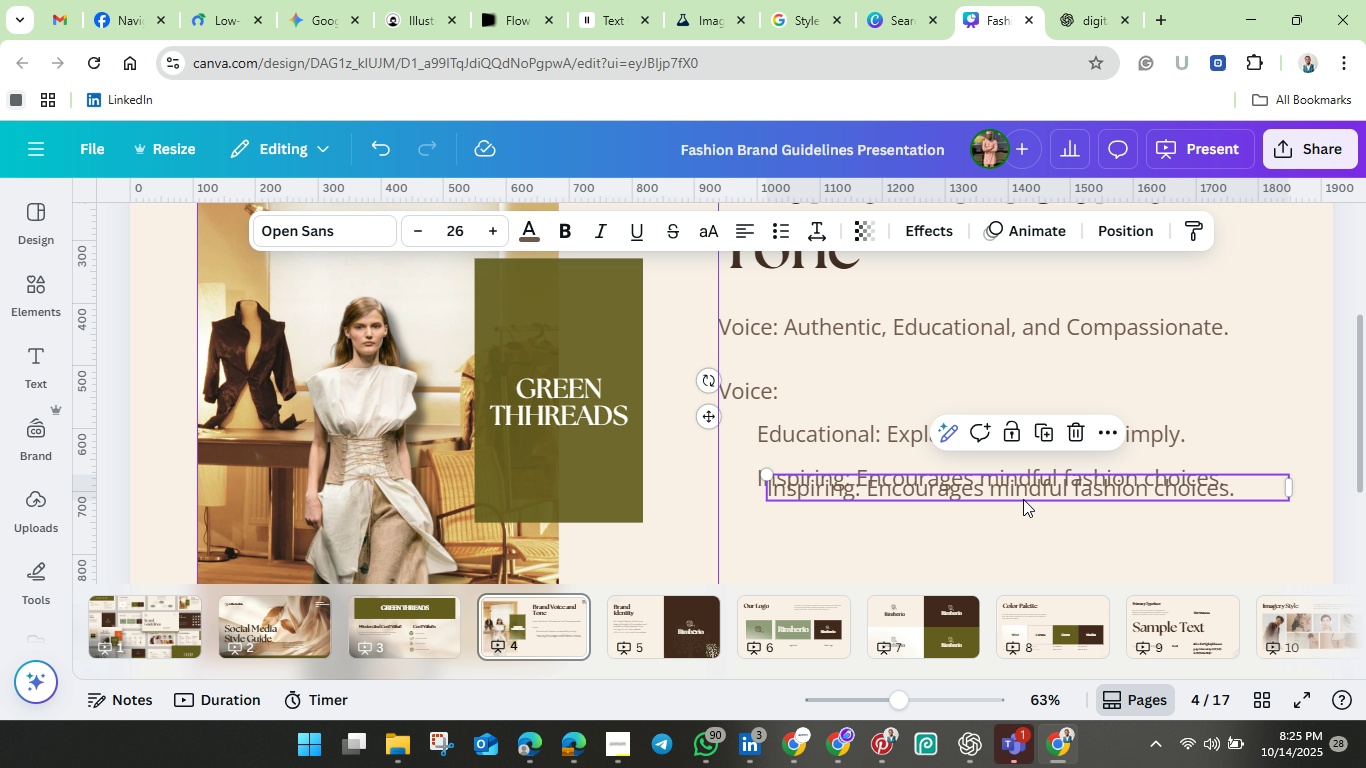 
left_click_drag(start_coordinate=[1020, 490], to_coordinate=[1011, 531])
 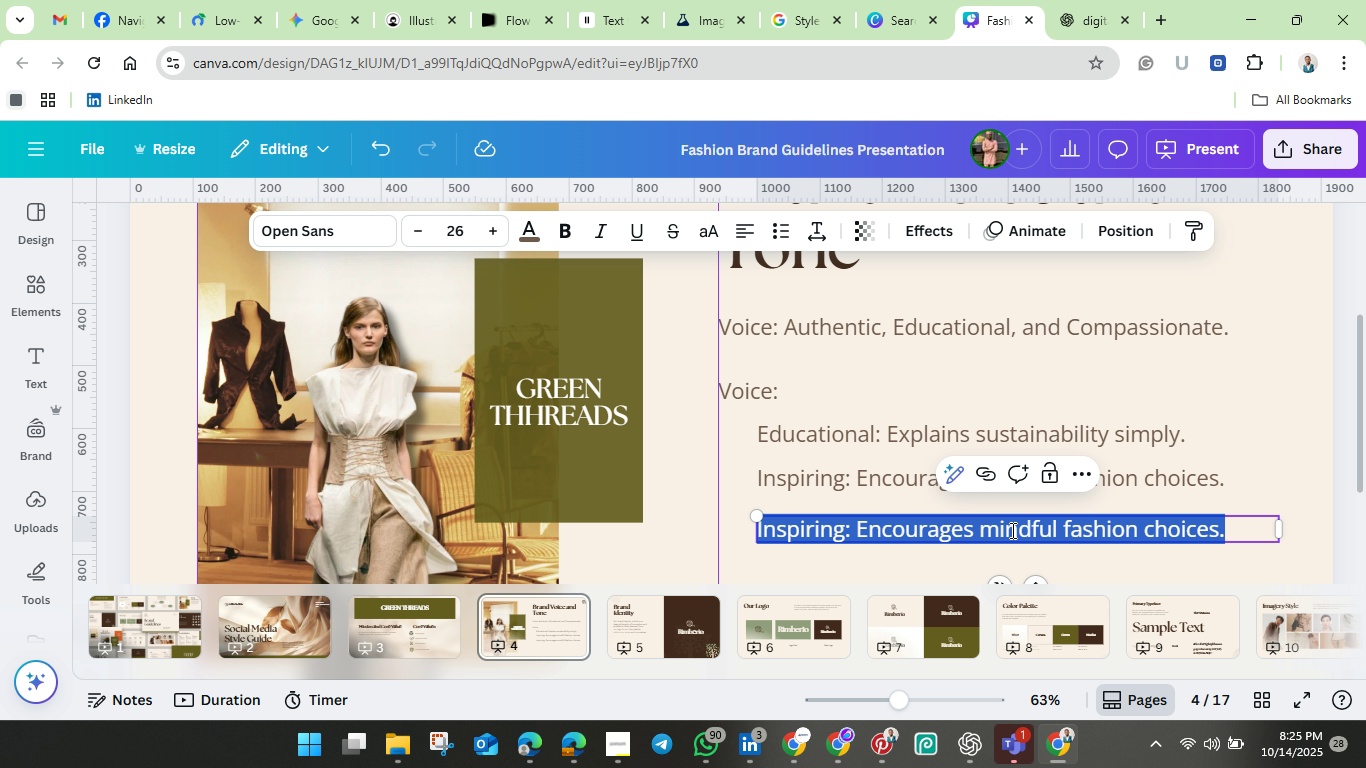 
left_click([1011, 530])
 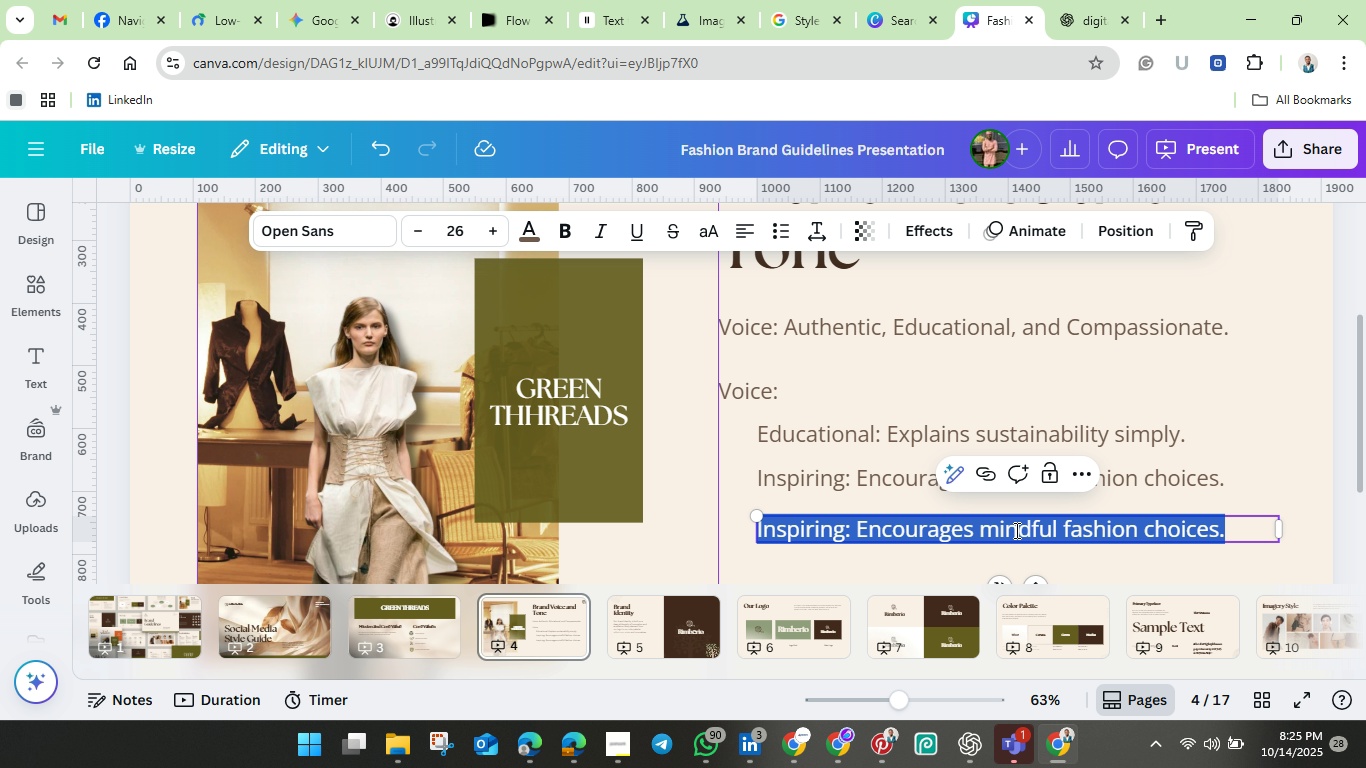 
key(Backspace)
type(Transparent: Sga)
key(Backspace)
key(Backspace)
type(hares proger)
key(Backspace)
key(Backspace)
type(ress and challenges)
 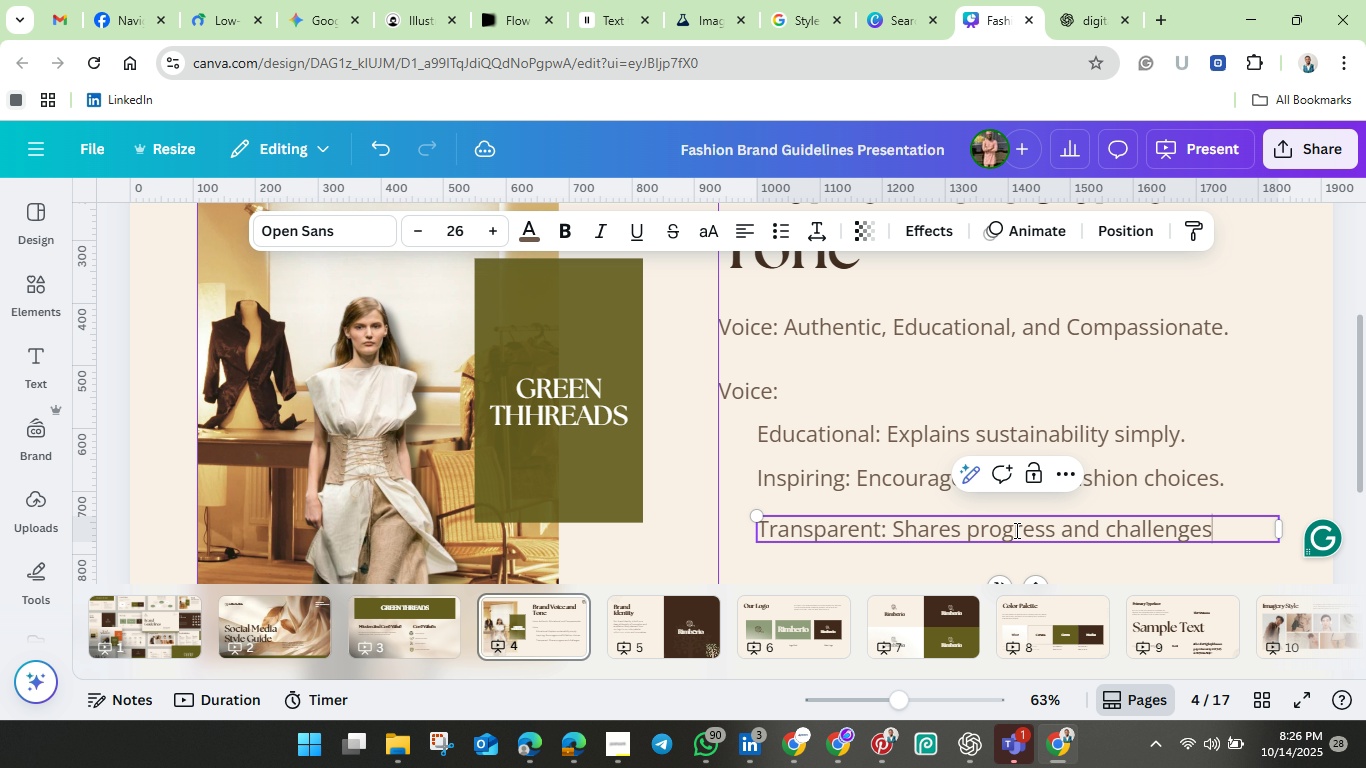 
key(Period)
 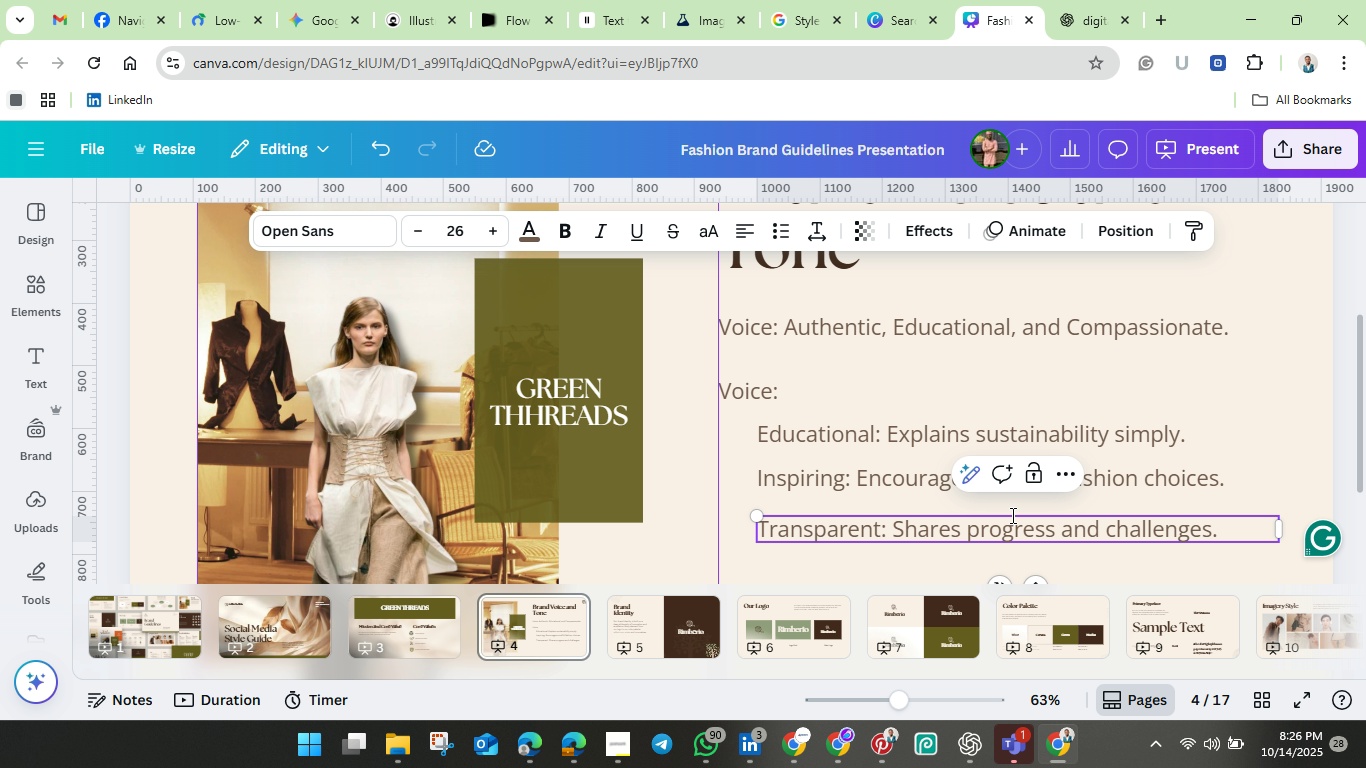 
scroll: coordinate [1011, 514], scroll_direction: down, amount: 2.0
 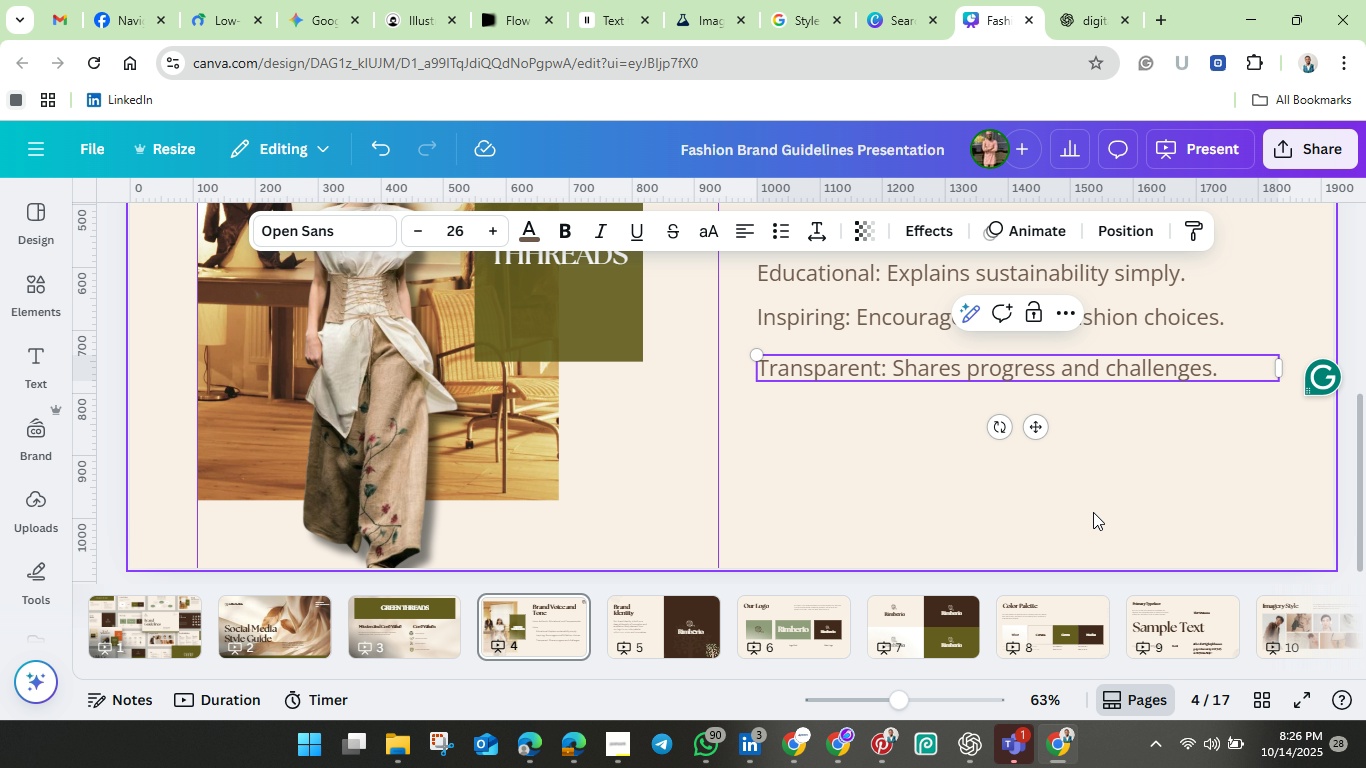 
left_click([1102, 511])
 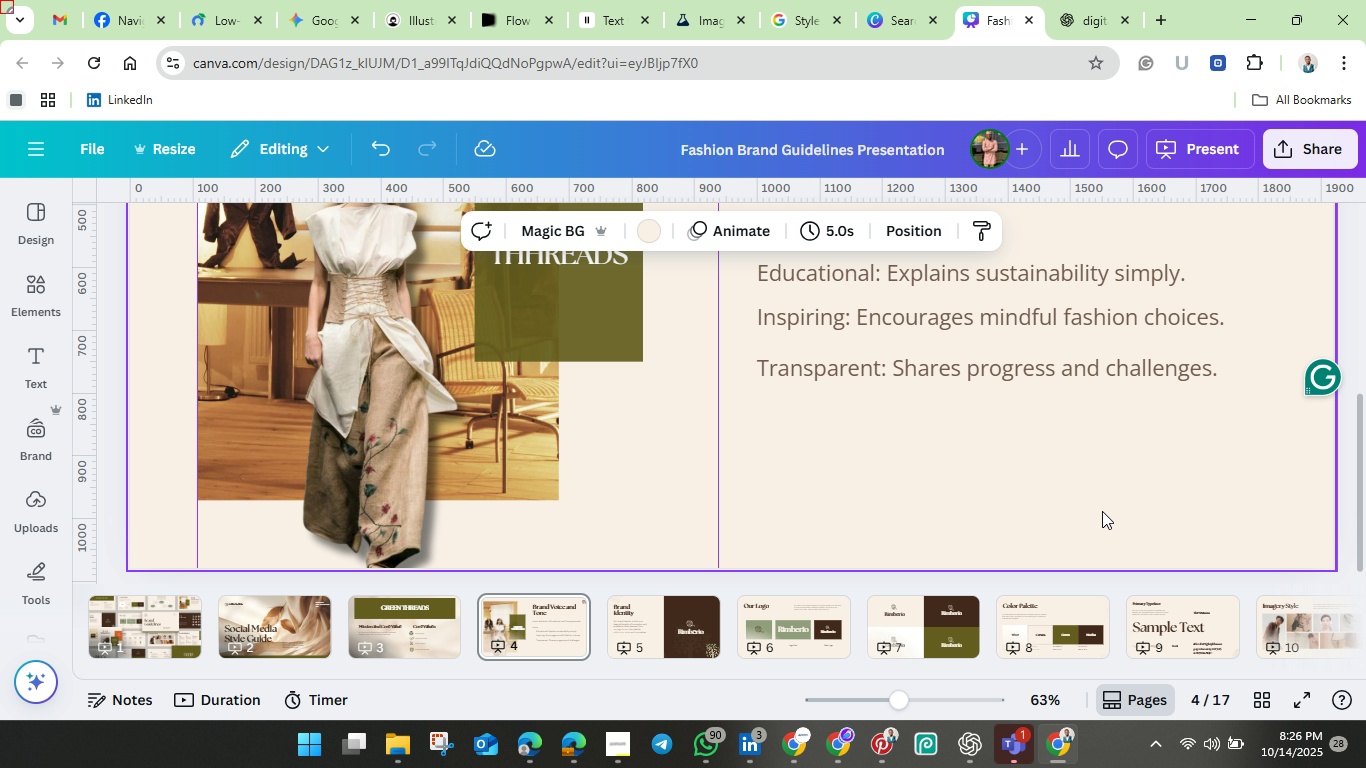 
scroll: coordinate [1097, 506], scroll_direction: up, amount: 2.0
 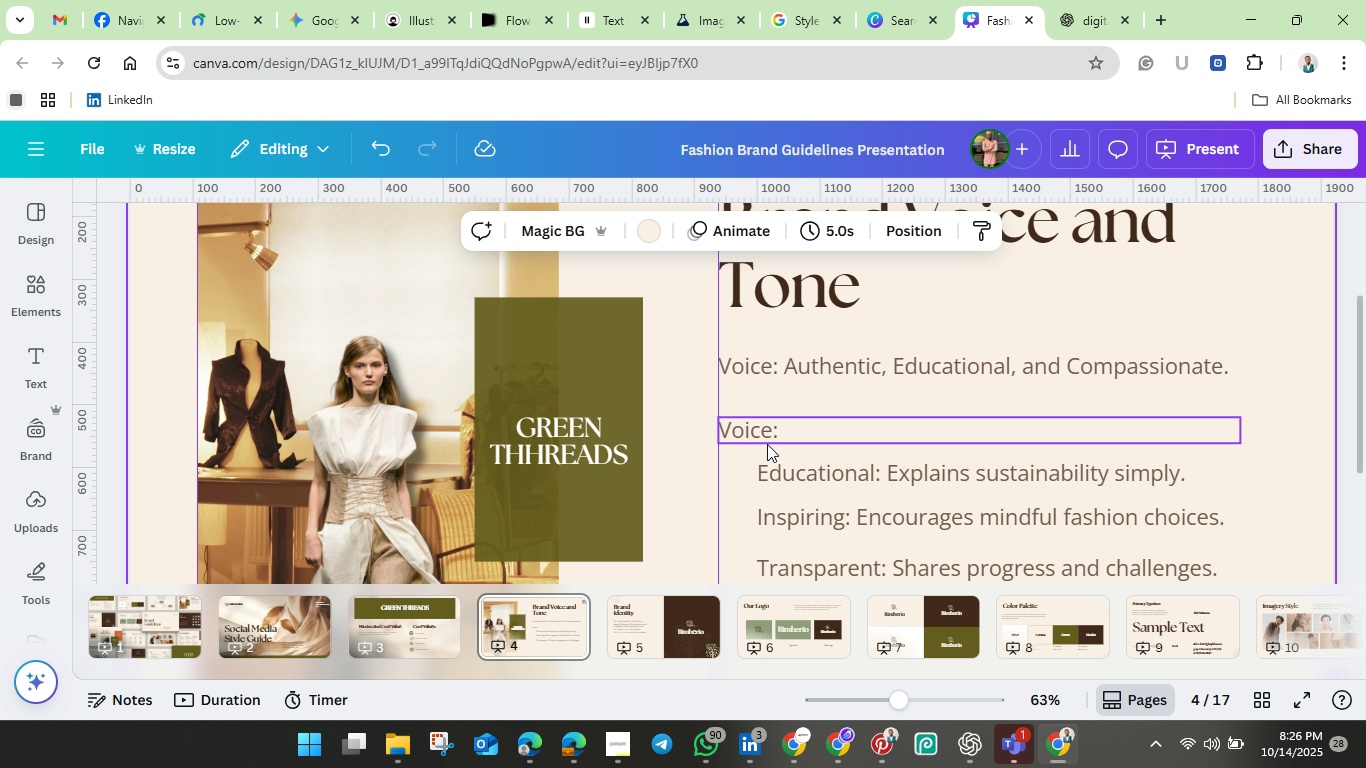 
left_click([759, 436])
 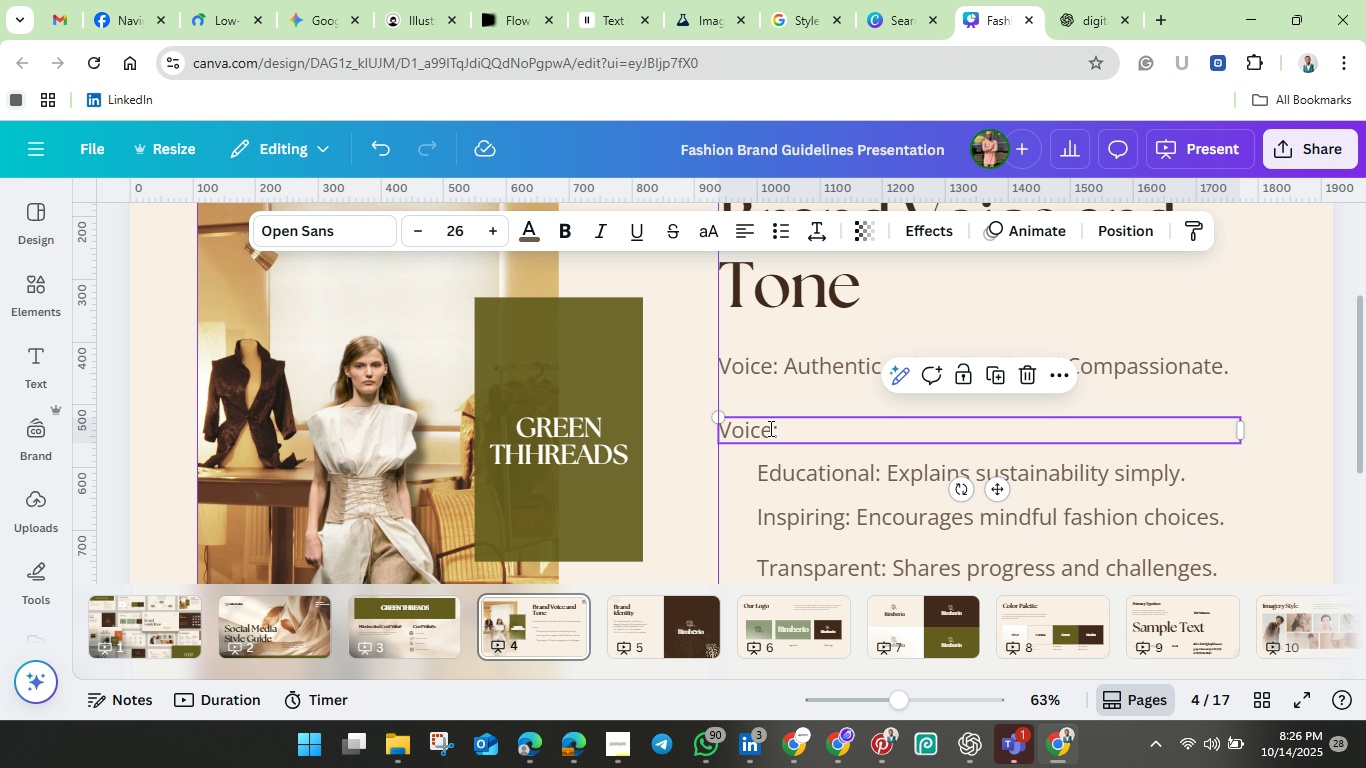 
left_click([769, 428])
 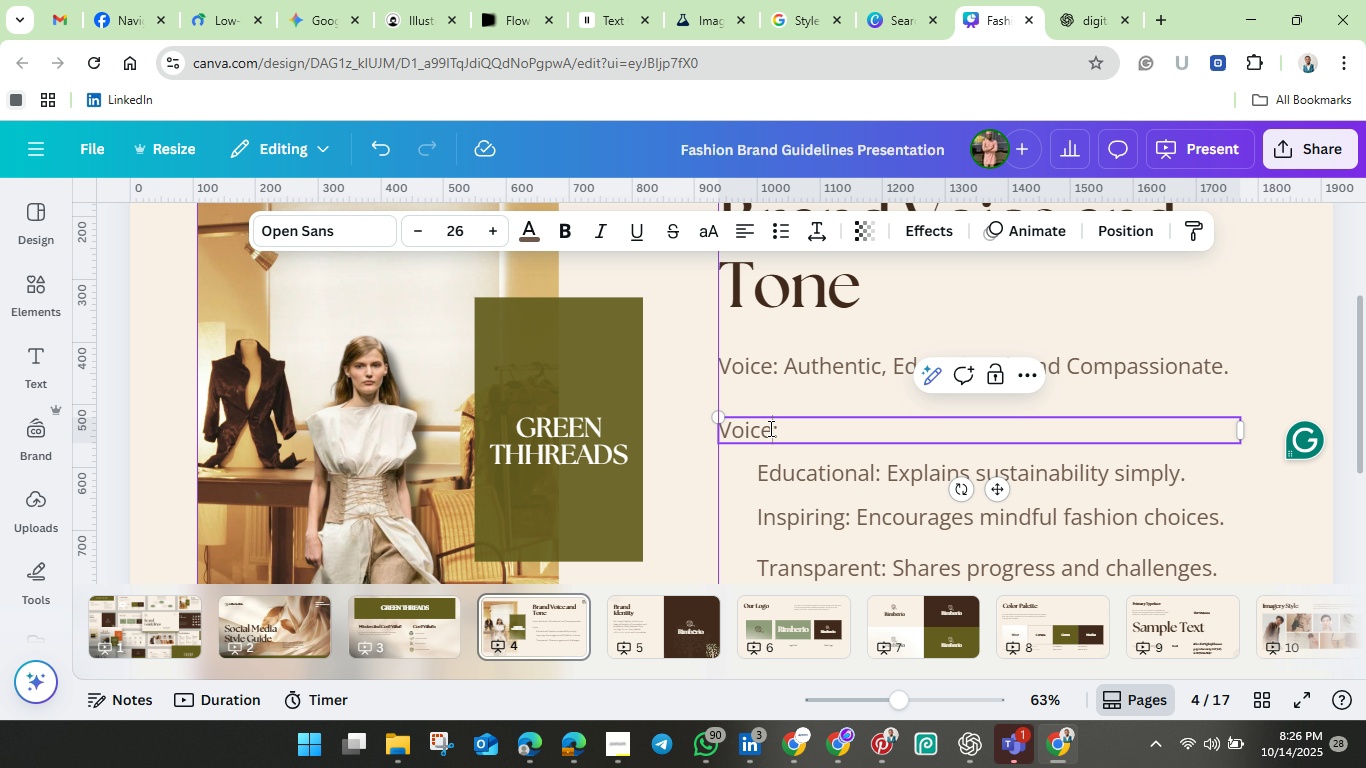 
key(Backspace)
key(Backspace)
key(Backspace)
key(Backspace)
key(Backspace)
type(Tone)
 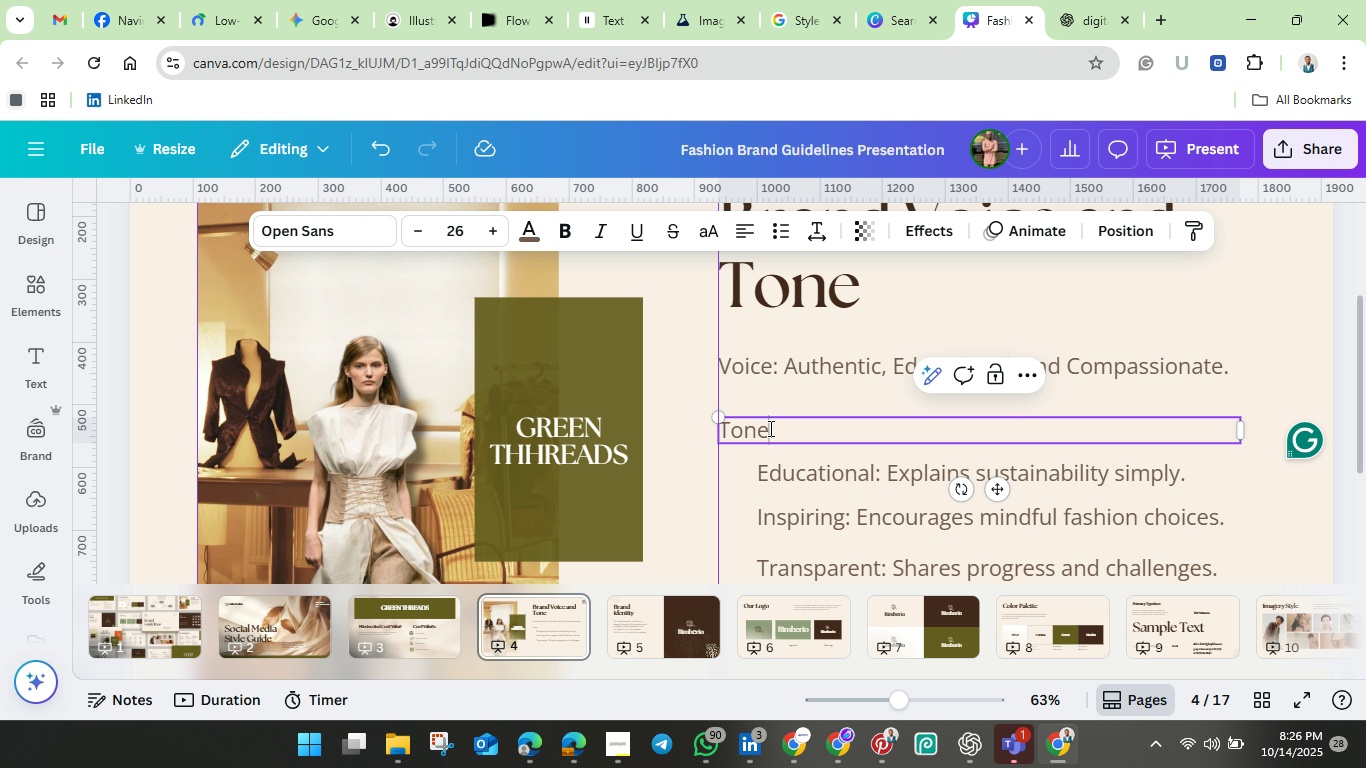 
left_click([1045, 394])
 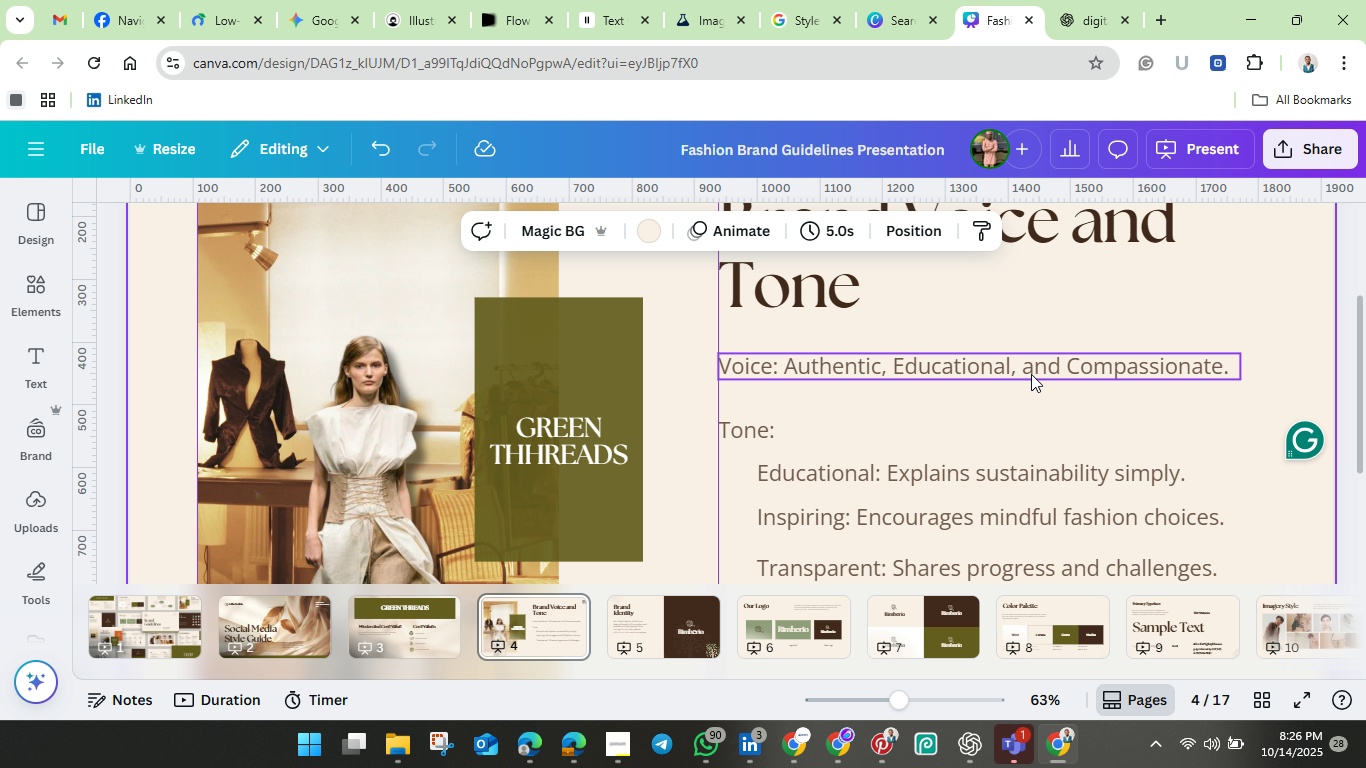 
left_click([1031, 374])
 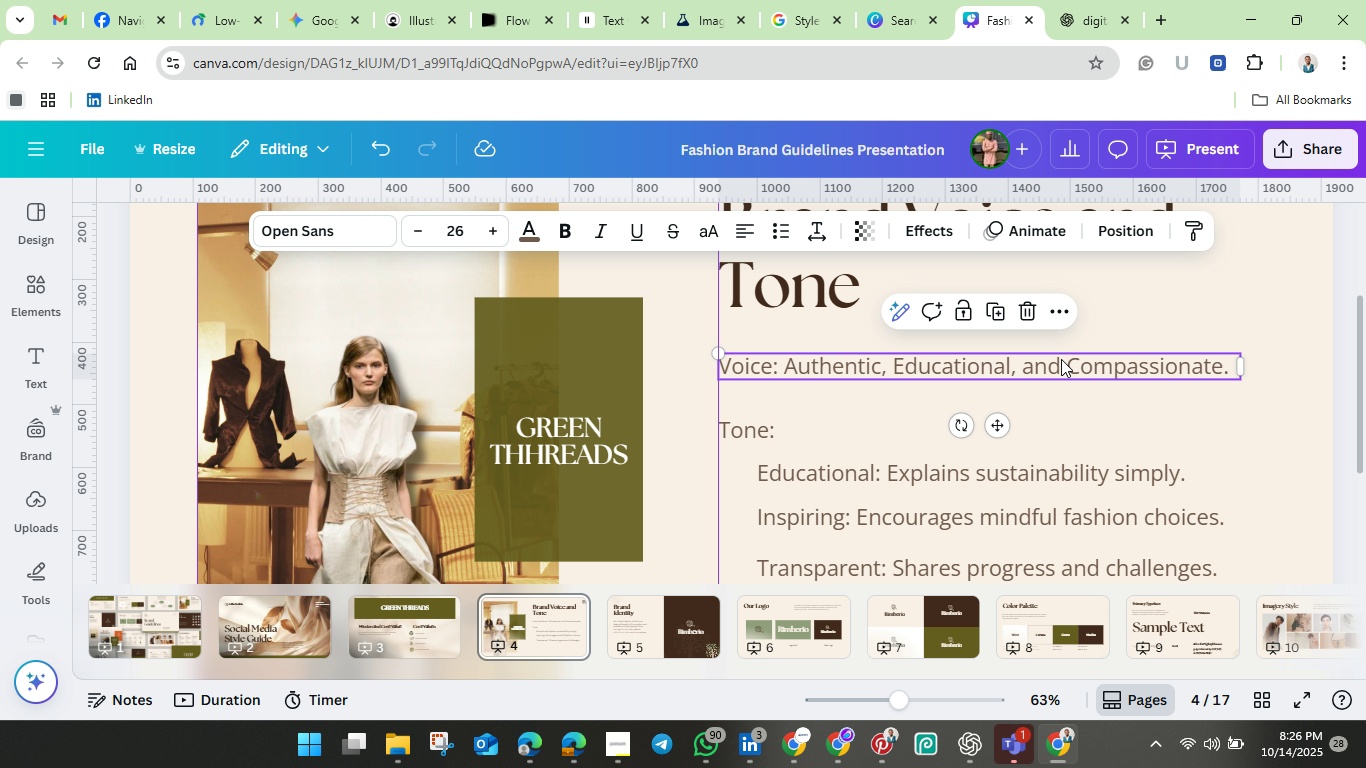 
left_click([1062, 358])
 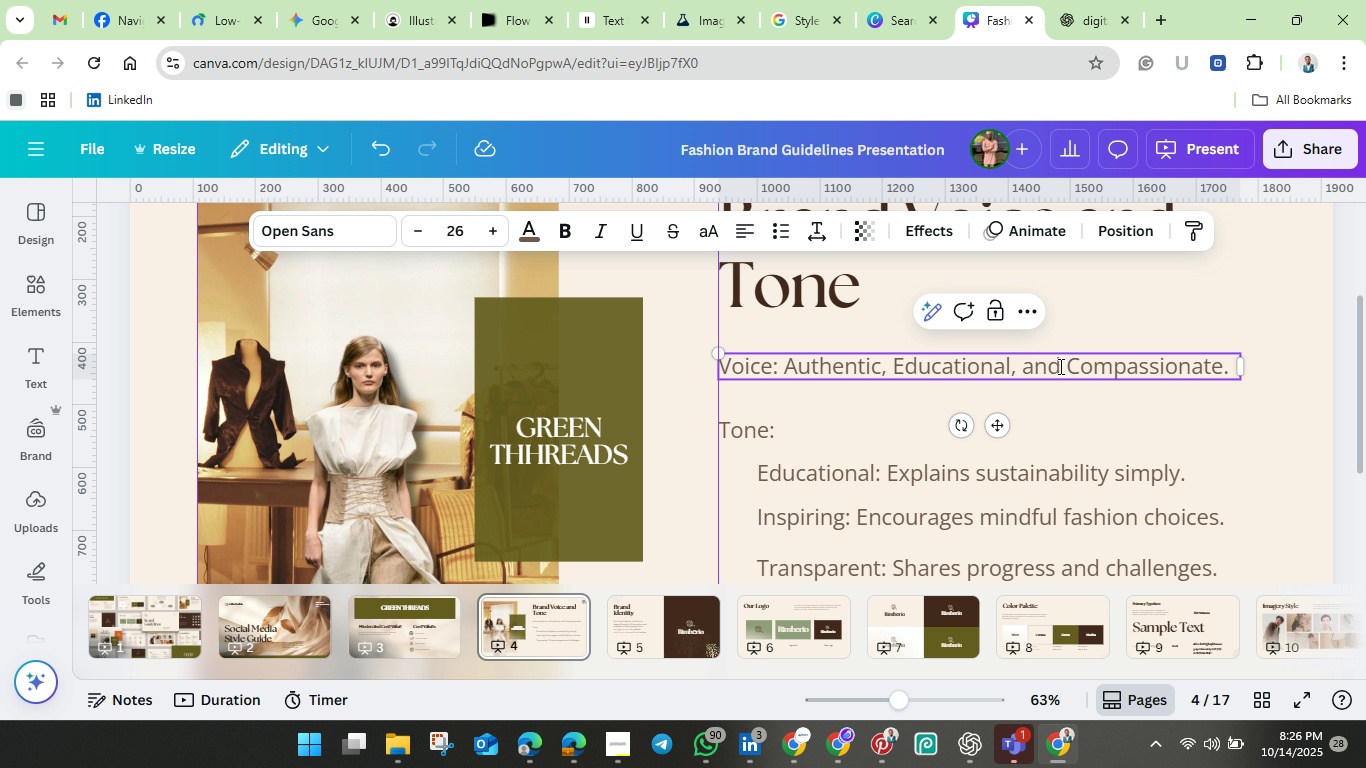 
left_click_drag(start_coordinate=[1059, 366], to_coordinate=[1026, 372])
 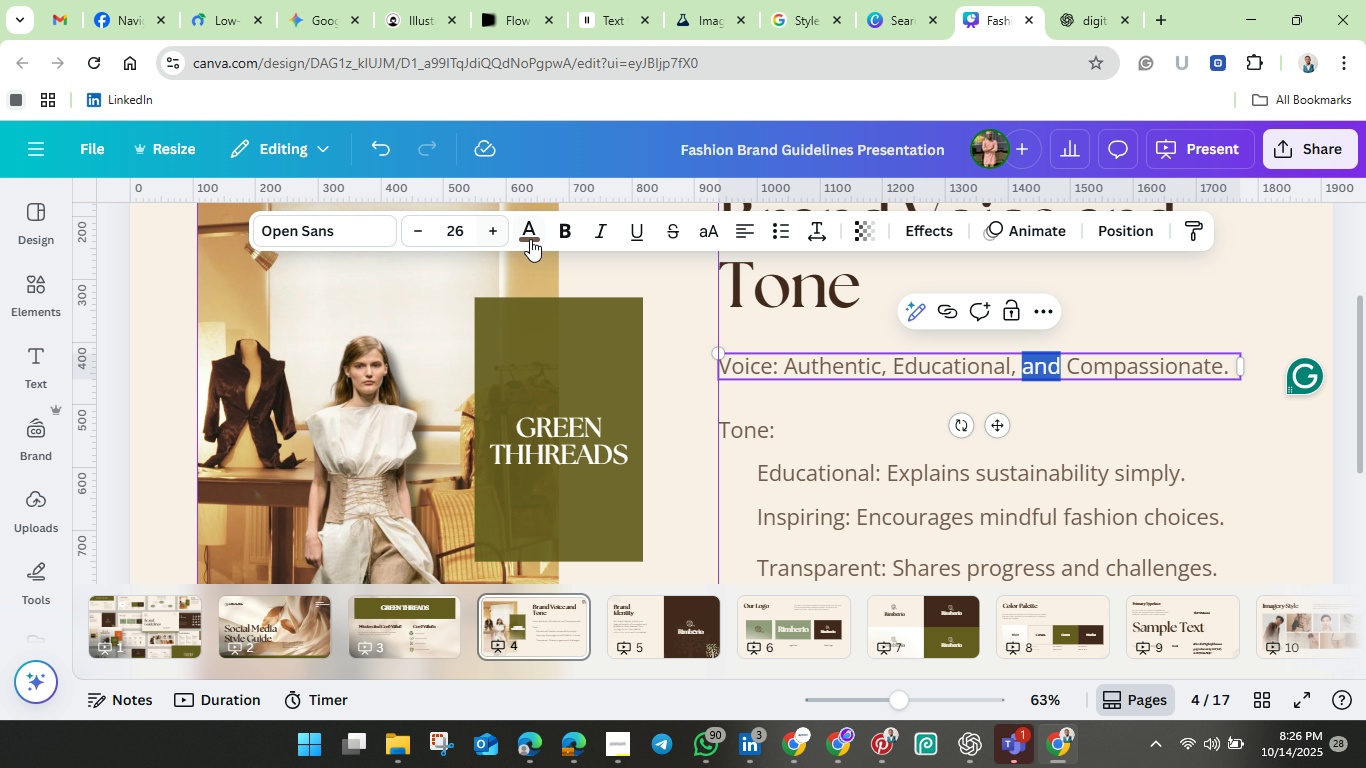 
left_click([530, 237])
 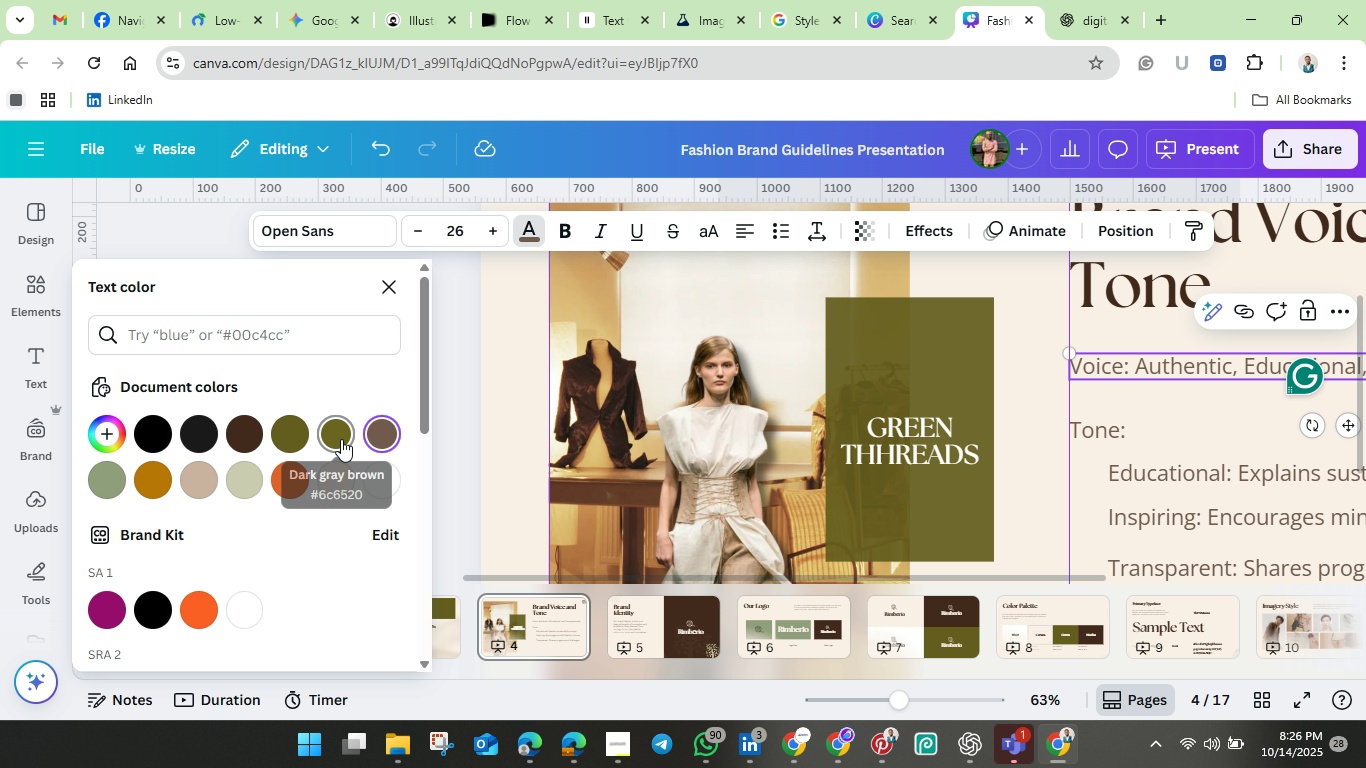 
mouse_move([188, 486])
 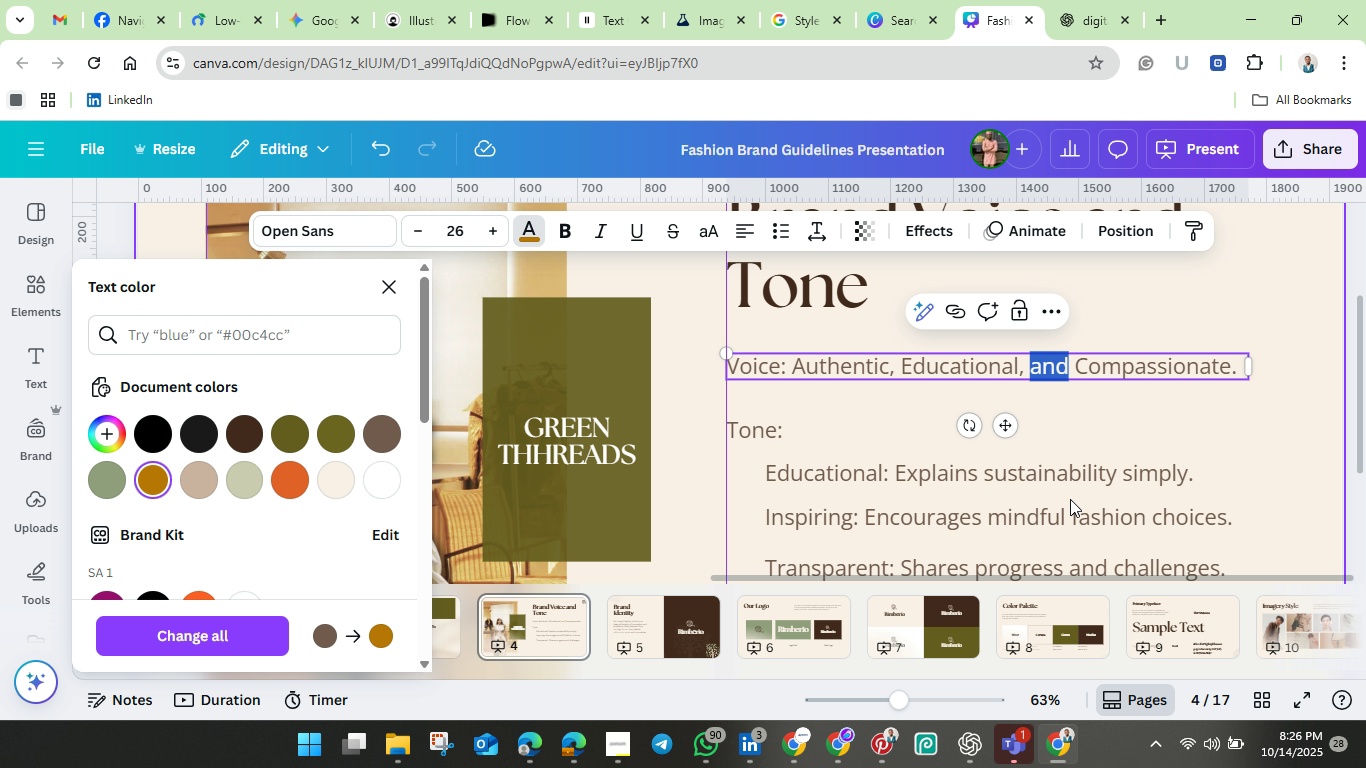 
left_click([1070, 499])
 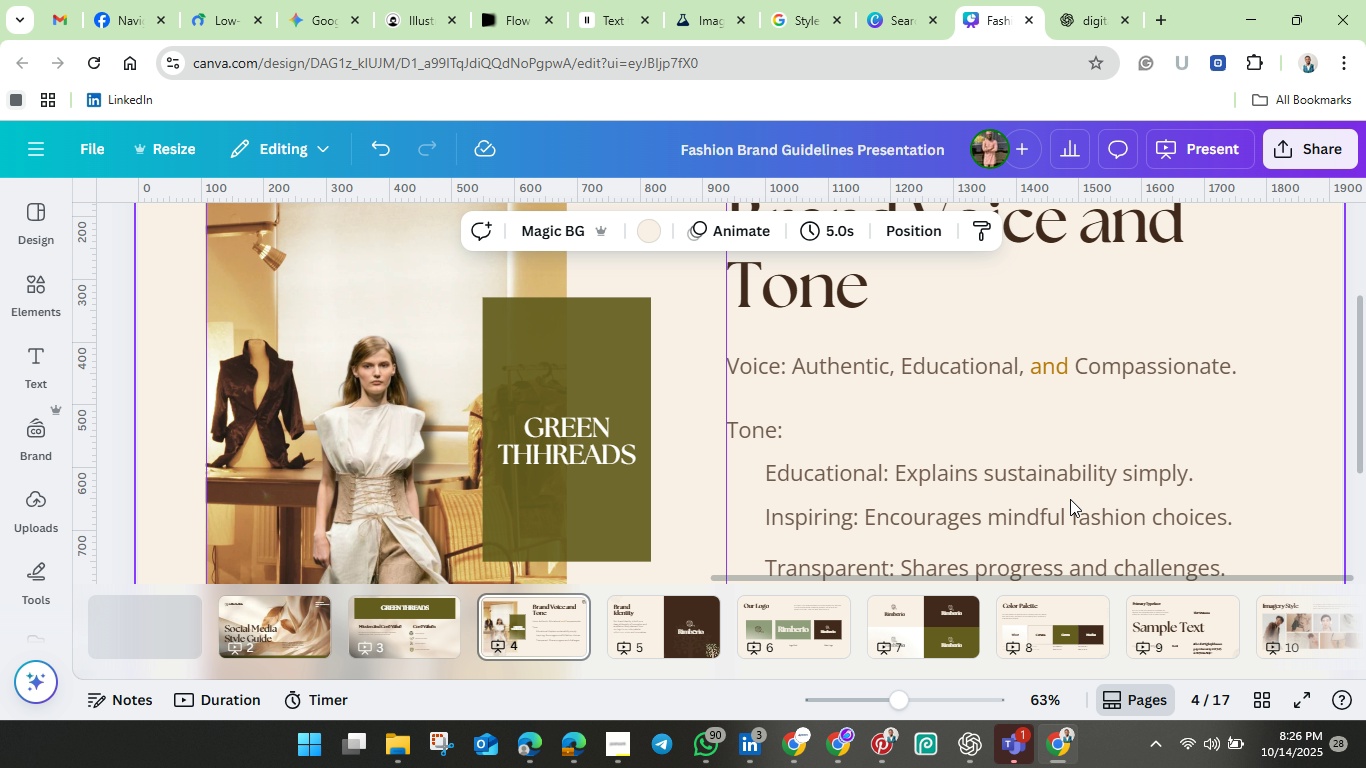 
scroll: coordinate [1070, 496], scroll_direction: down, amount: 2.0
 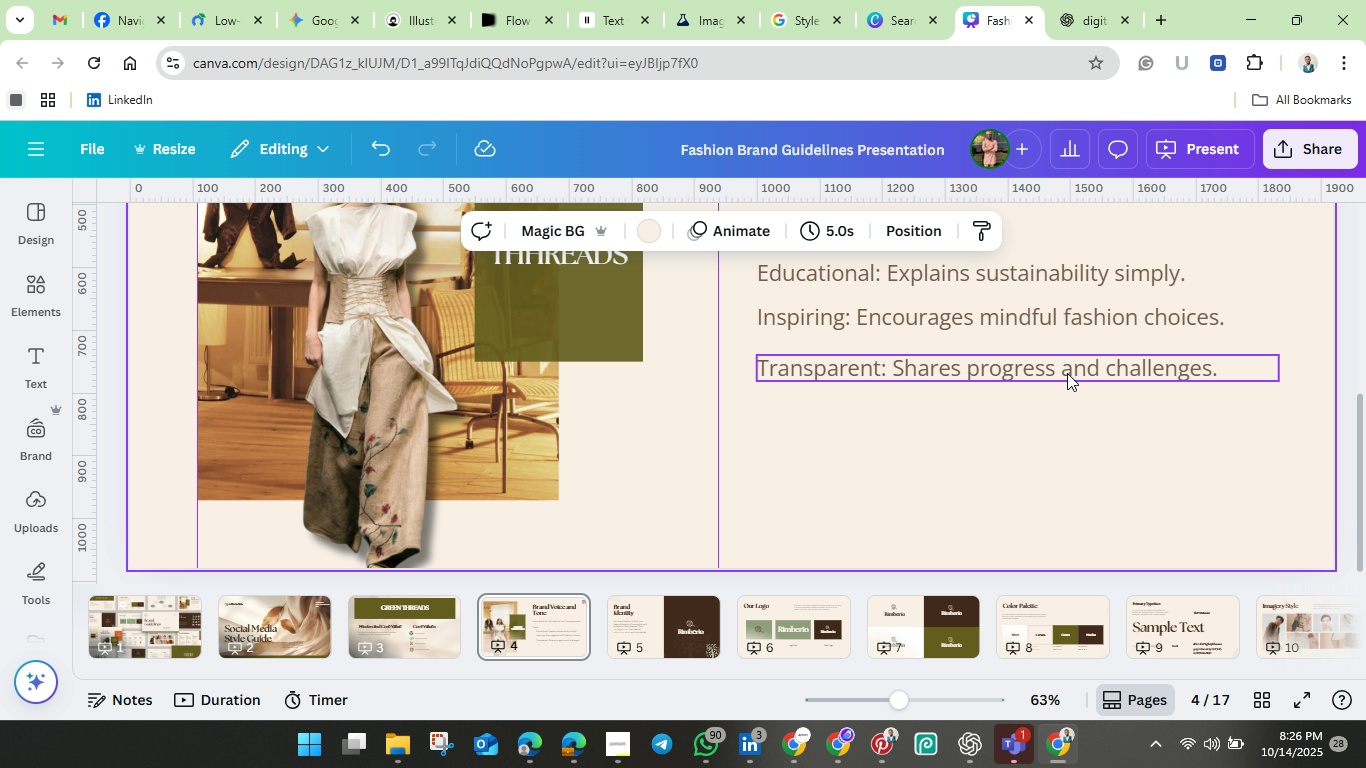 
left_click([1067, 373])
 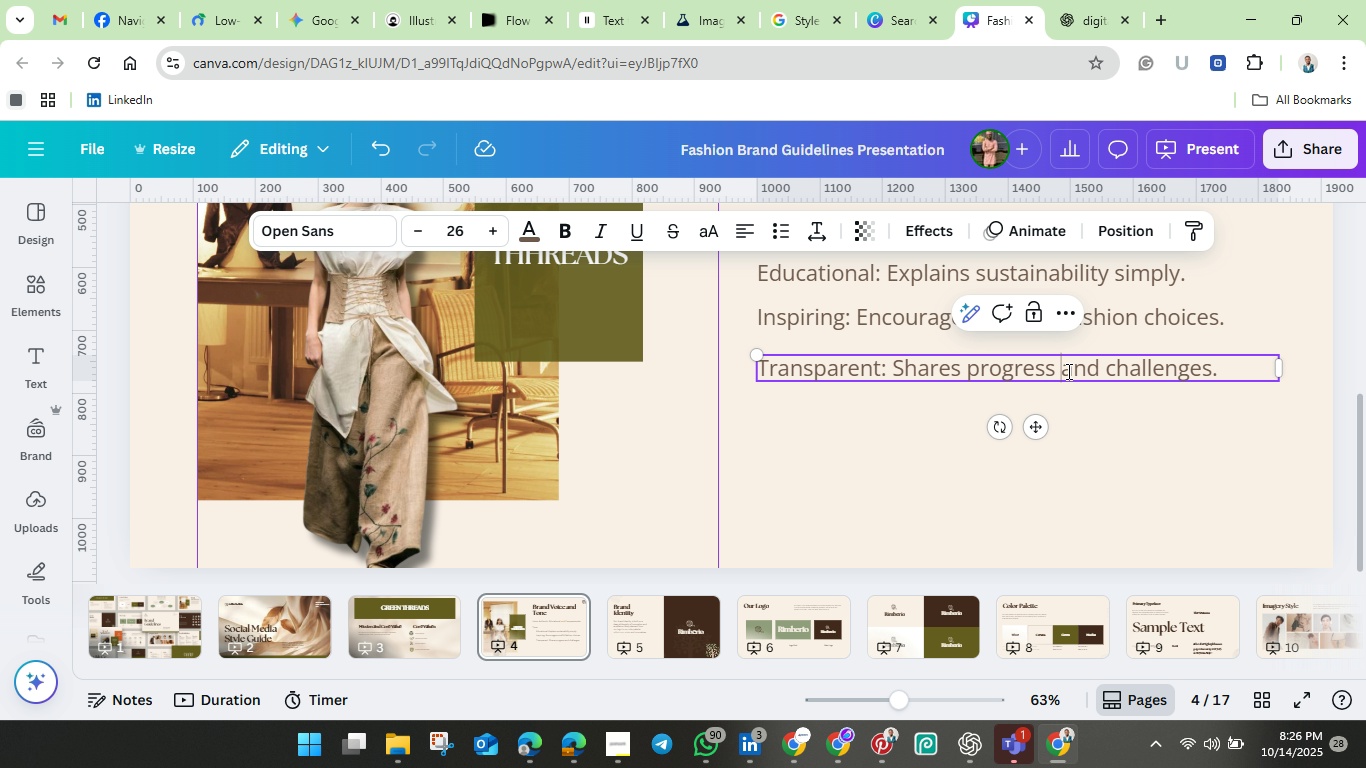 
left_click([1067, 371])
 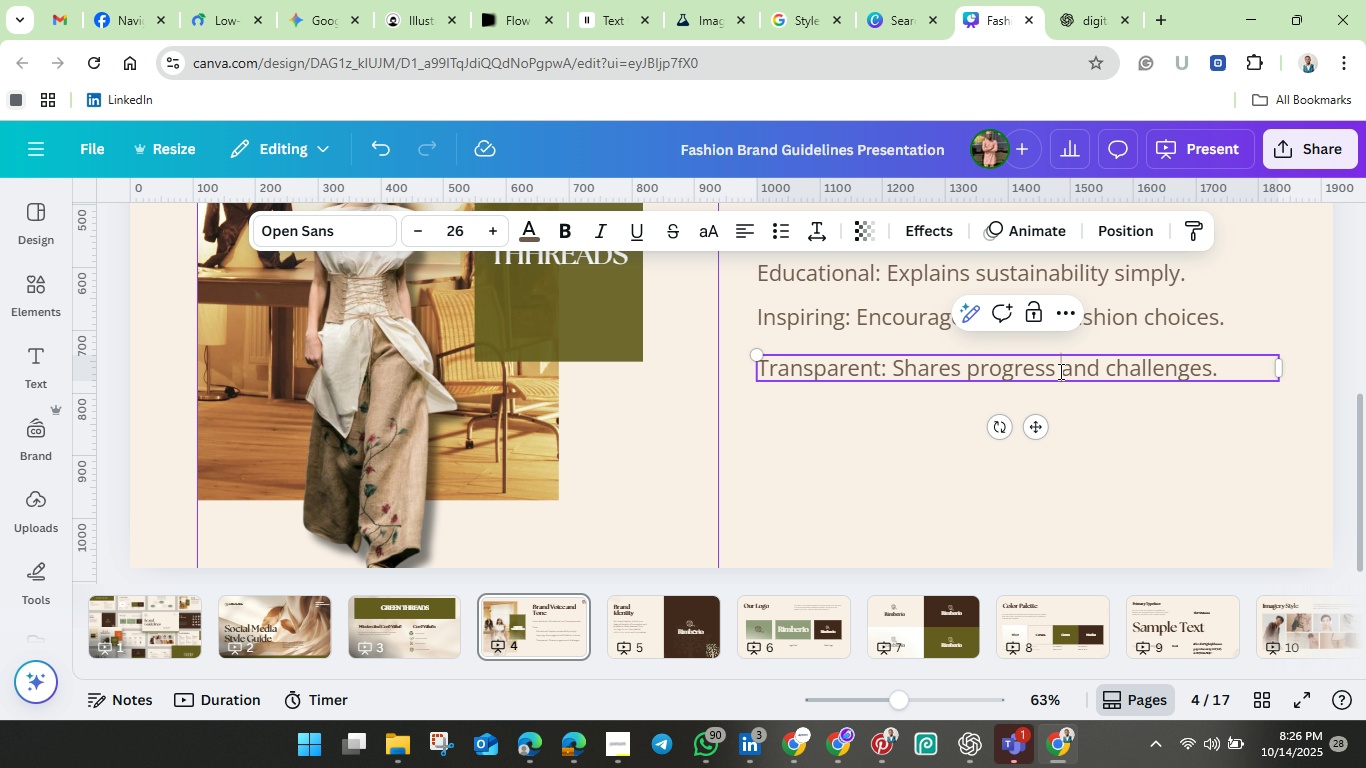 
left_click_drag(start_coordinate=[1059, 371], to_coordinate=[1098, 377])
 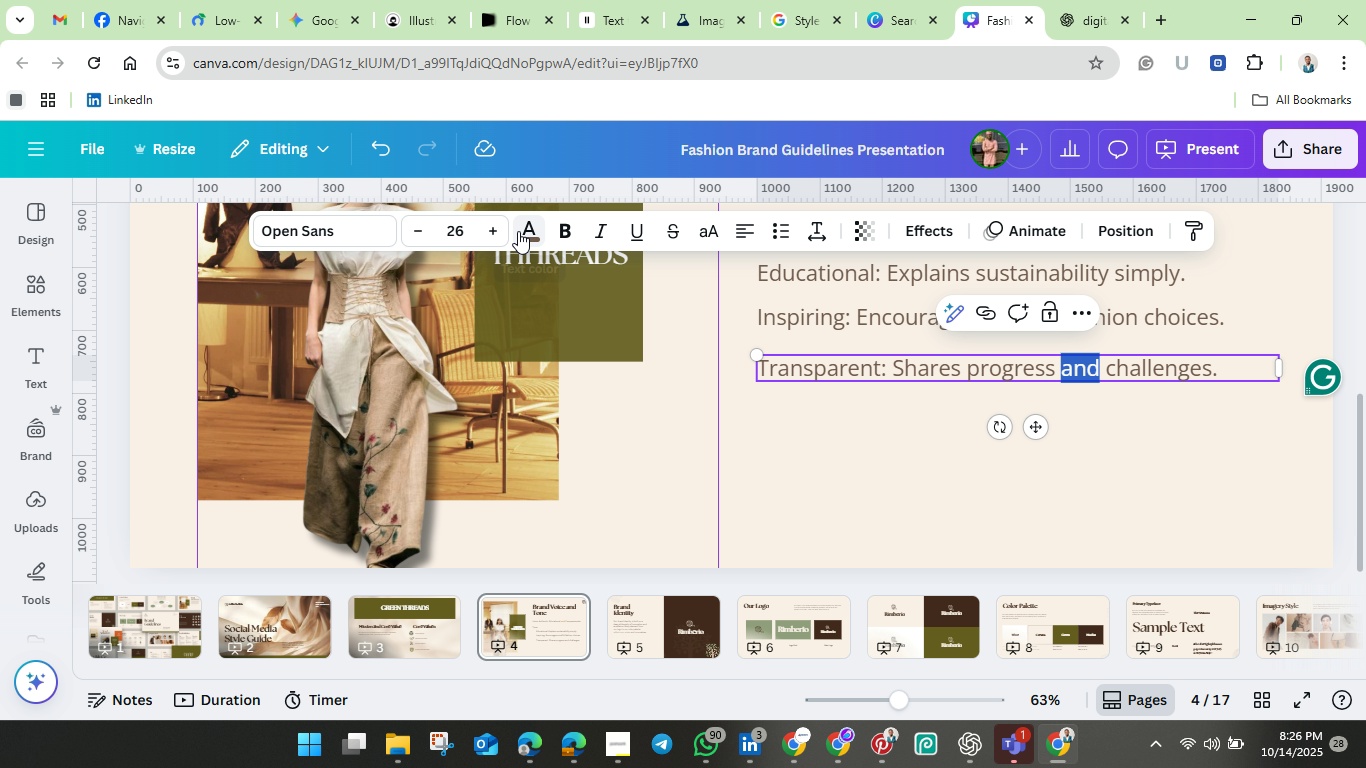 
left_click([528, 232])
 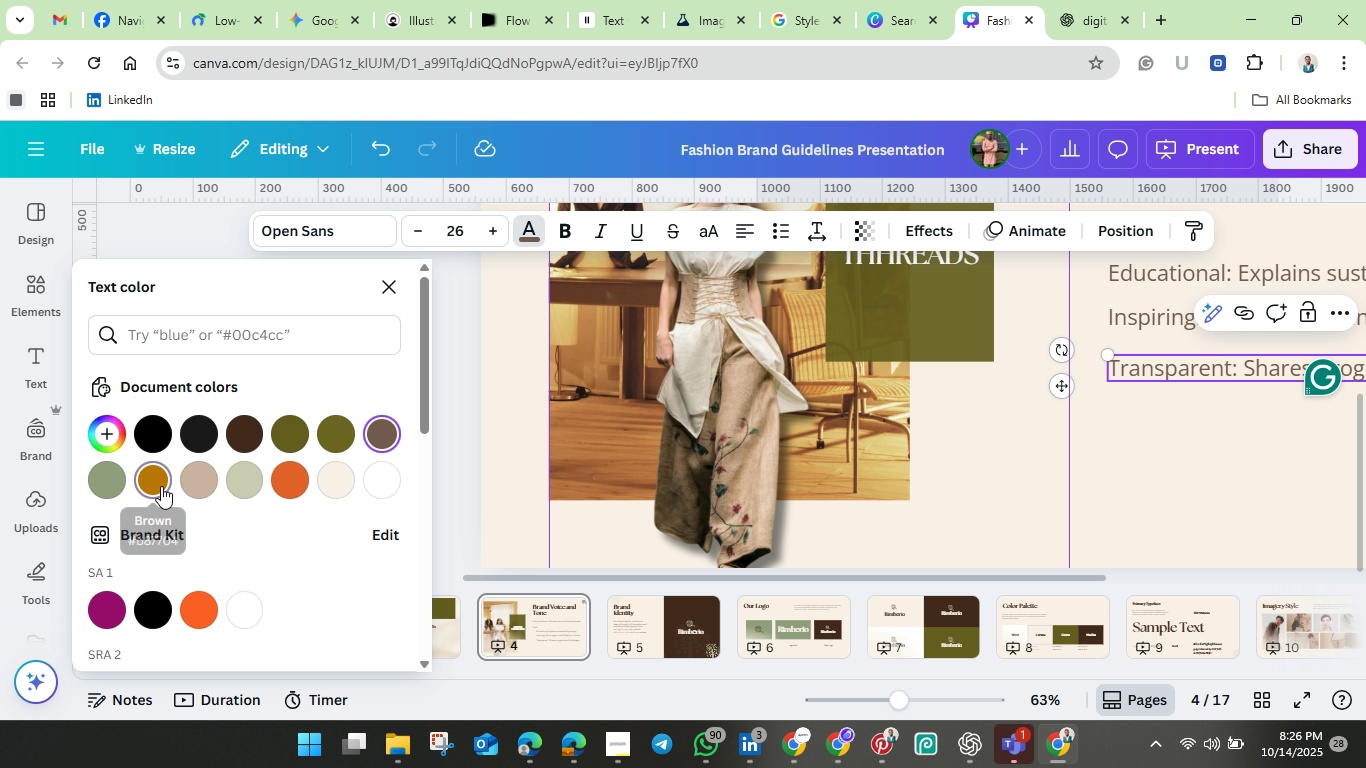 
left_click([161, 486])
 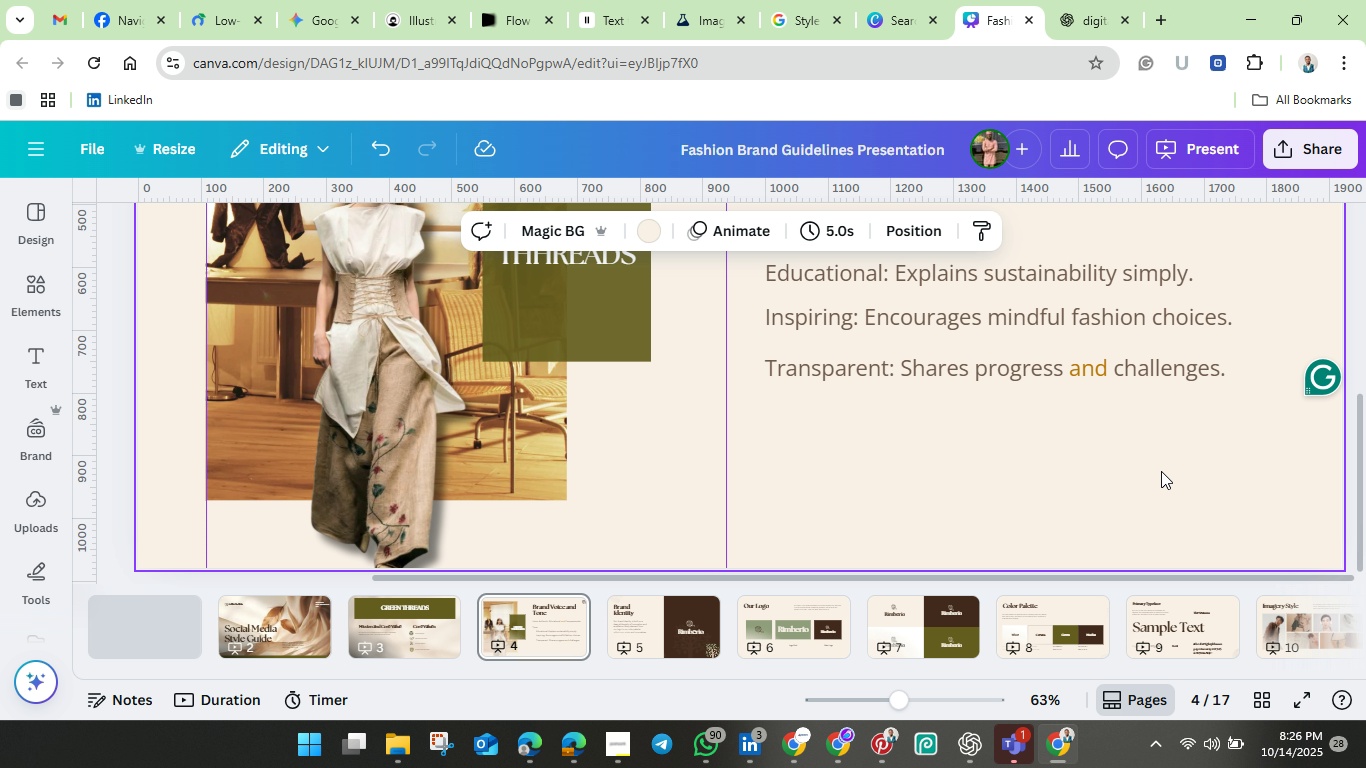 
left_click([1170, 464])
 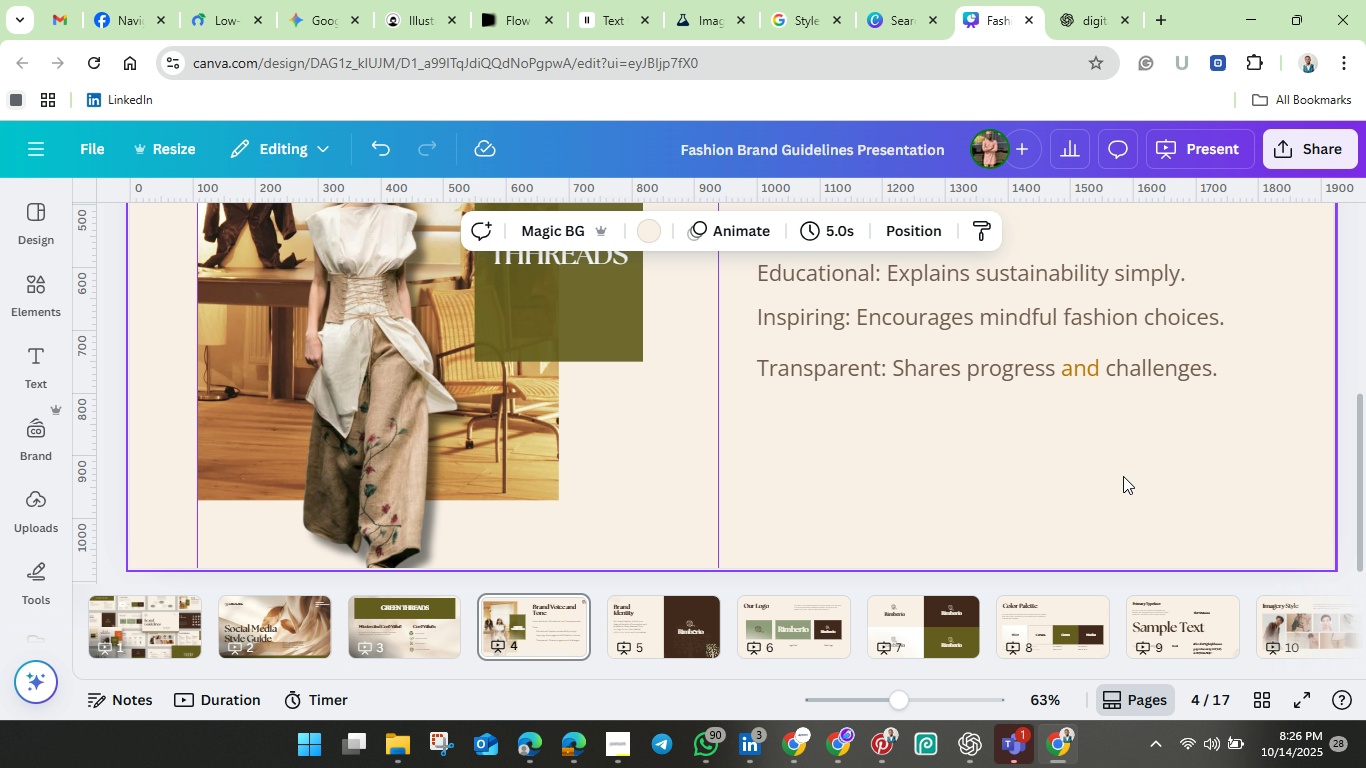 
left_click([1123, 476])
 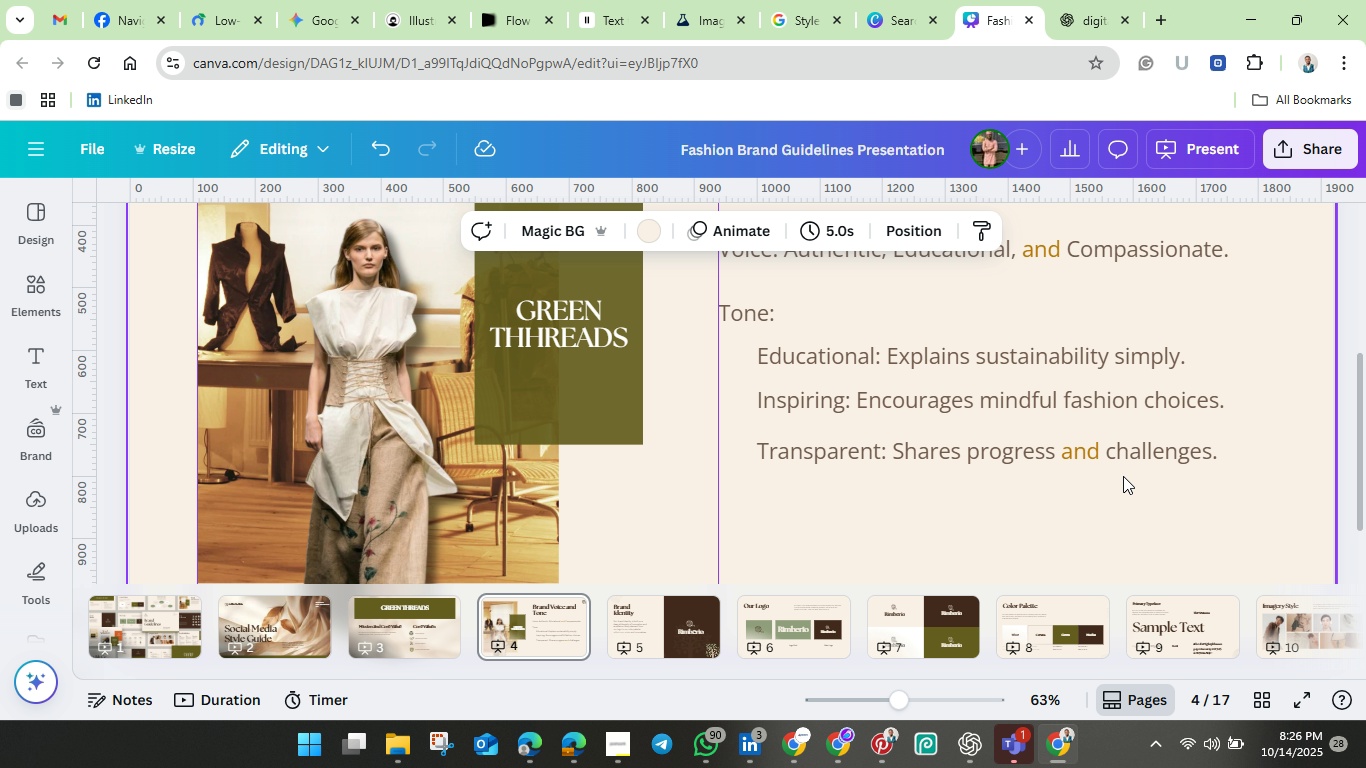 
scroll: coordinate [1123, 476], scroll_direction: up, amount: 1.0
 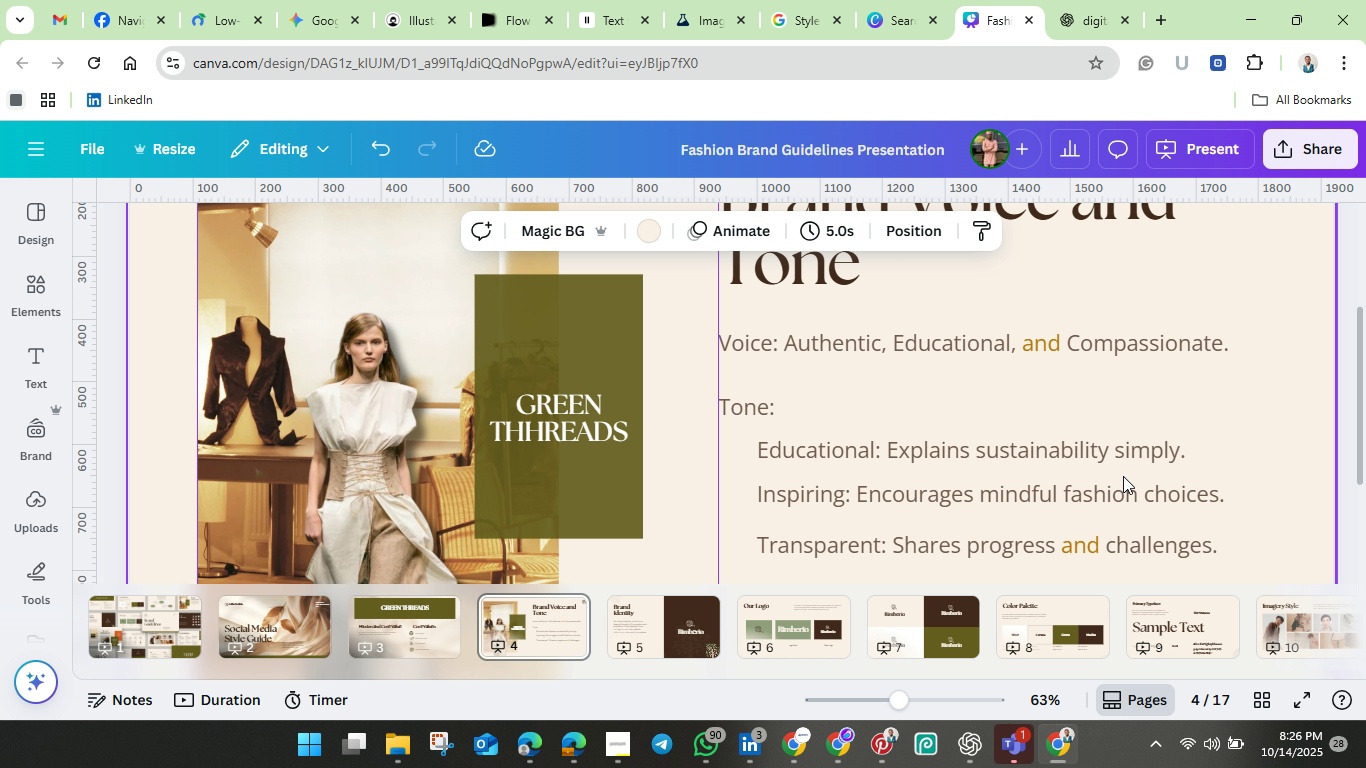 
scroll: coordinate [1123, 476], scroll_direction: down, amount: 2.0
 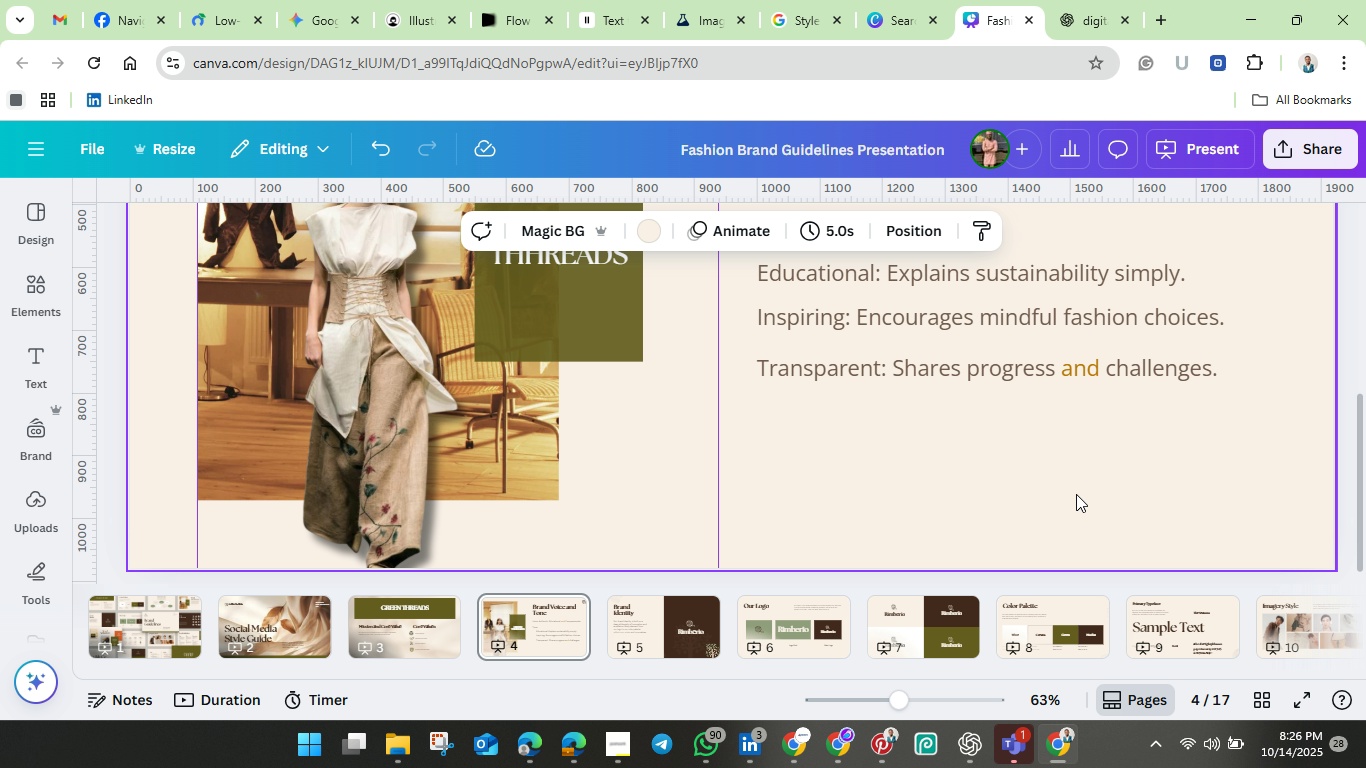 
left_click([1069, 491])
 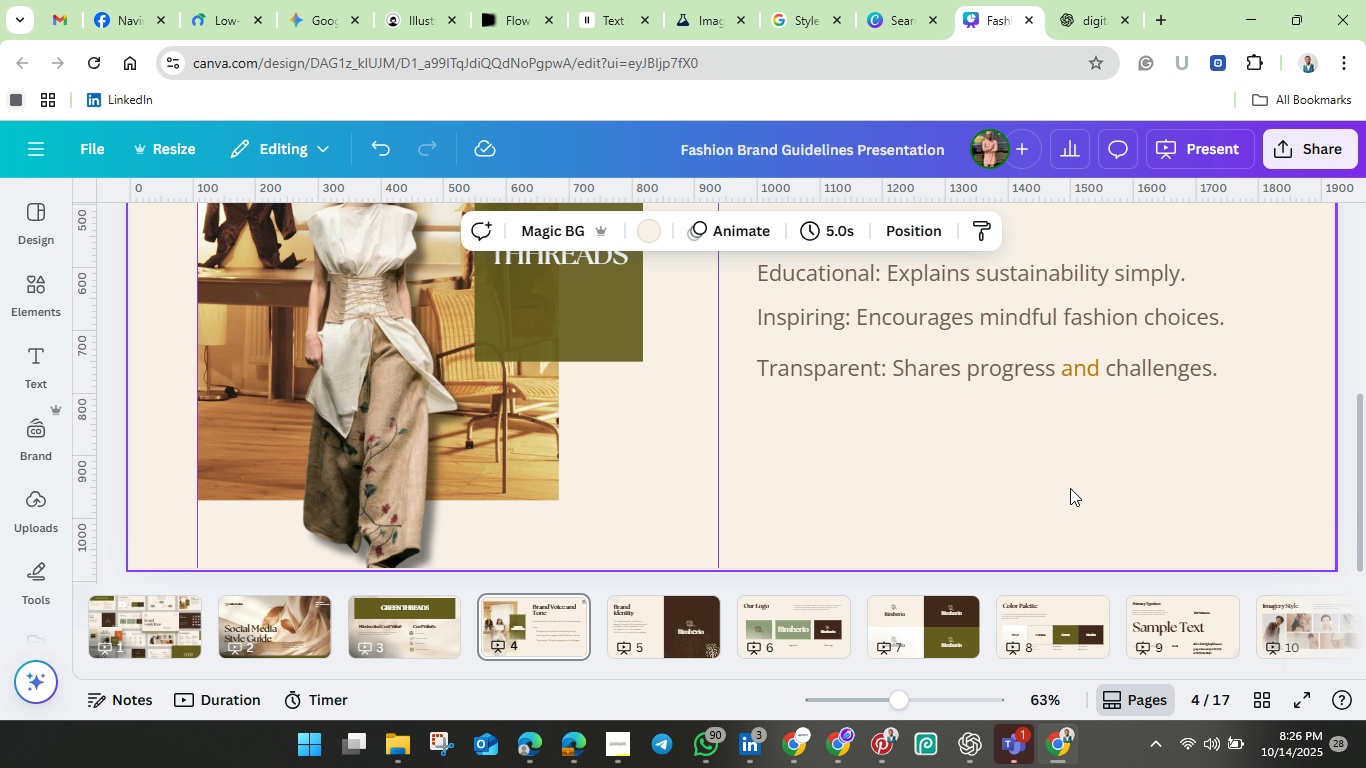 
scroll: coordinate [1071, 487], scroll_direction: down, amount: 1.0
 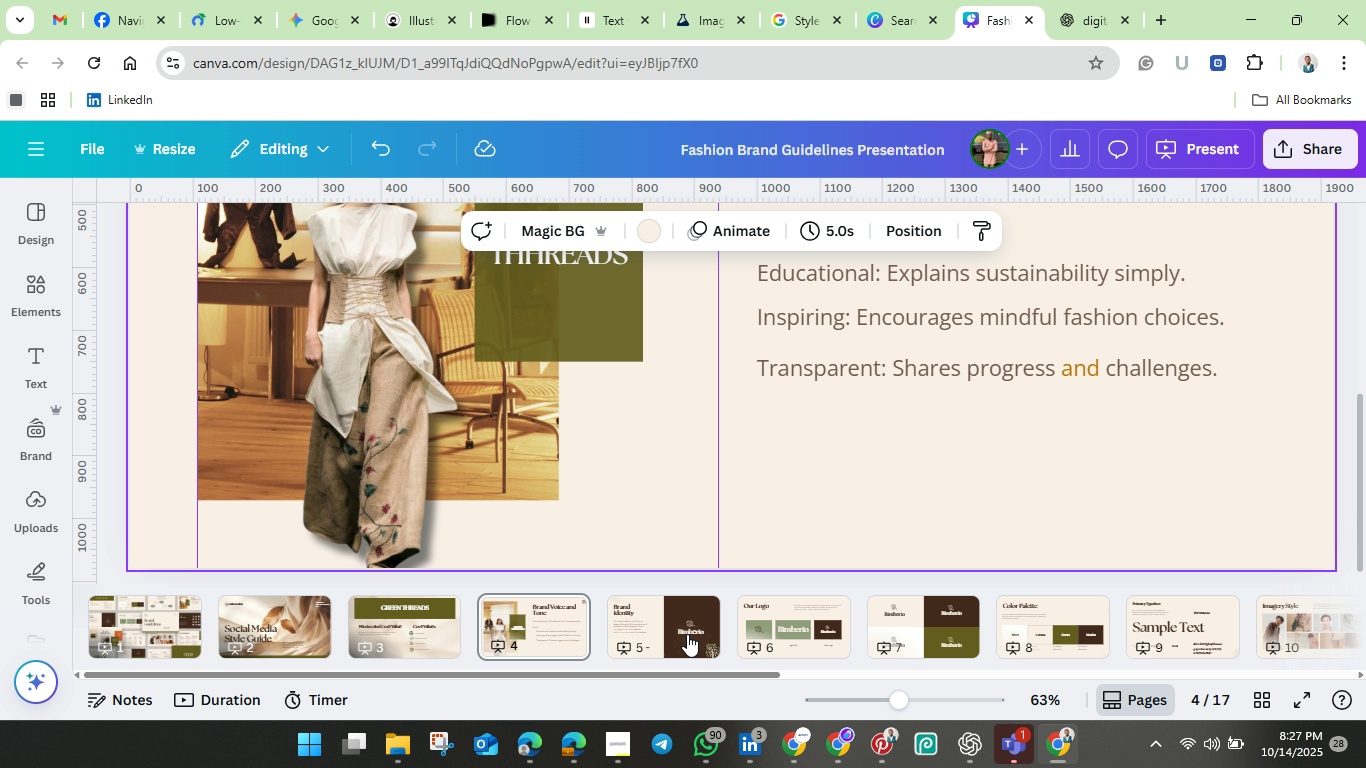 
wait(7.22)
 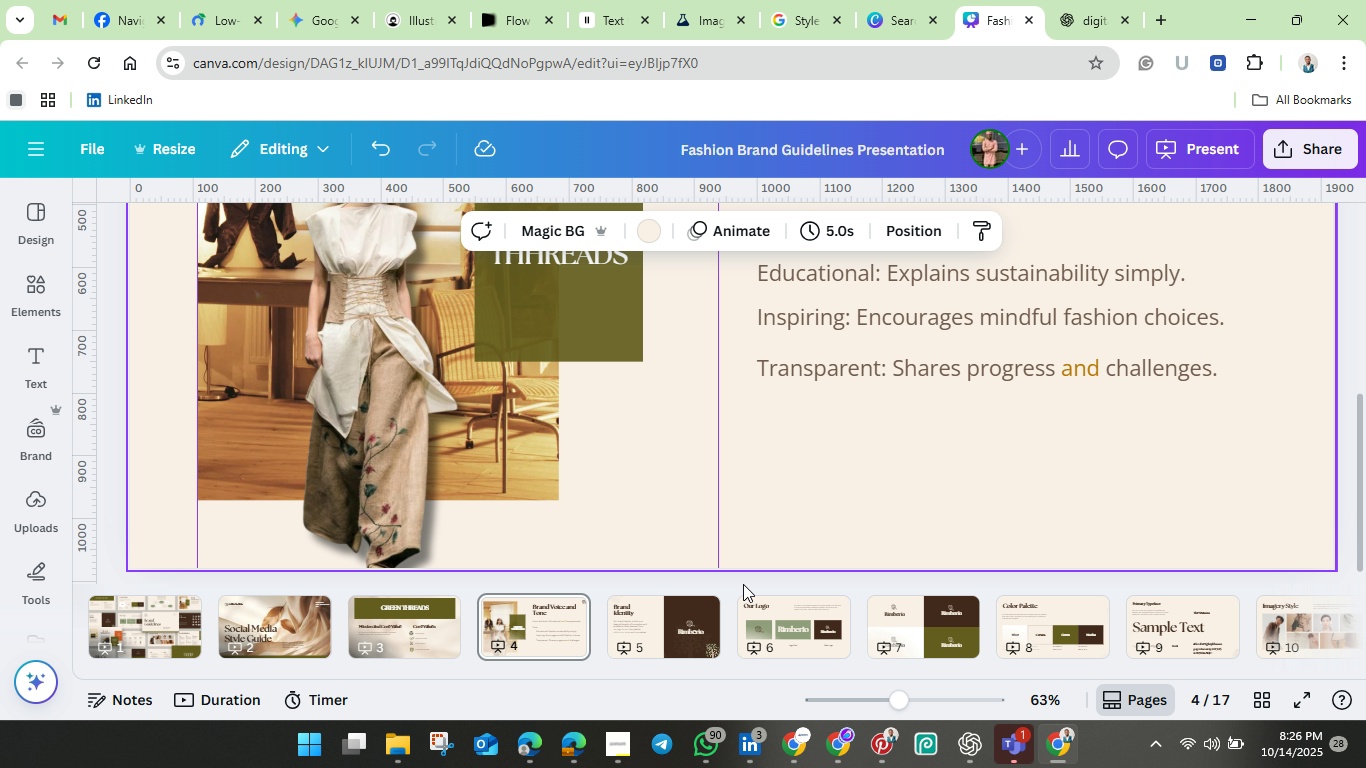 
scroll: coordinate [1074, 495], scroll_direction: up, amount: 1.0
 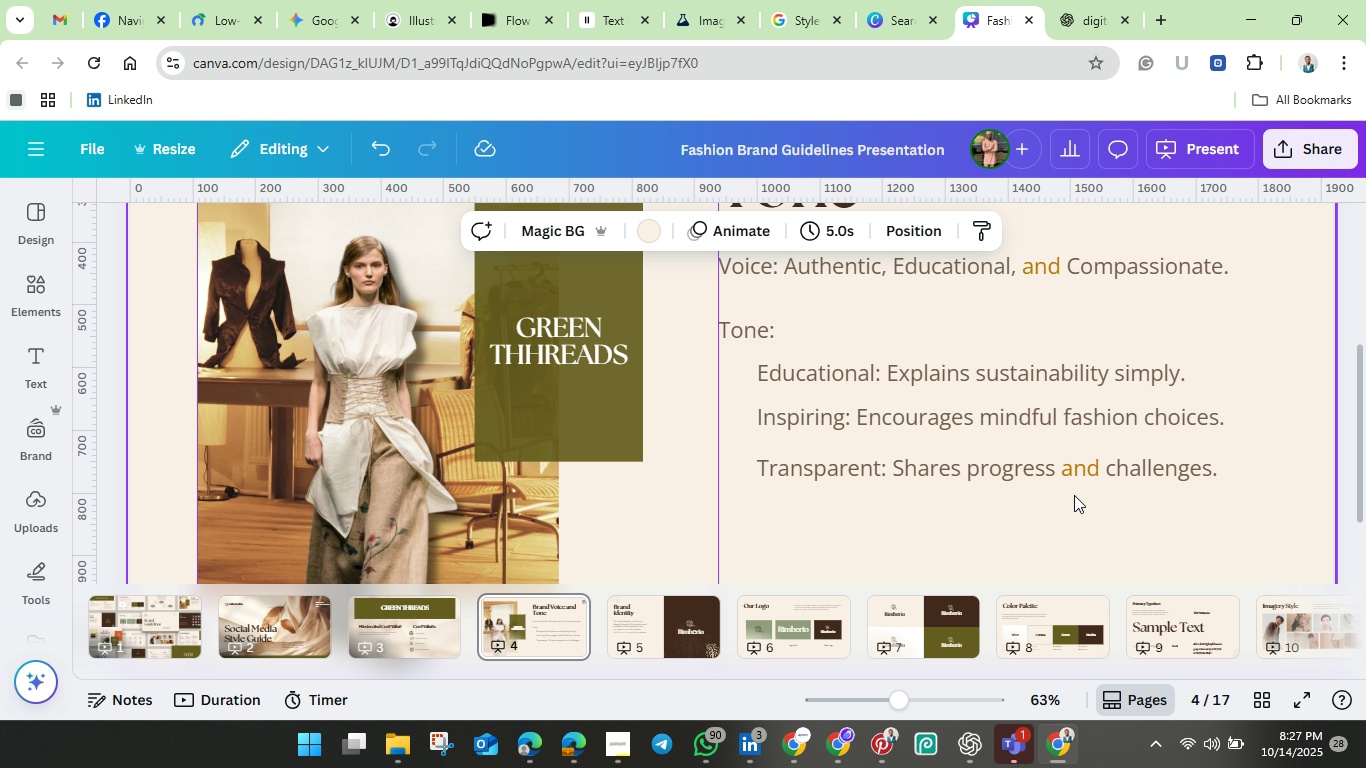 
scroll: coordinate [1074, 495], scroll_direction: down, amount: 2.0
 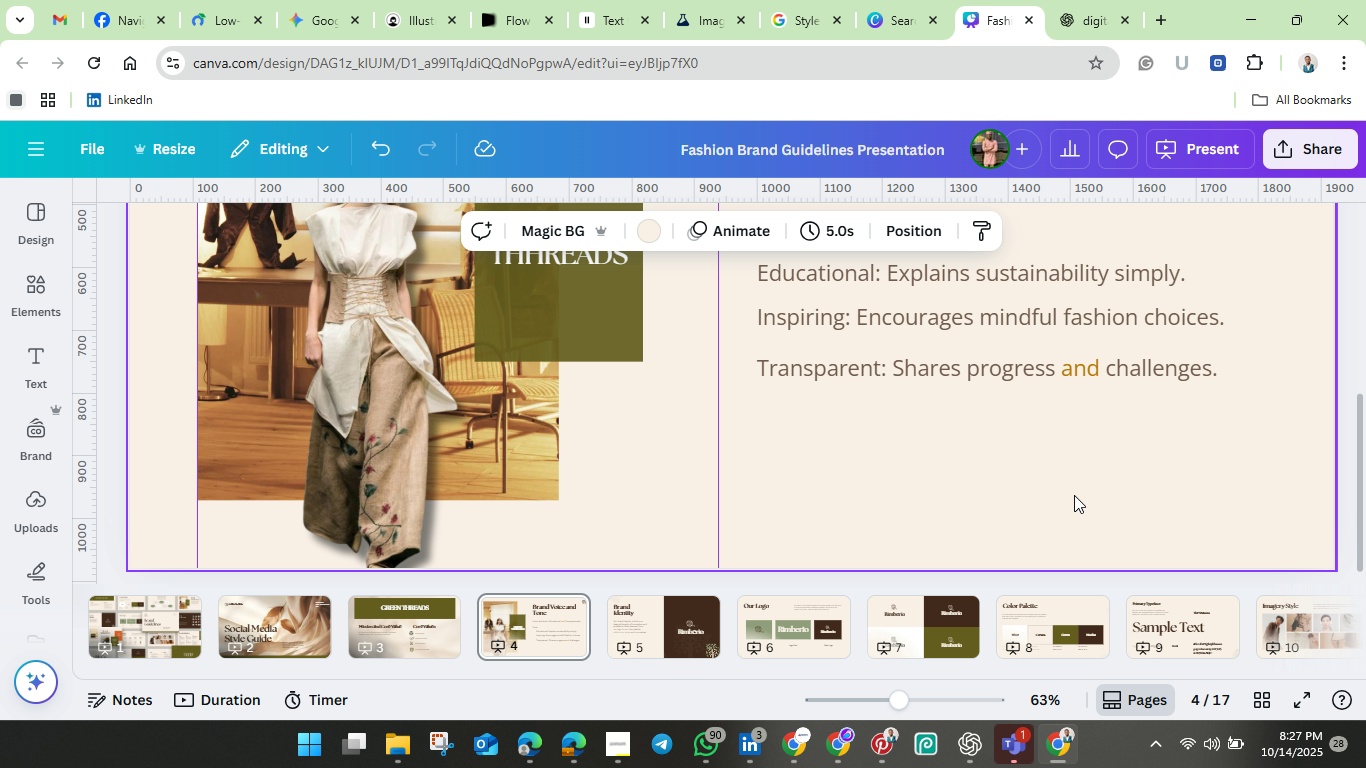 
scroll: coordinate [1074, 495], scroll_direction: up, amount: 2.0
 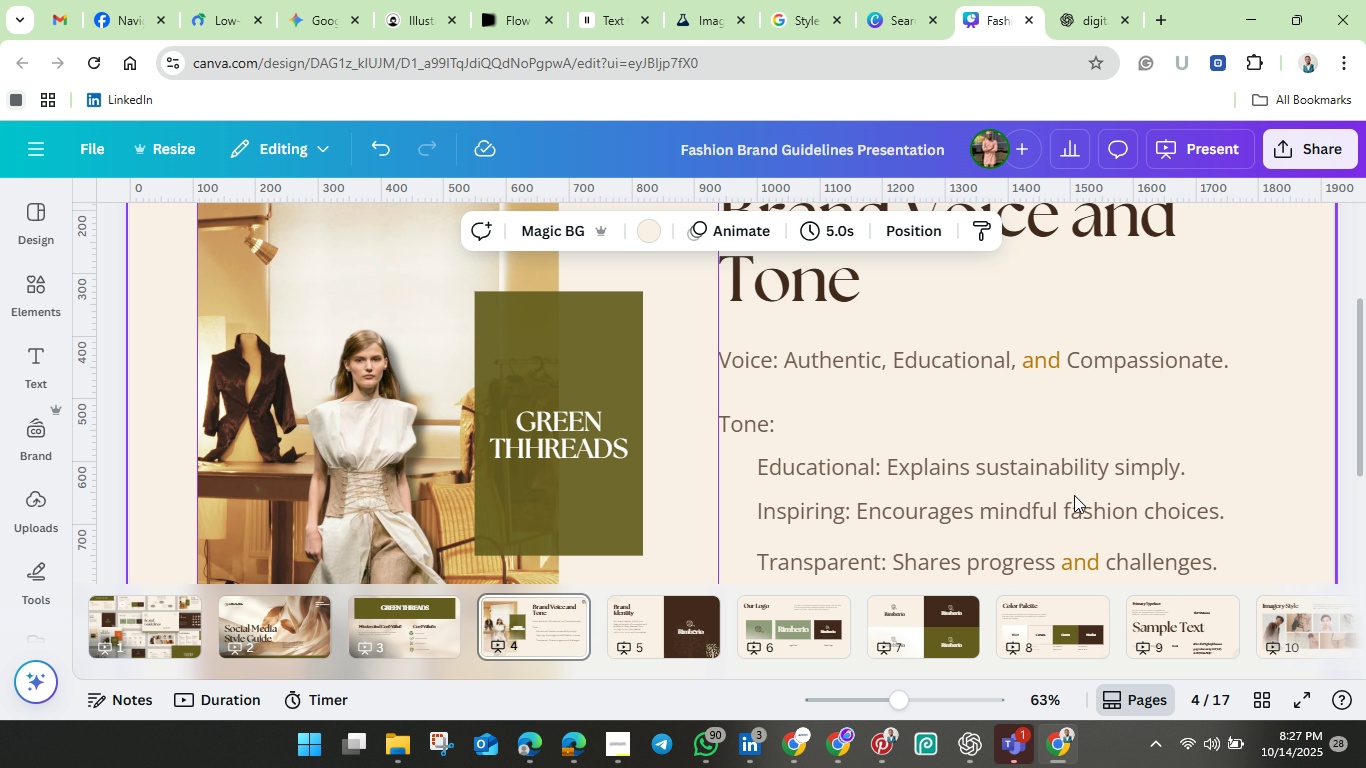 
scroll: coordinate [1074, 495], scroll_direction: down, amount: 2.0
 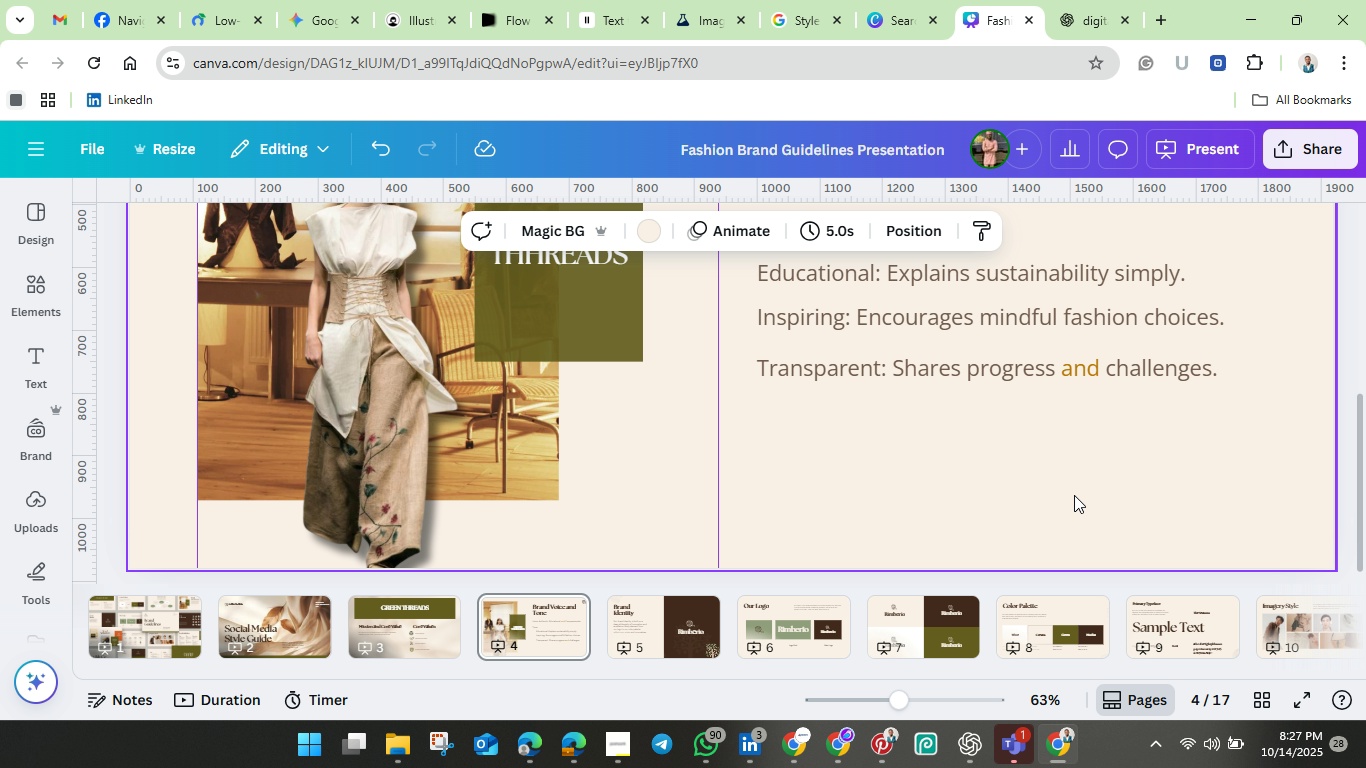 
wait(5.67)
 